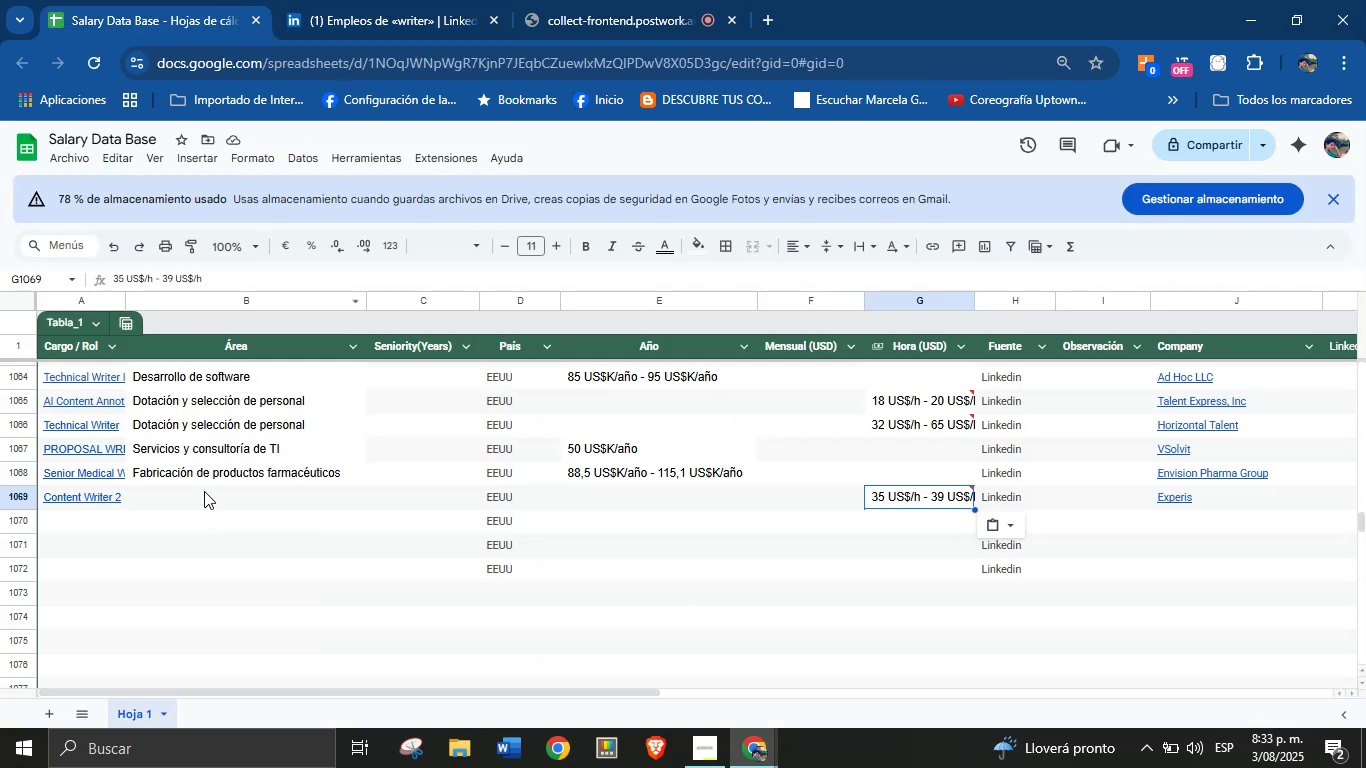 
key(Control+V)
 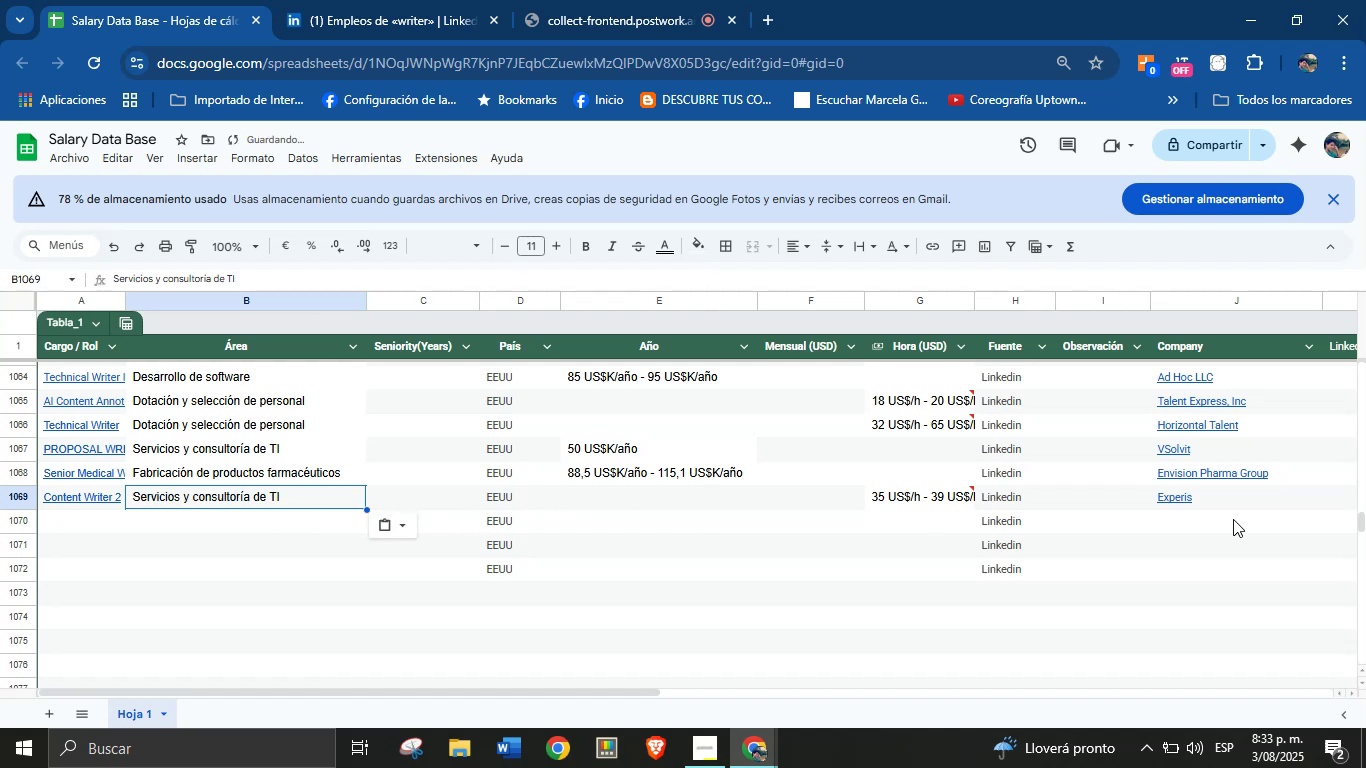 
scroll: coordinate [756, 552], scroll_direction: down, amount: 1.0
 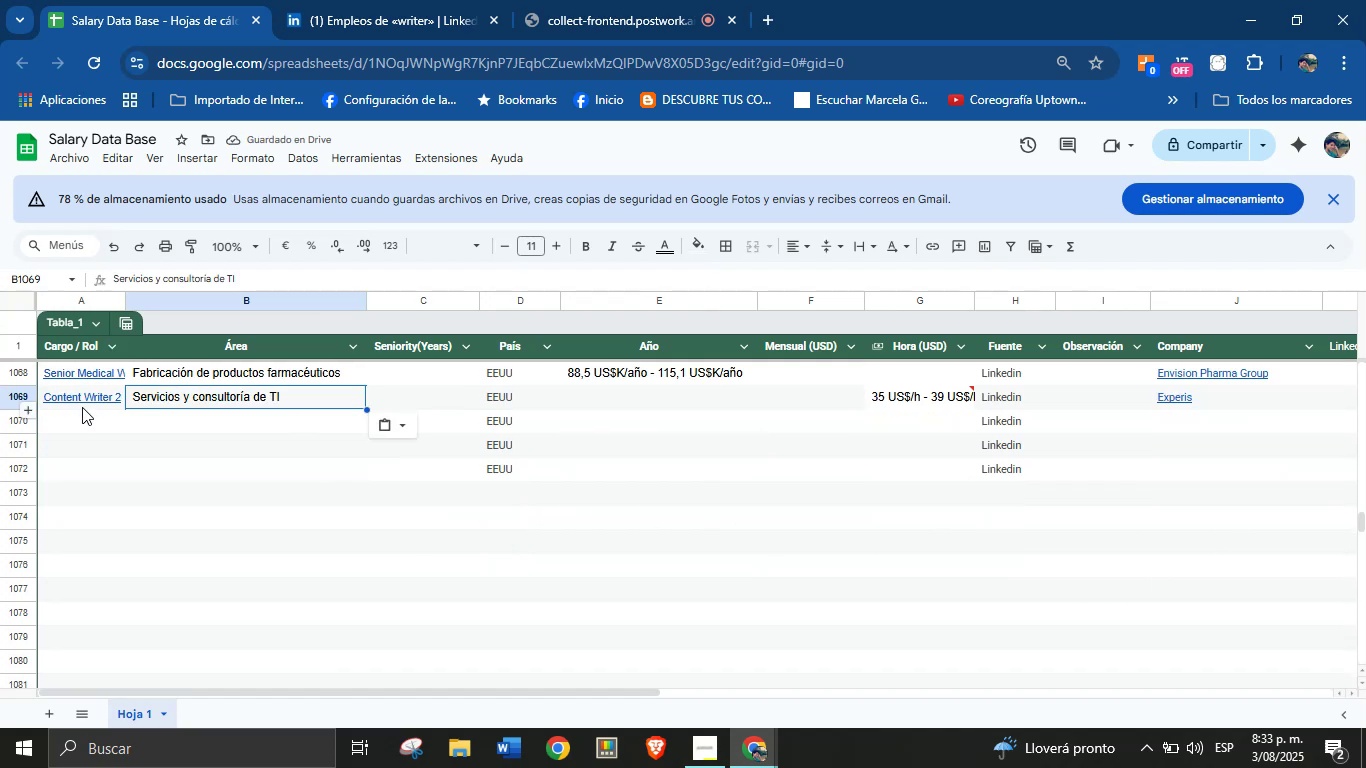 
left_click([81, 416])
 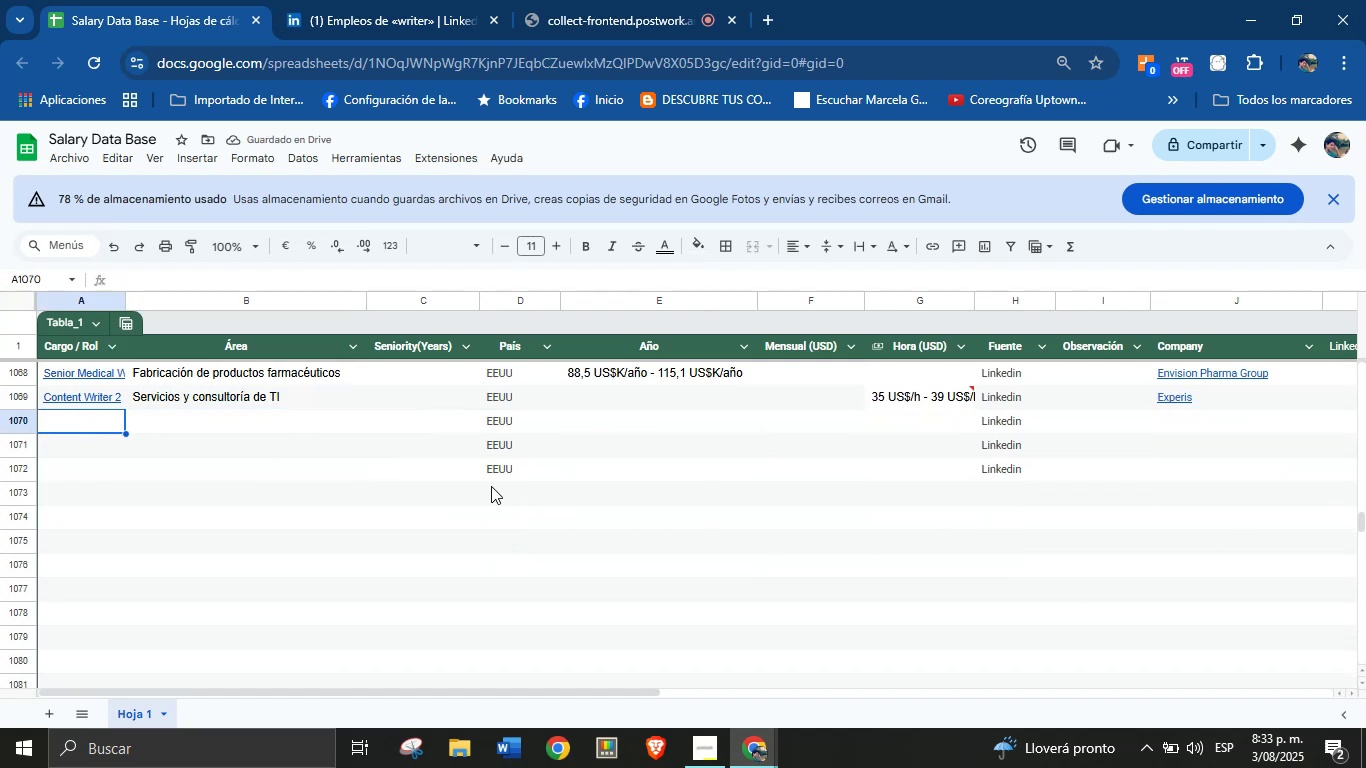 
left_click([503, 475])
 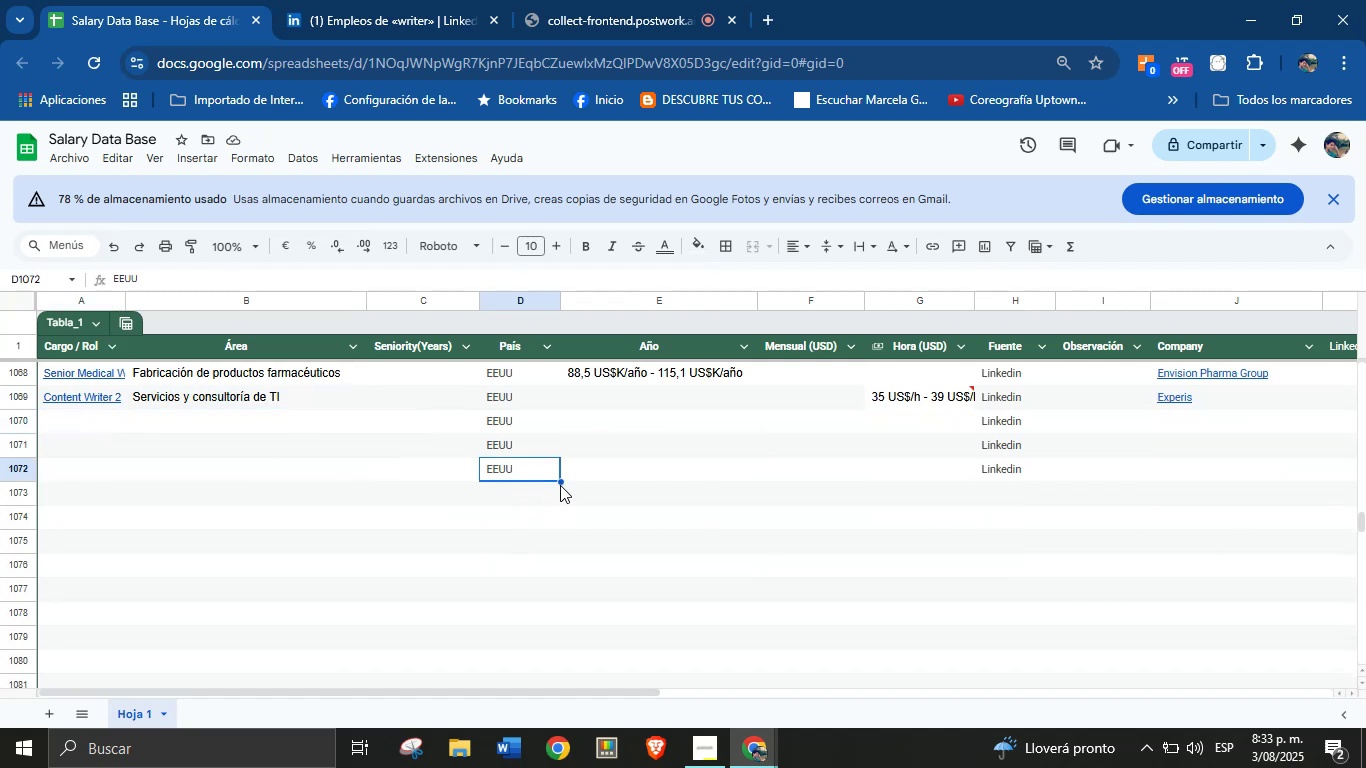 
left_click_drag(start_coordinate=[561, 483], to_coordinate=[562, 669])
 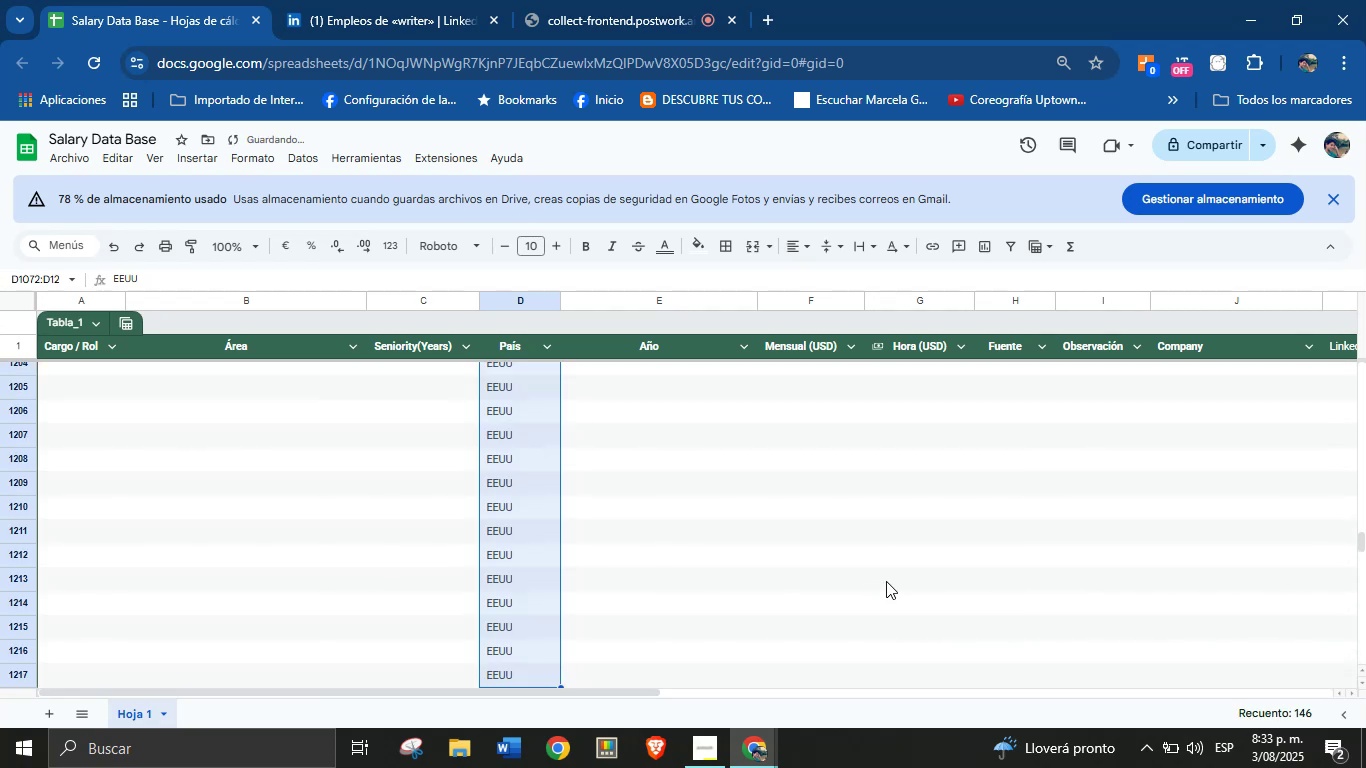 
scroll: coordinate [886, 577], scroll_direction: up, amount: 19.0
 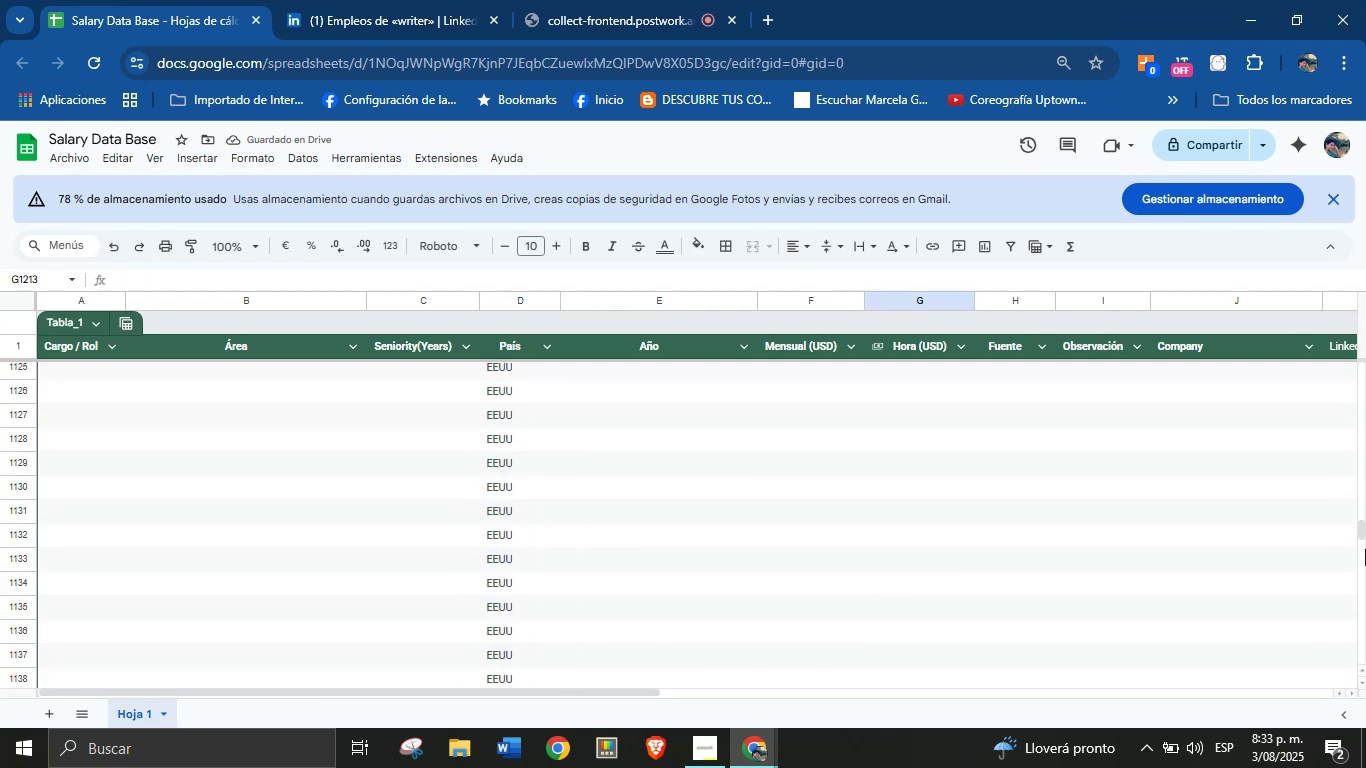 
left_click_drag(start_coordinate=[1365, 530], to_coordinate=[1365, 523])
 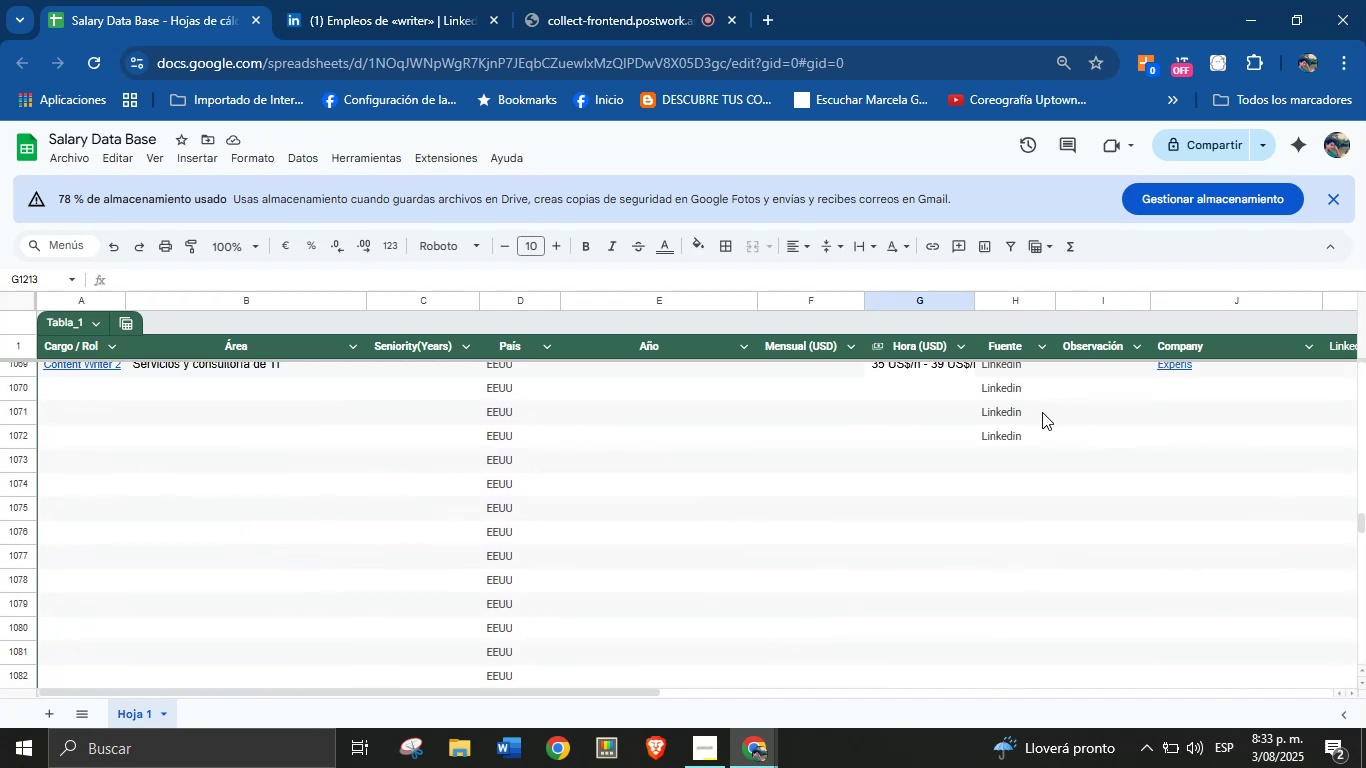 
left_click([1023, 433])
 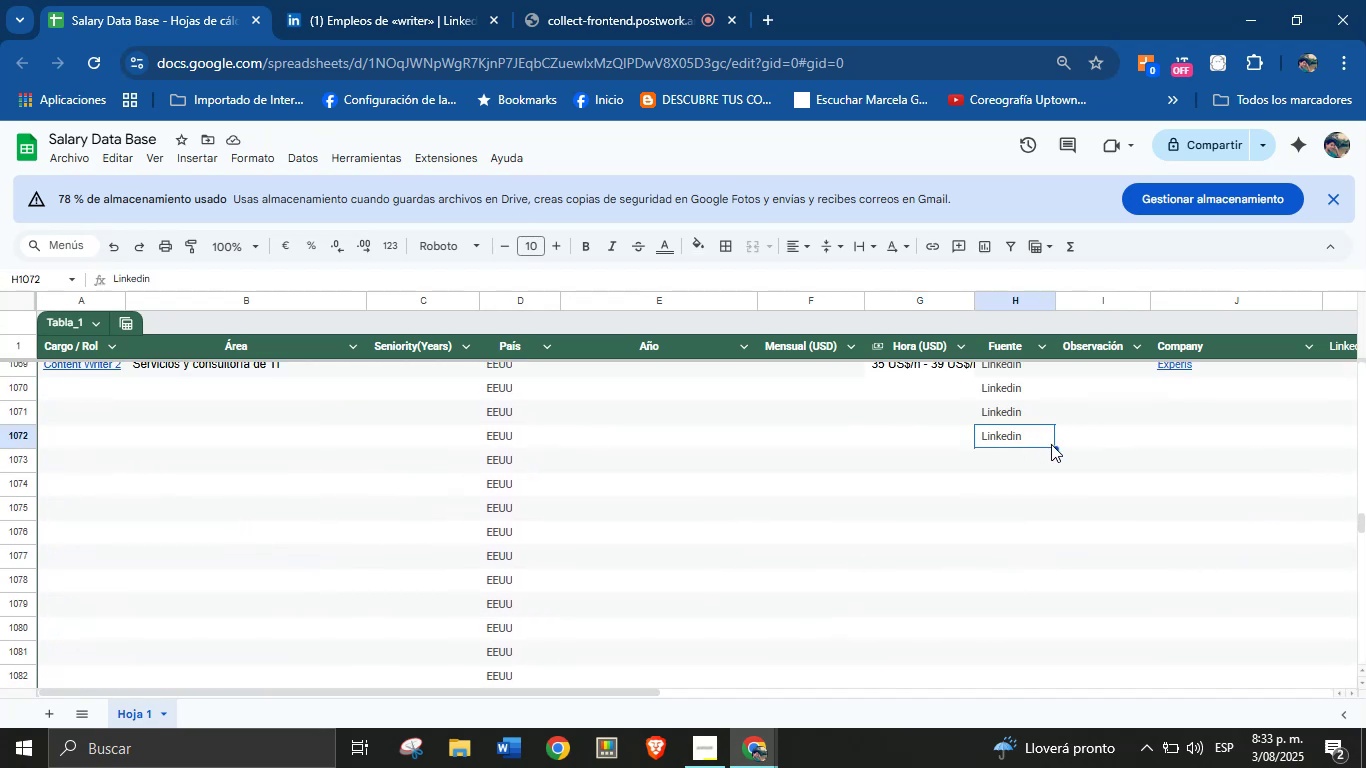 
left_click_drag(start_coordinate=[1054, 447], to_coordinate=[1037, 607])
 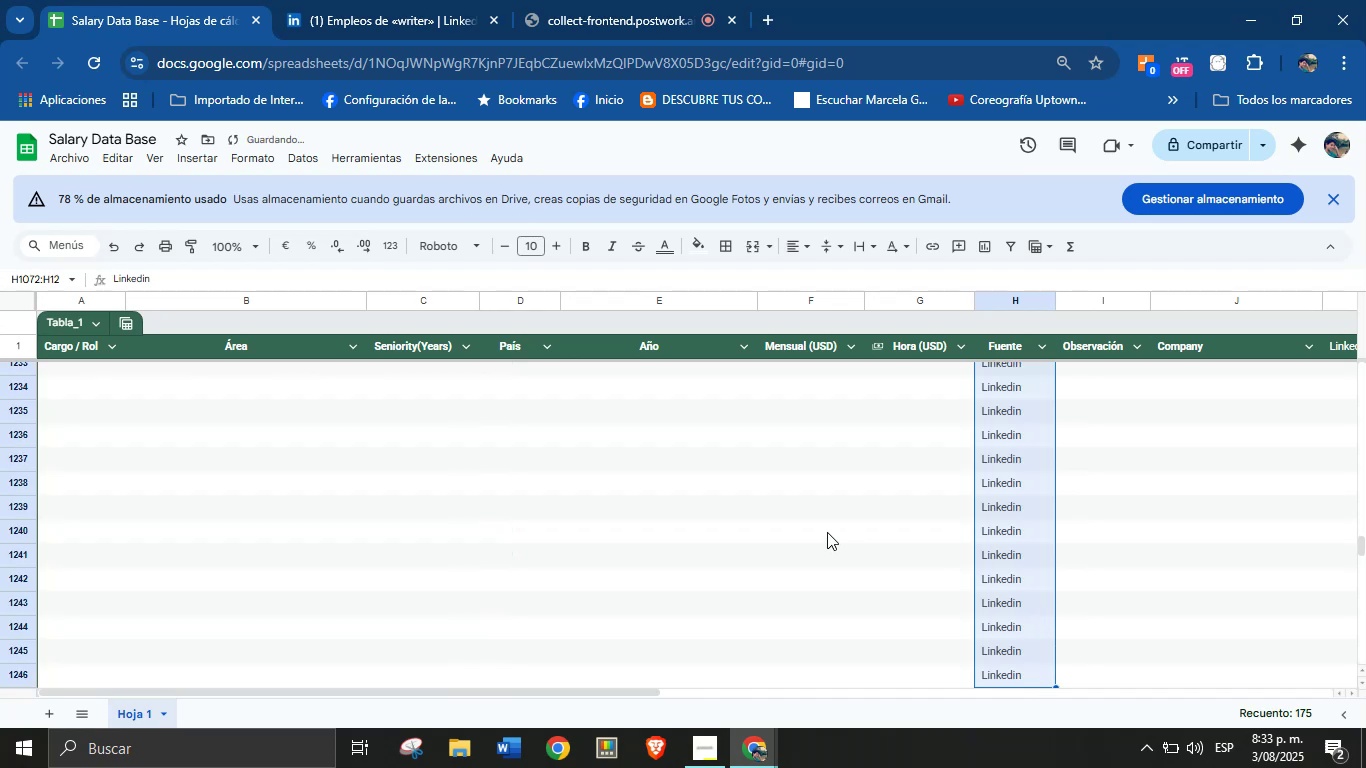 
right_click([1032, 743])
 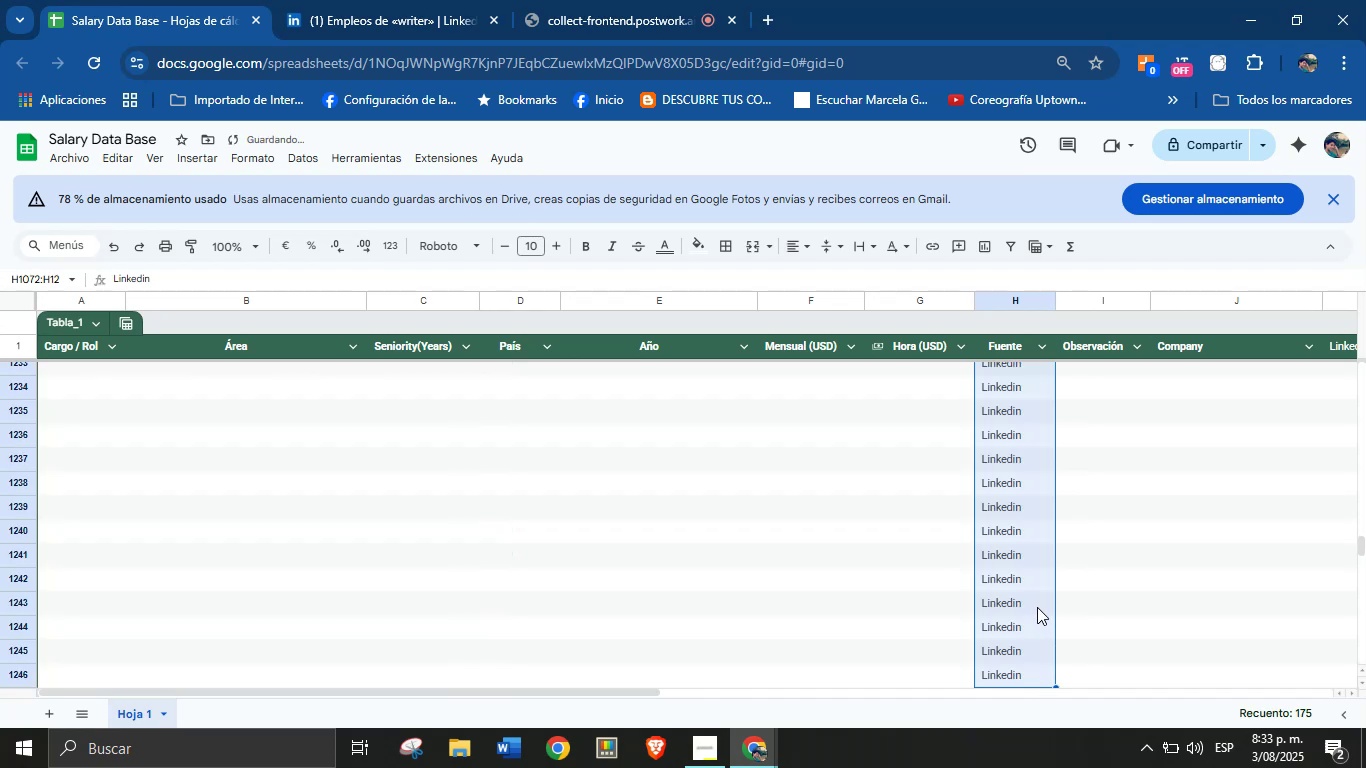 
left_click([827, 532])
 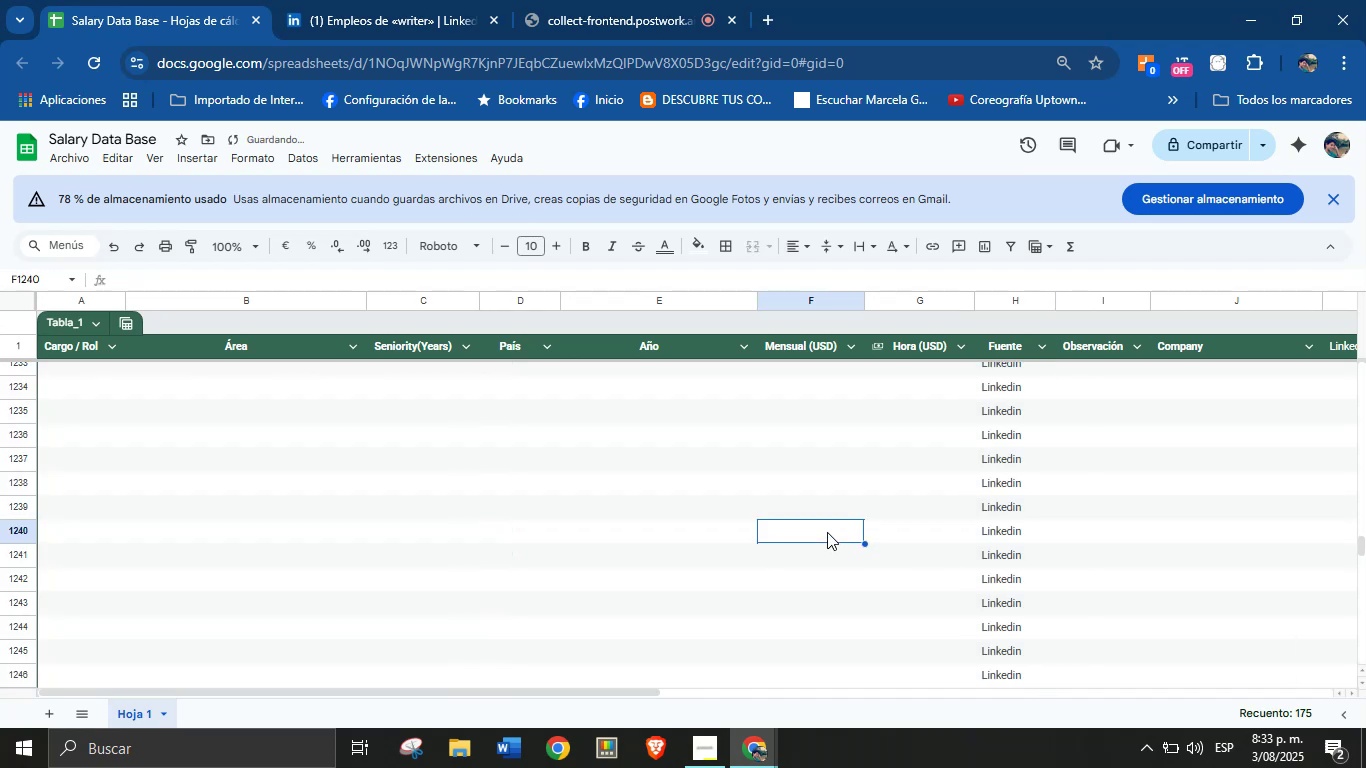 
scroll: coordinate [839, 548], scroll_direction: up, amount: 4.0
 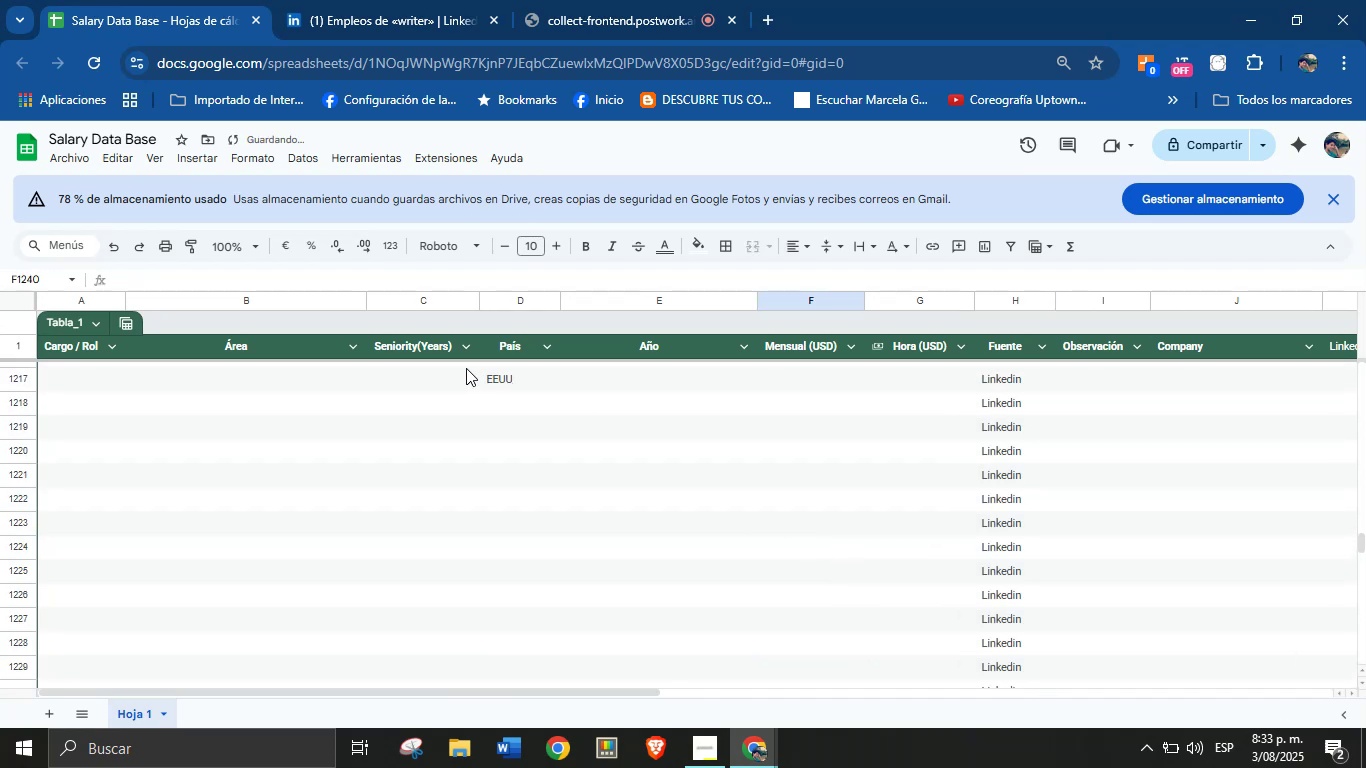 
left_click([478, 369])
 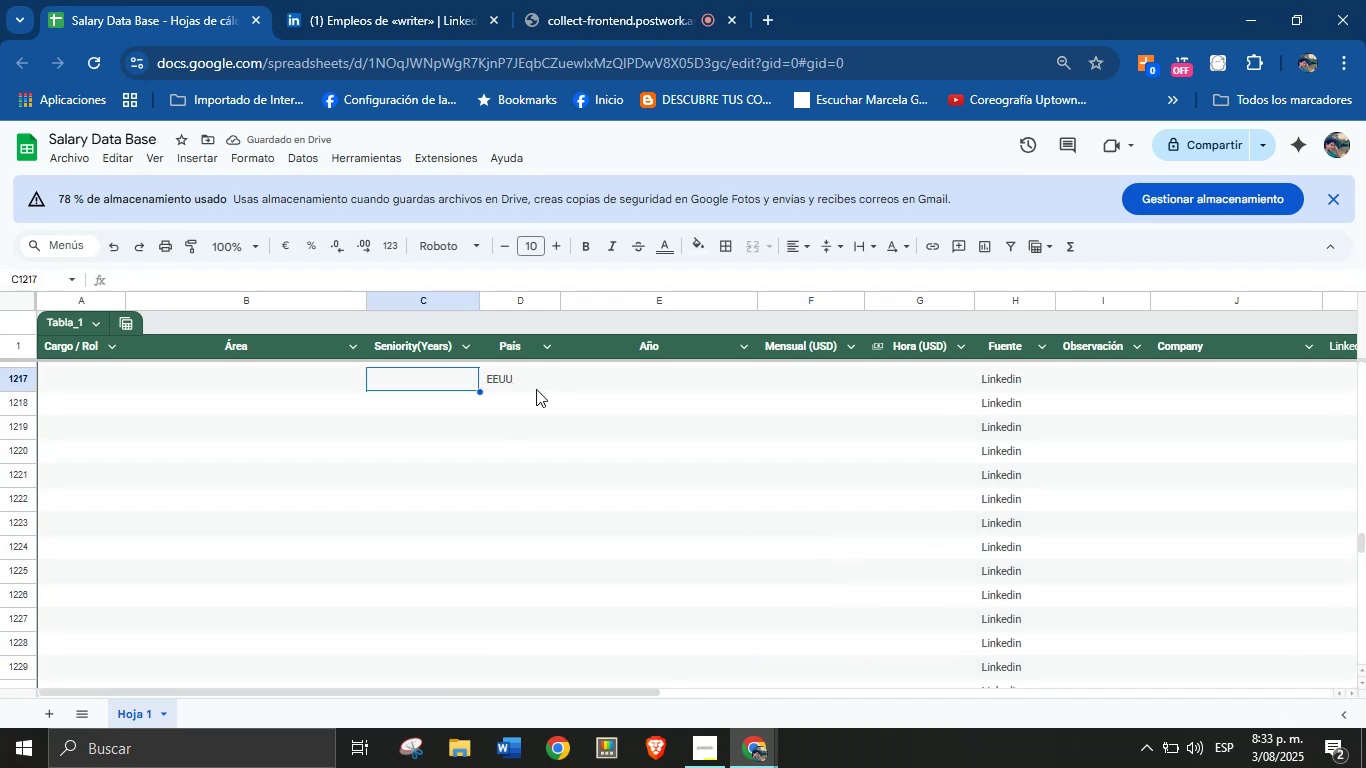 
left_click([506, 378])
 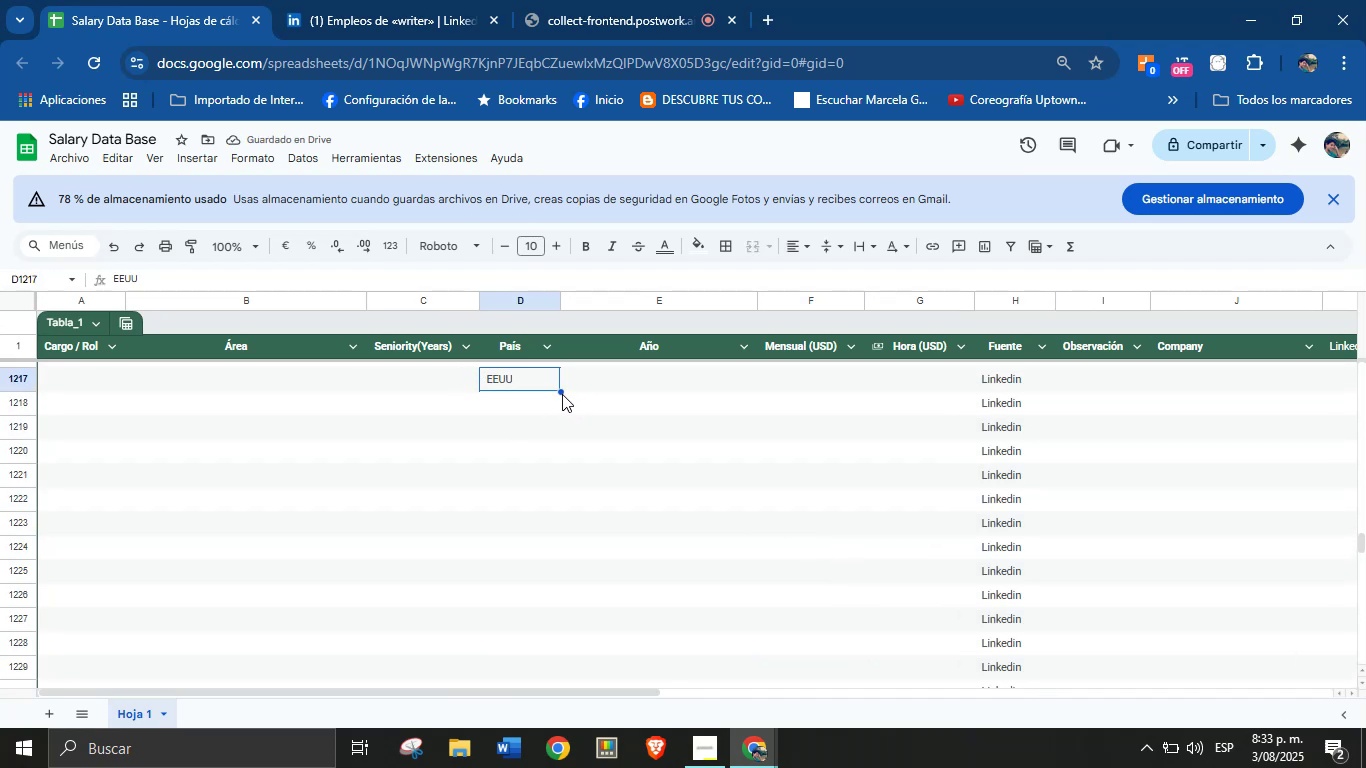 
left_click([562, 394])
 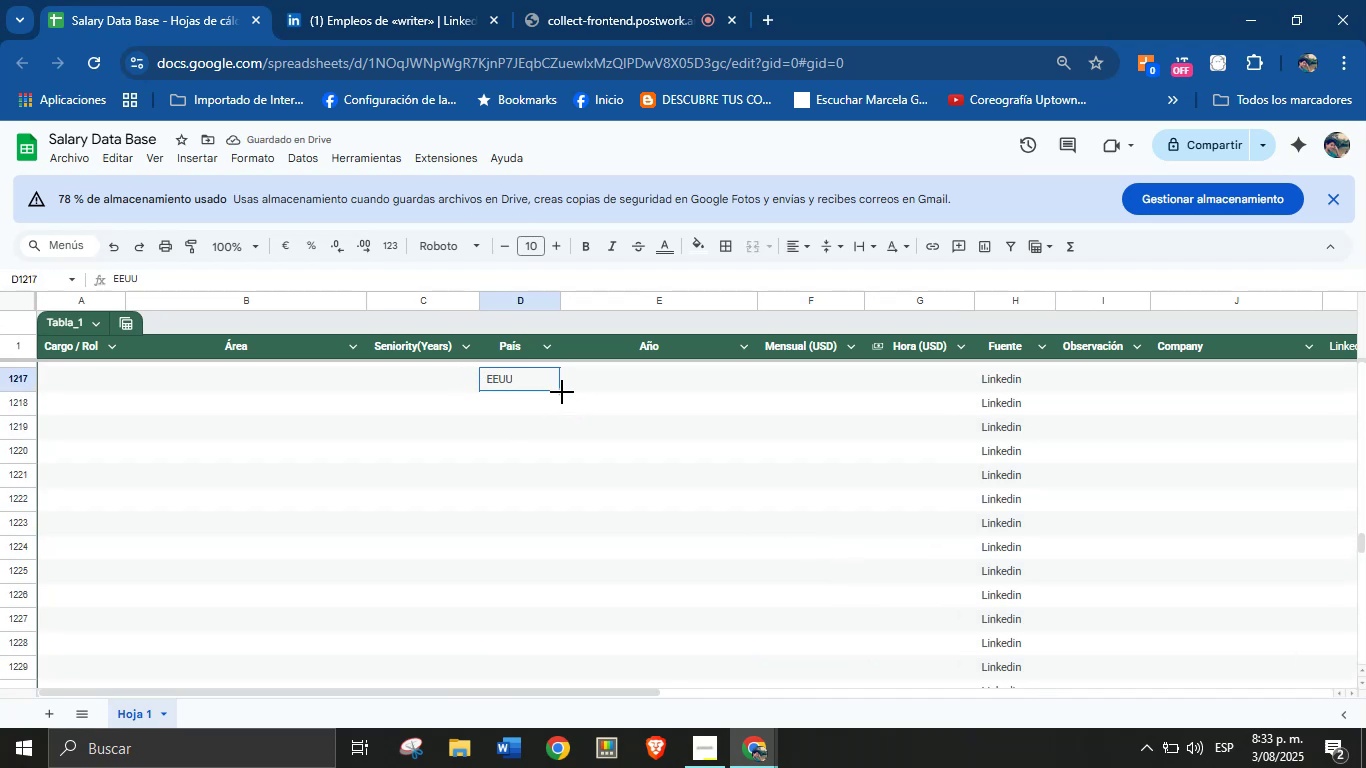 
left_click_drag(start_coordinate=[562, 392], to_coordinate=[584, 671])
 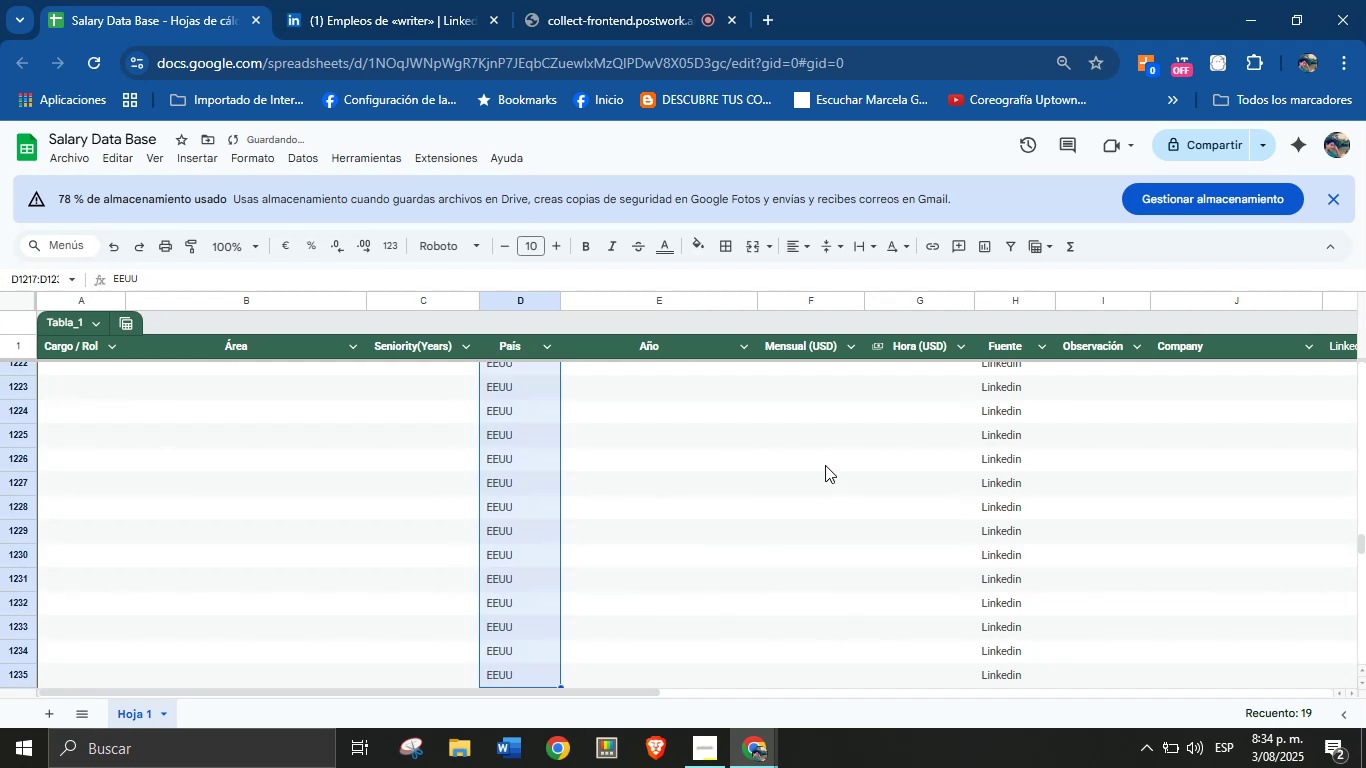 
left_click([825, 465])
 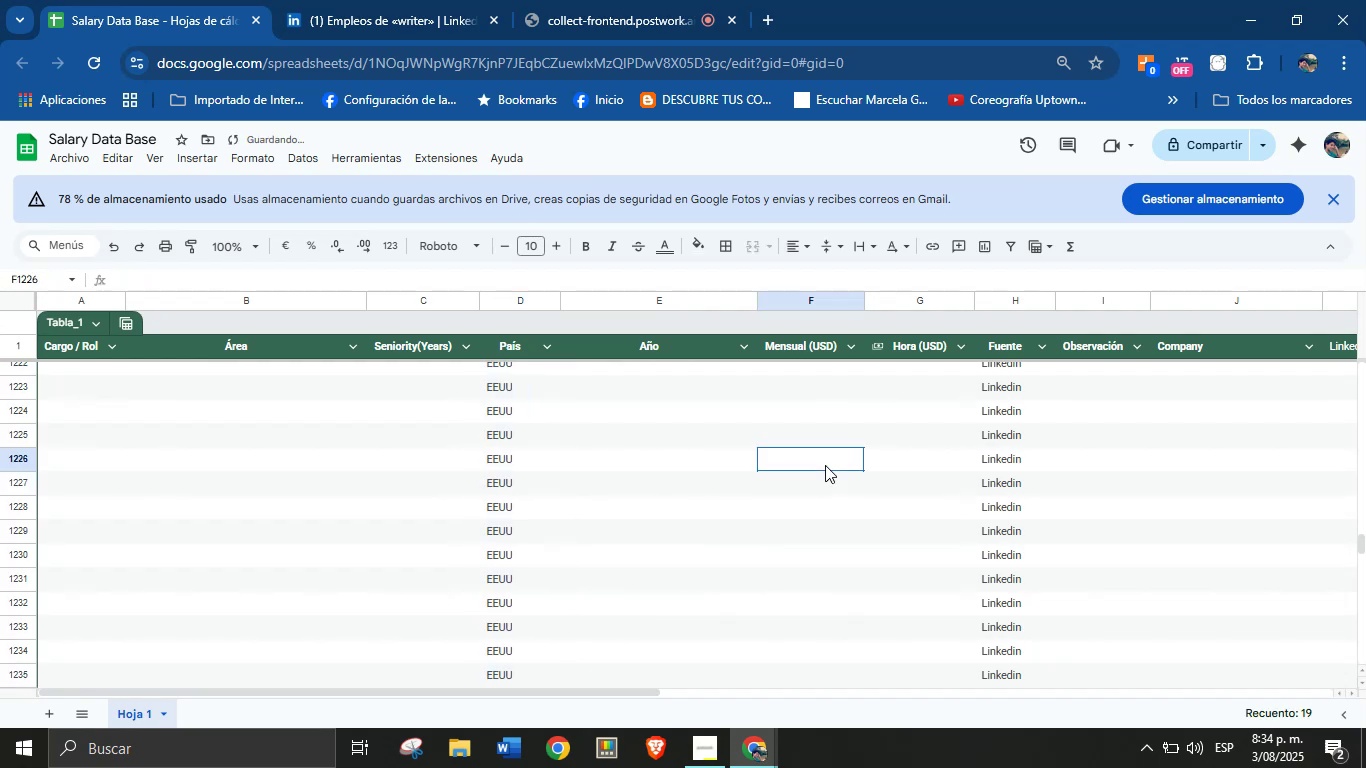 
scroll: coordinate [801, 526], scroll_direction: up, amount: 40.0
 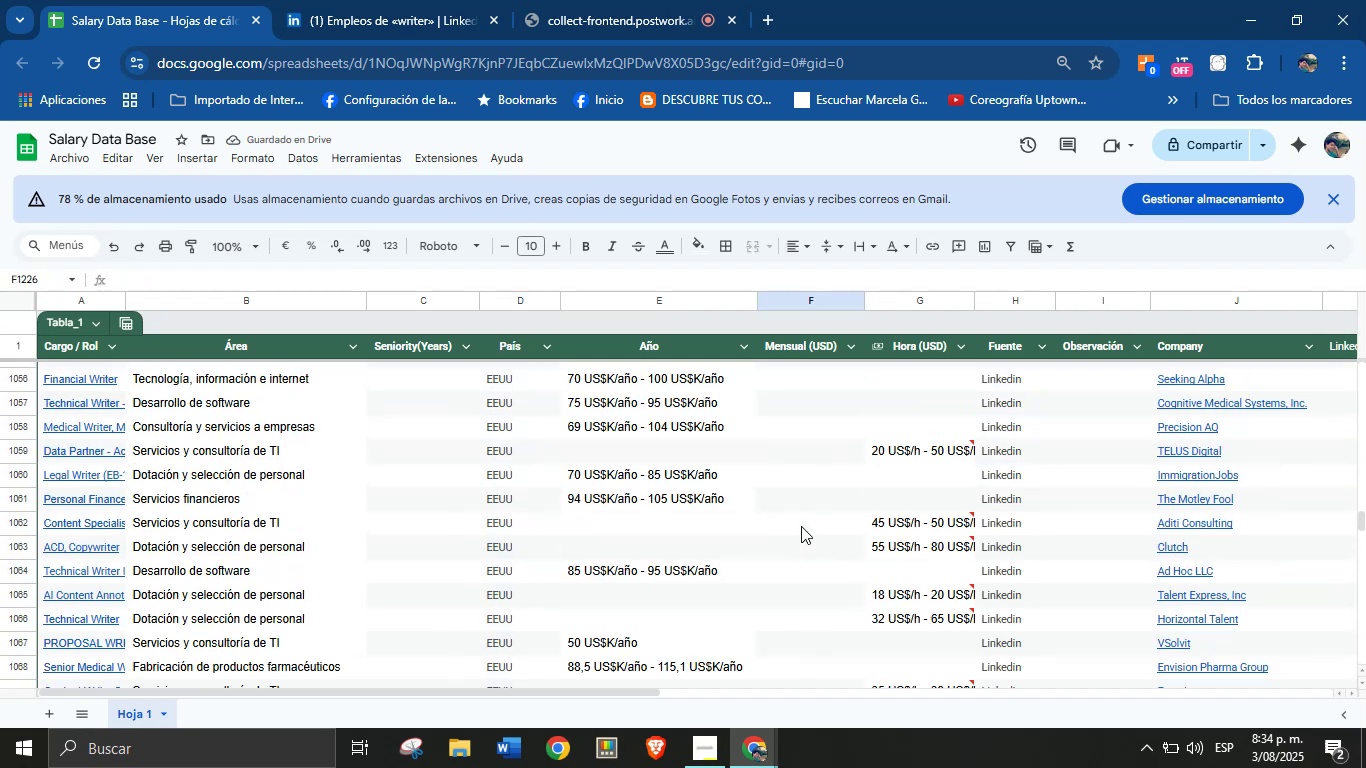 
scroll: coordinate [801, 526], scroll_direction: down, amount: 3.0
 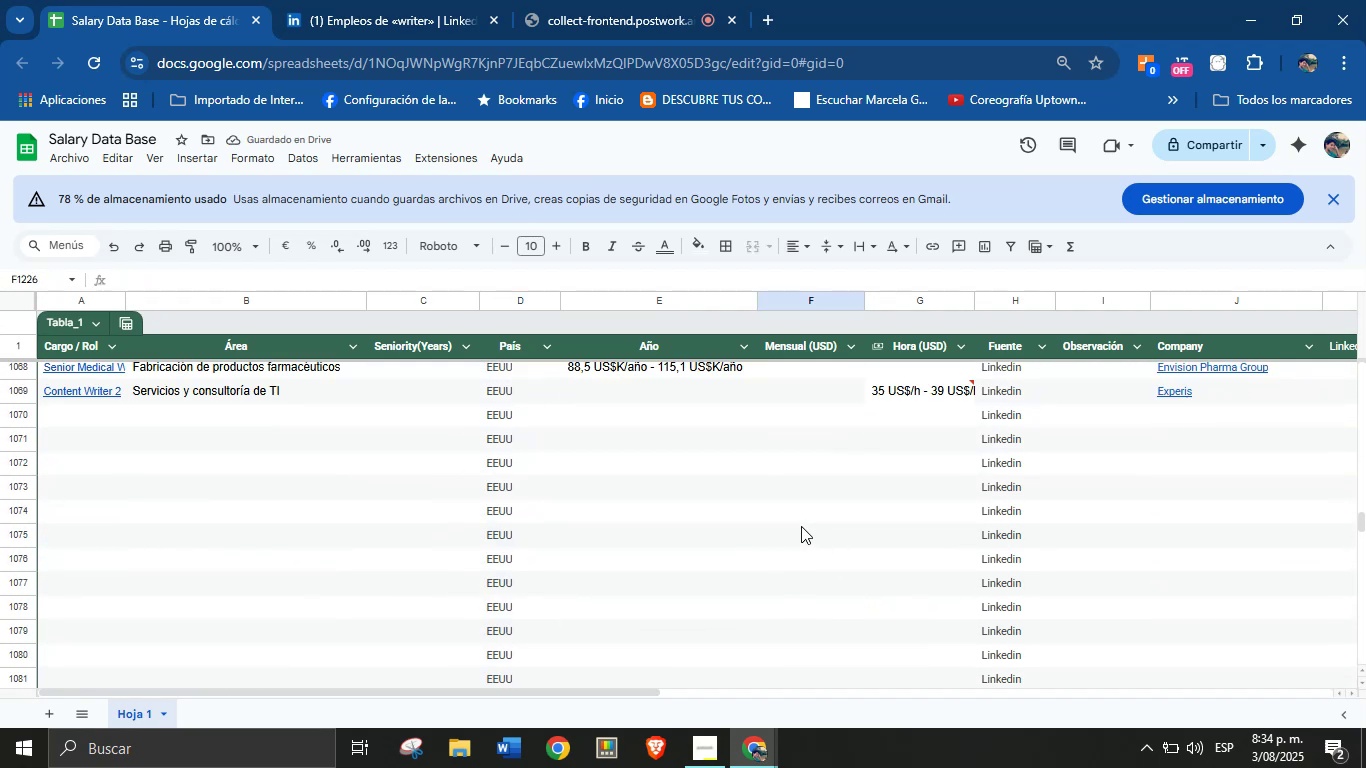 
scroll: coordinate [801, 526], scroll_direction: up, amount: 1.0
 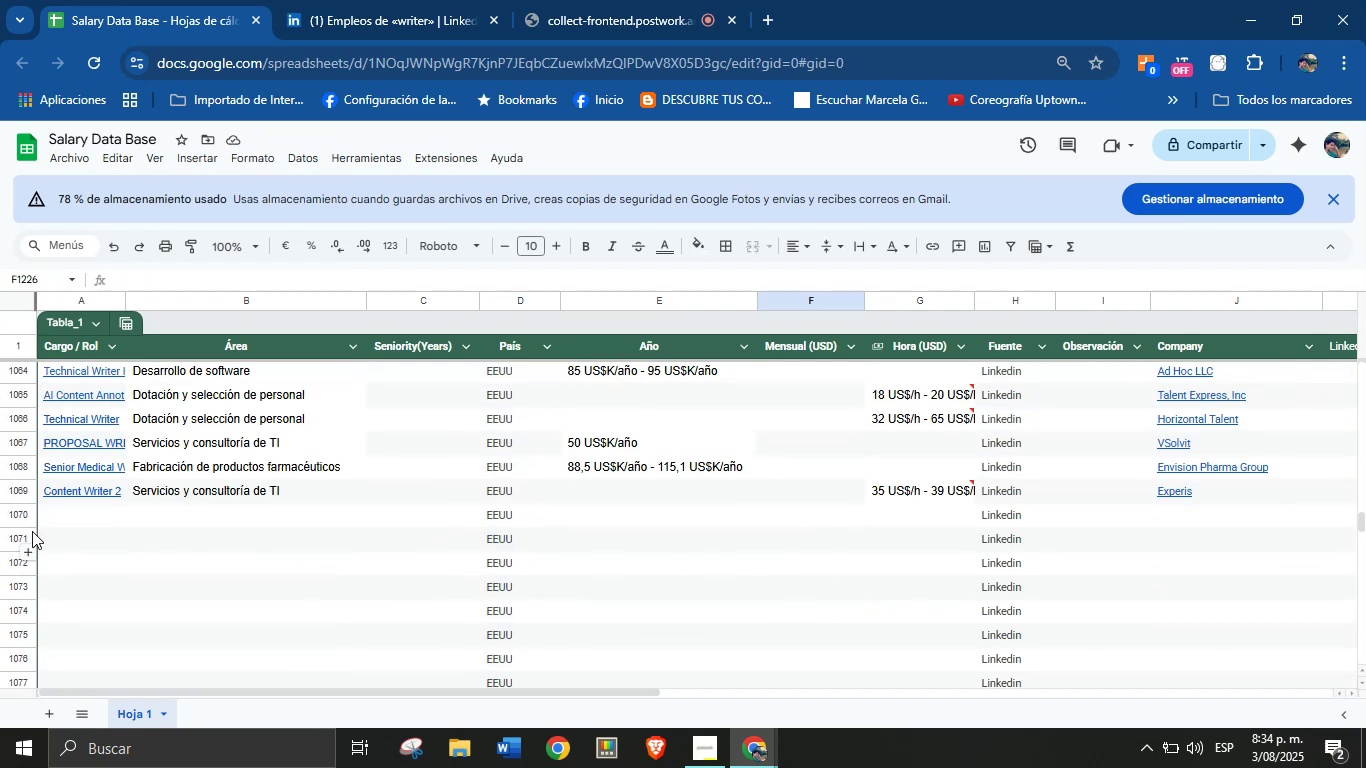 
left_click([59, 515])
 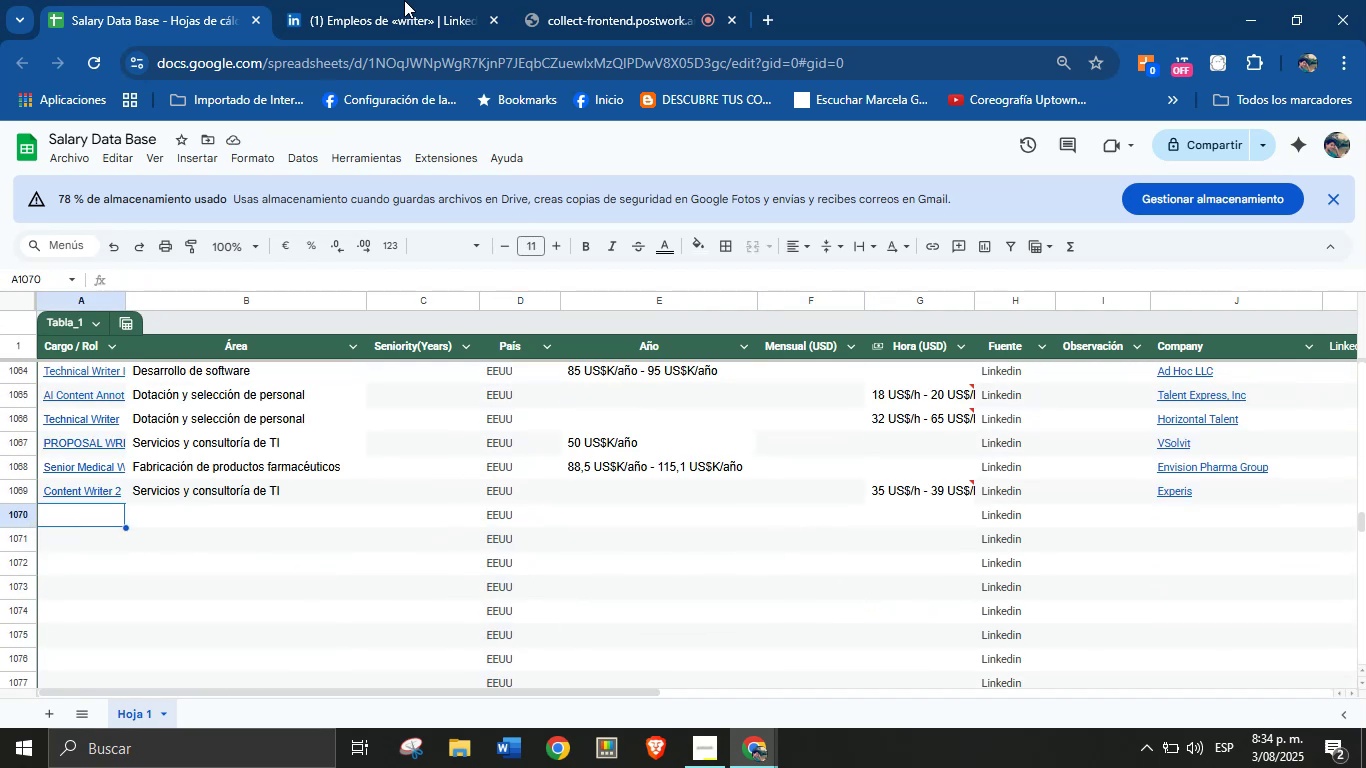 
left_click([419, 0])
 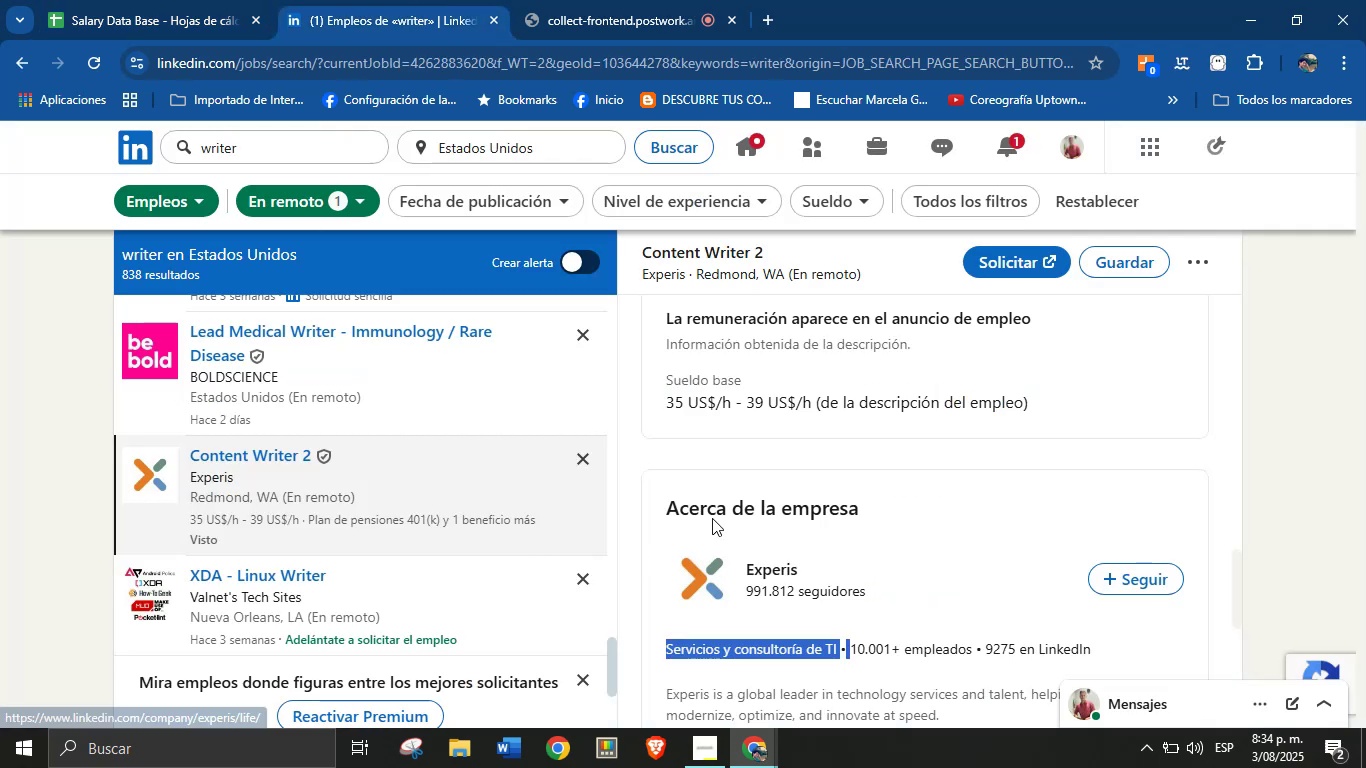 
scroll: coordinate [393, 531], scroll_direction: down, amount: 1.0
 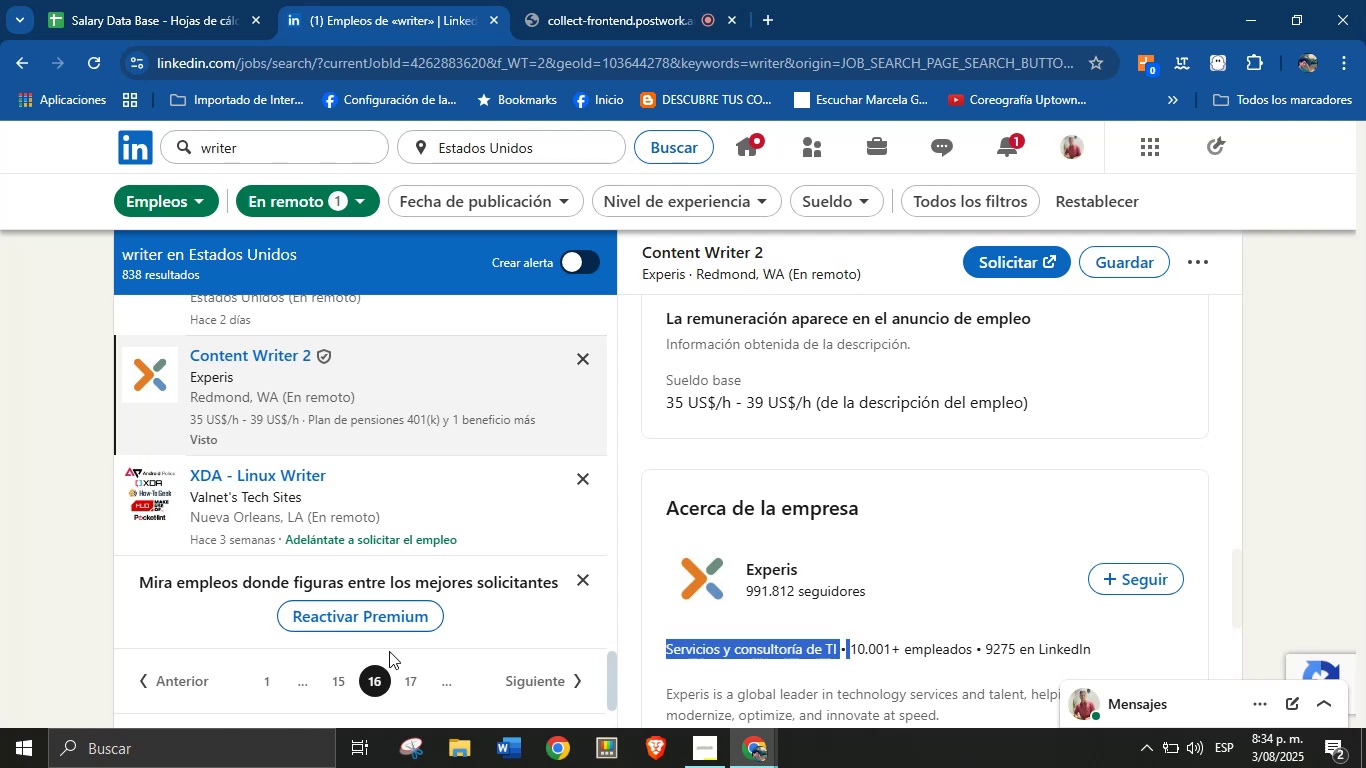 
left_click([417, 687])
 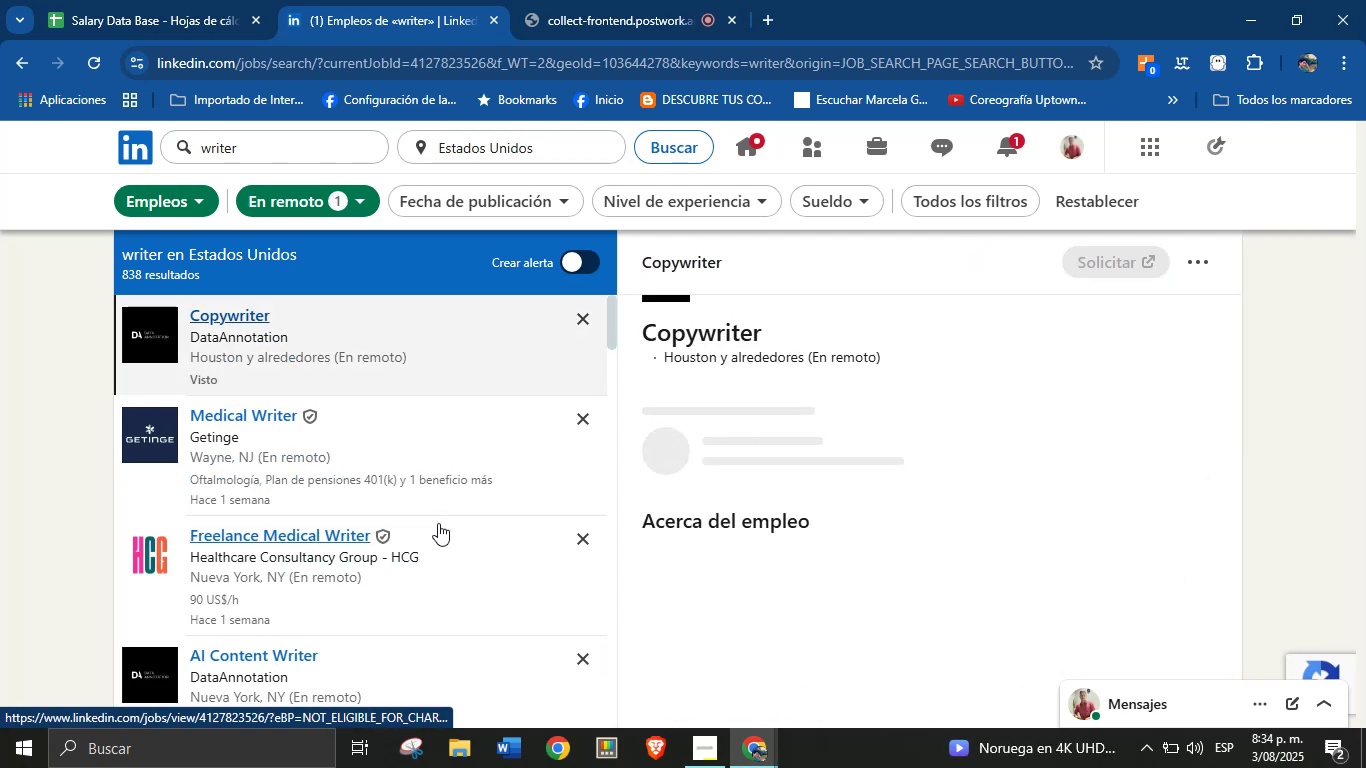 
wait(9.79)
 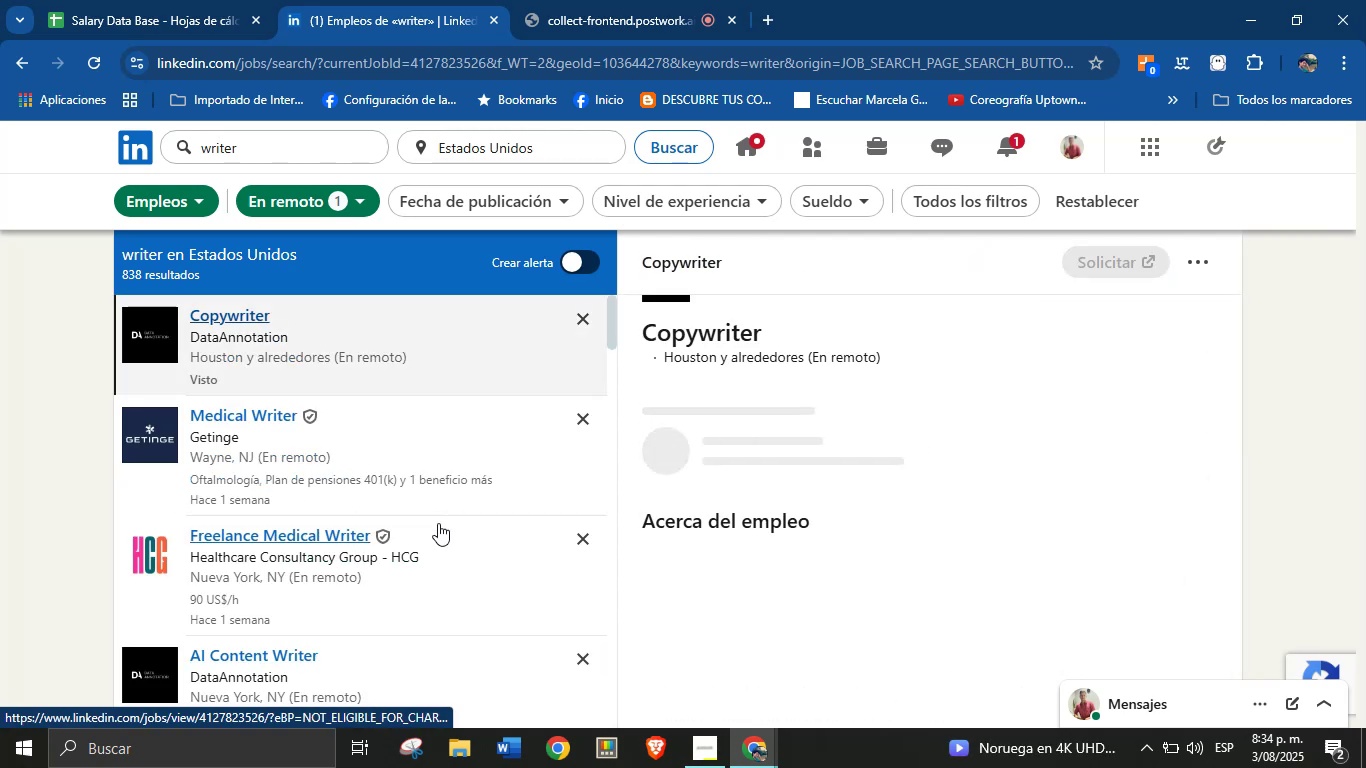 
left_click([312, 539])
 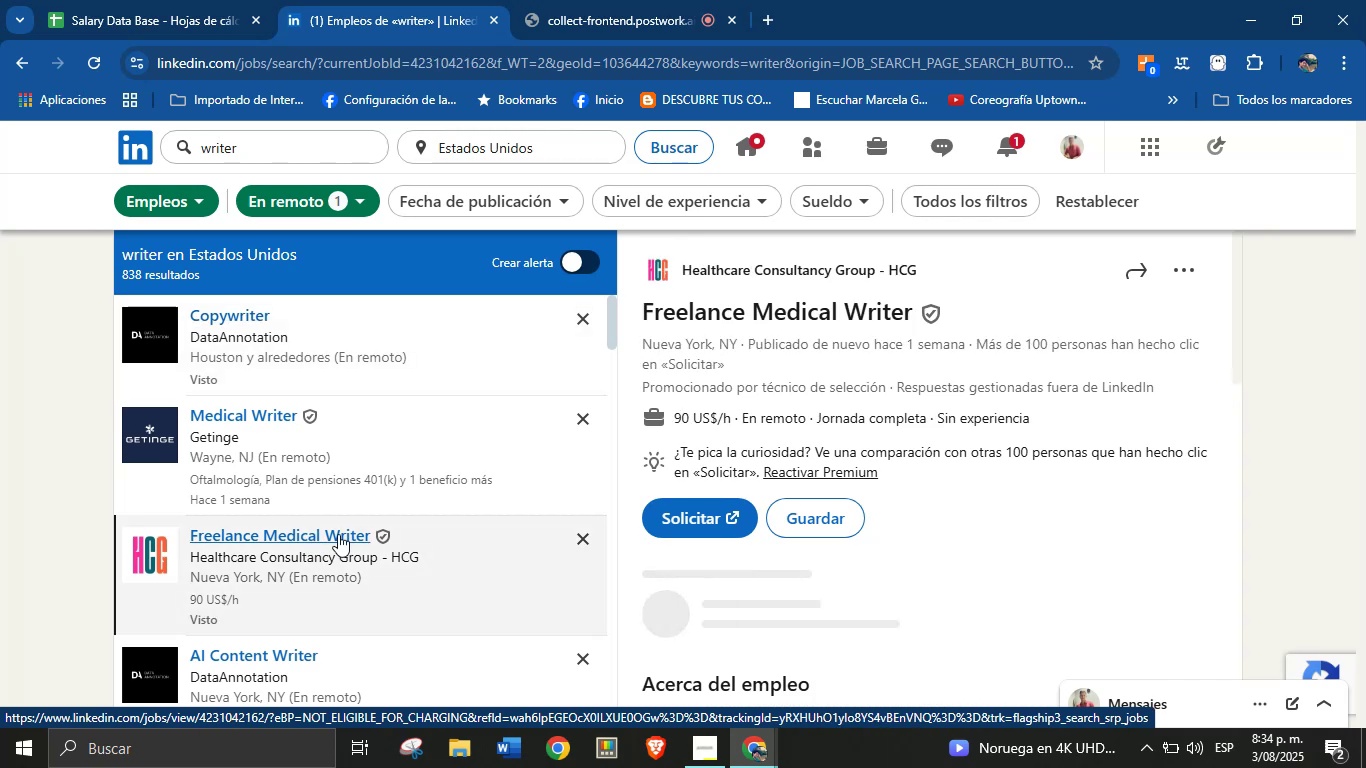 
left_click_drag(start_coordinate=[969, 306], to_coordinate=[642, 317])
 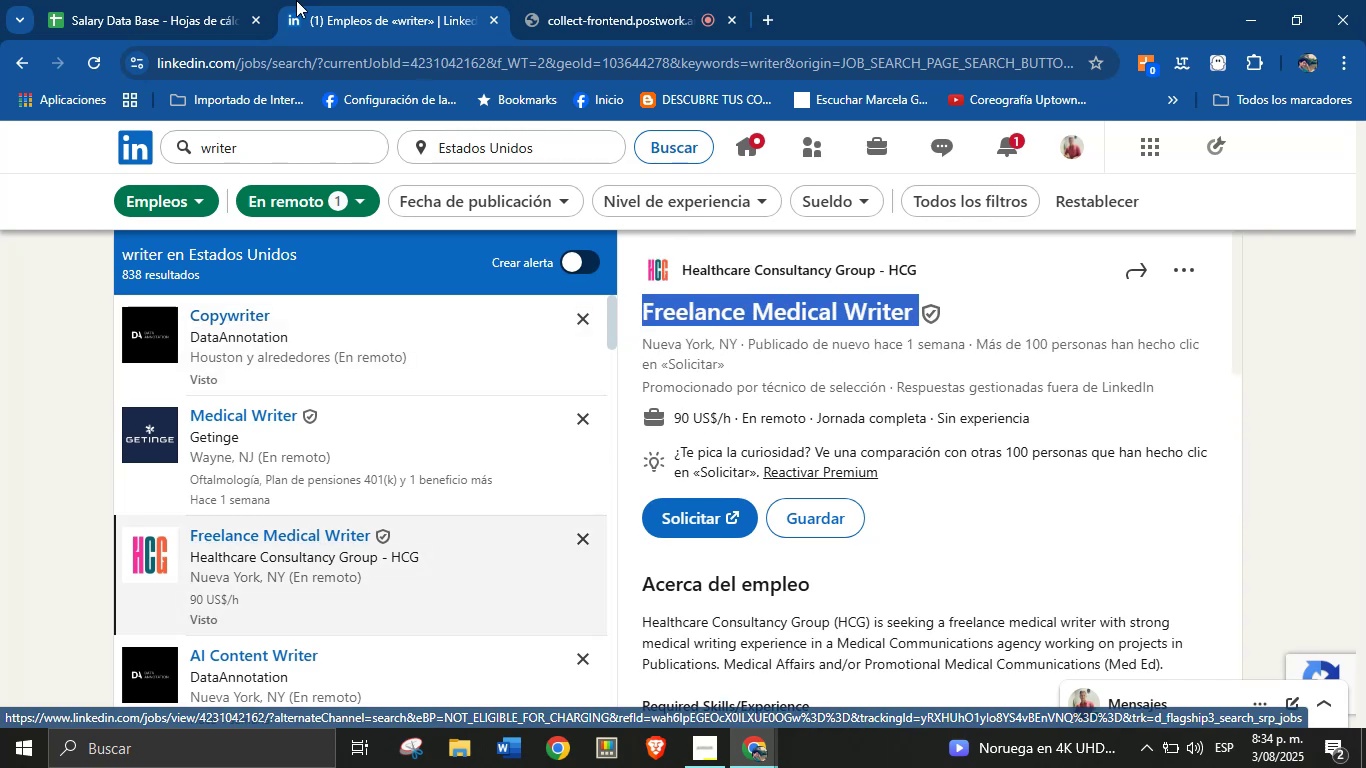 
key(Control+C)
 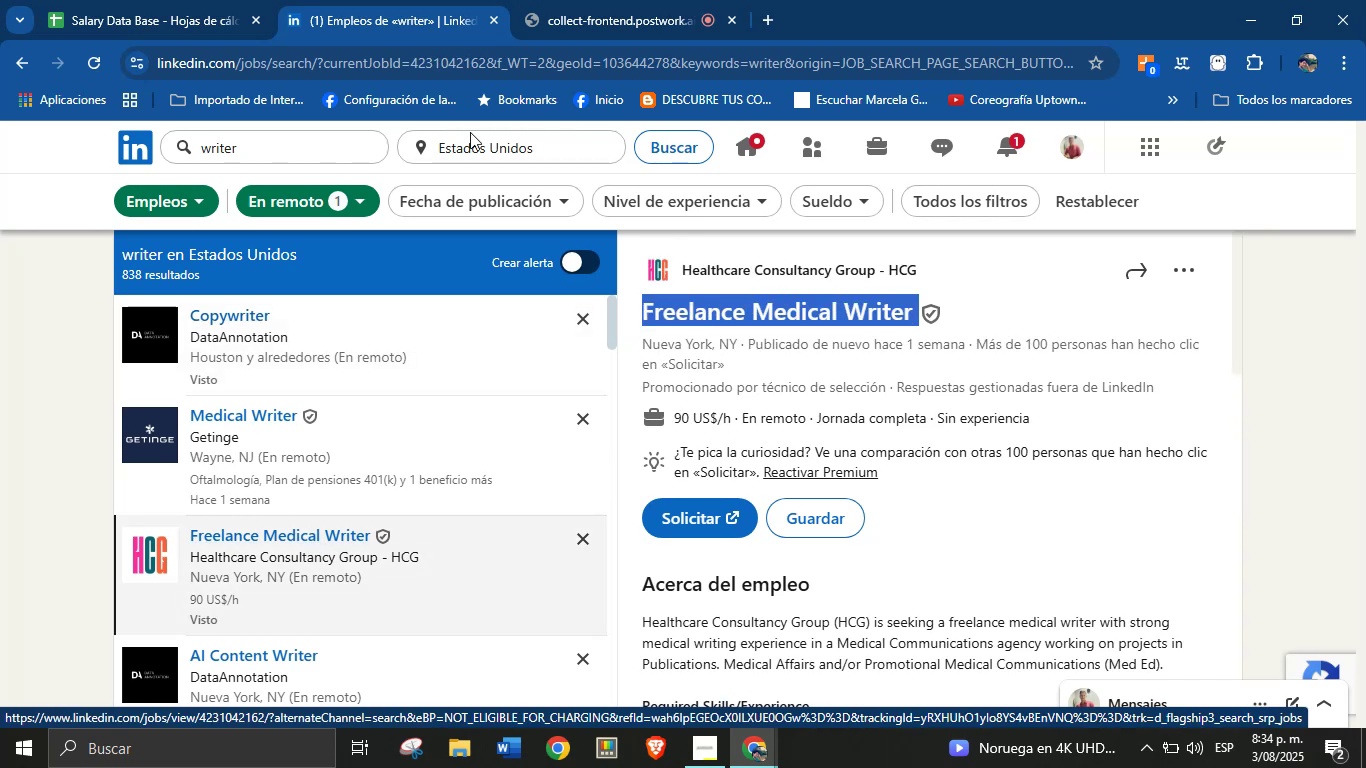 
left_click_drag(start_coordinate=[244, 0], to_coordinate=[239, 0])
 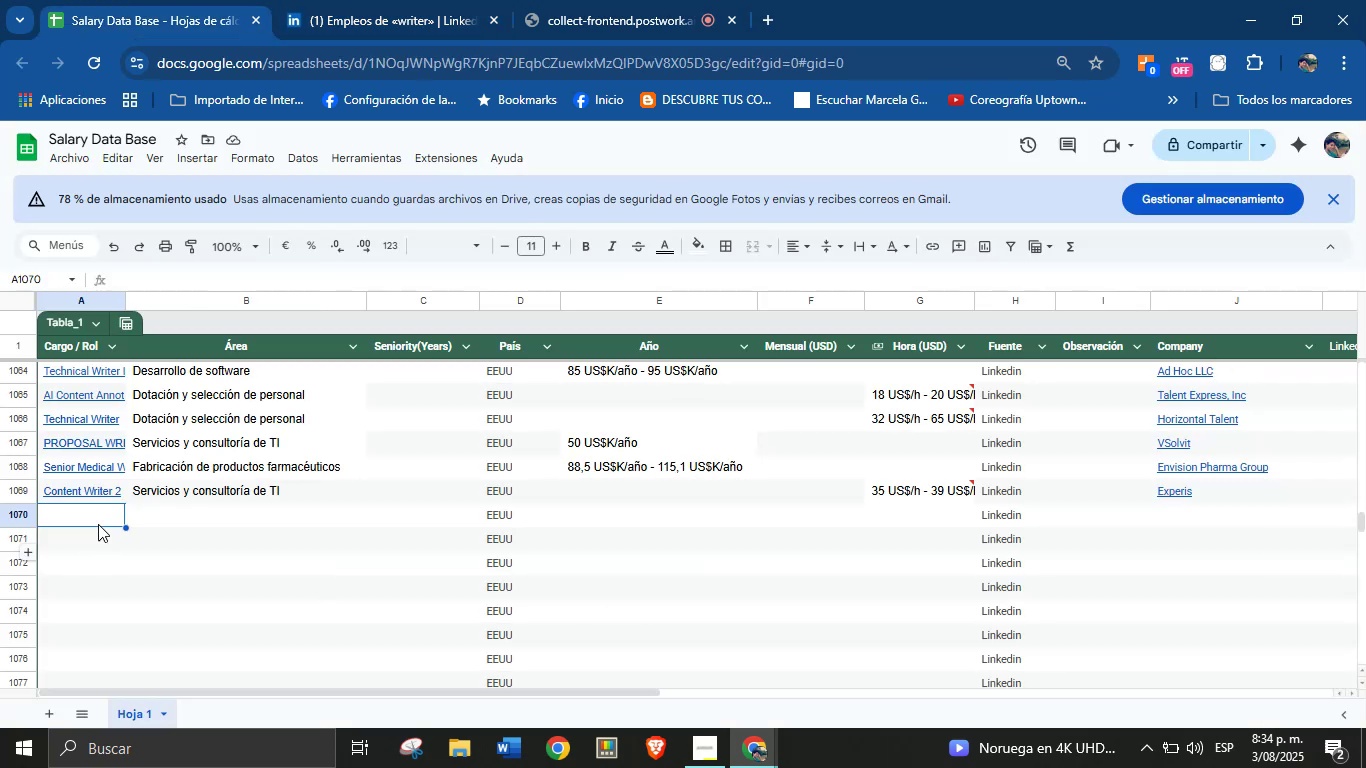 
left_click([98, 519])
 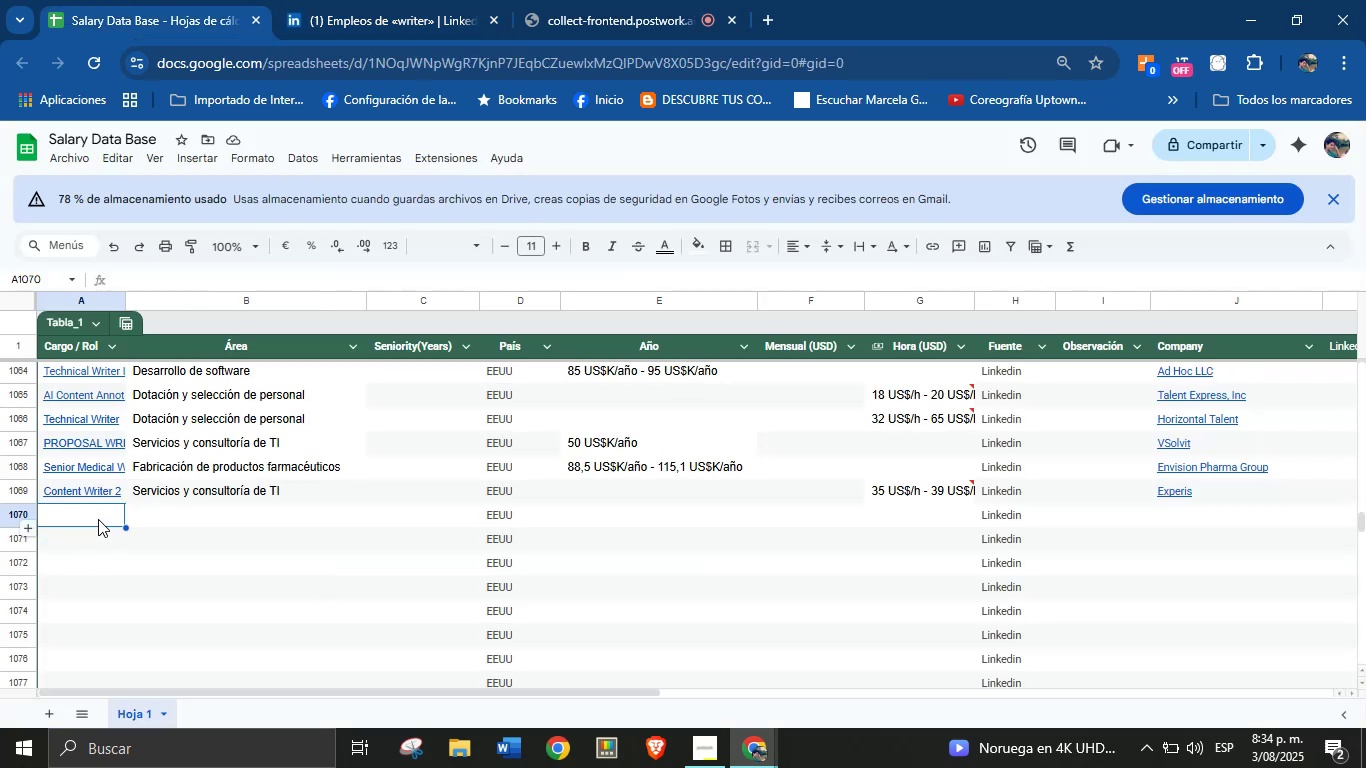 
key(Control+V)
 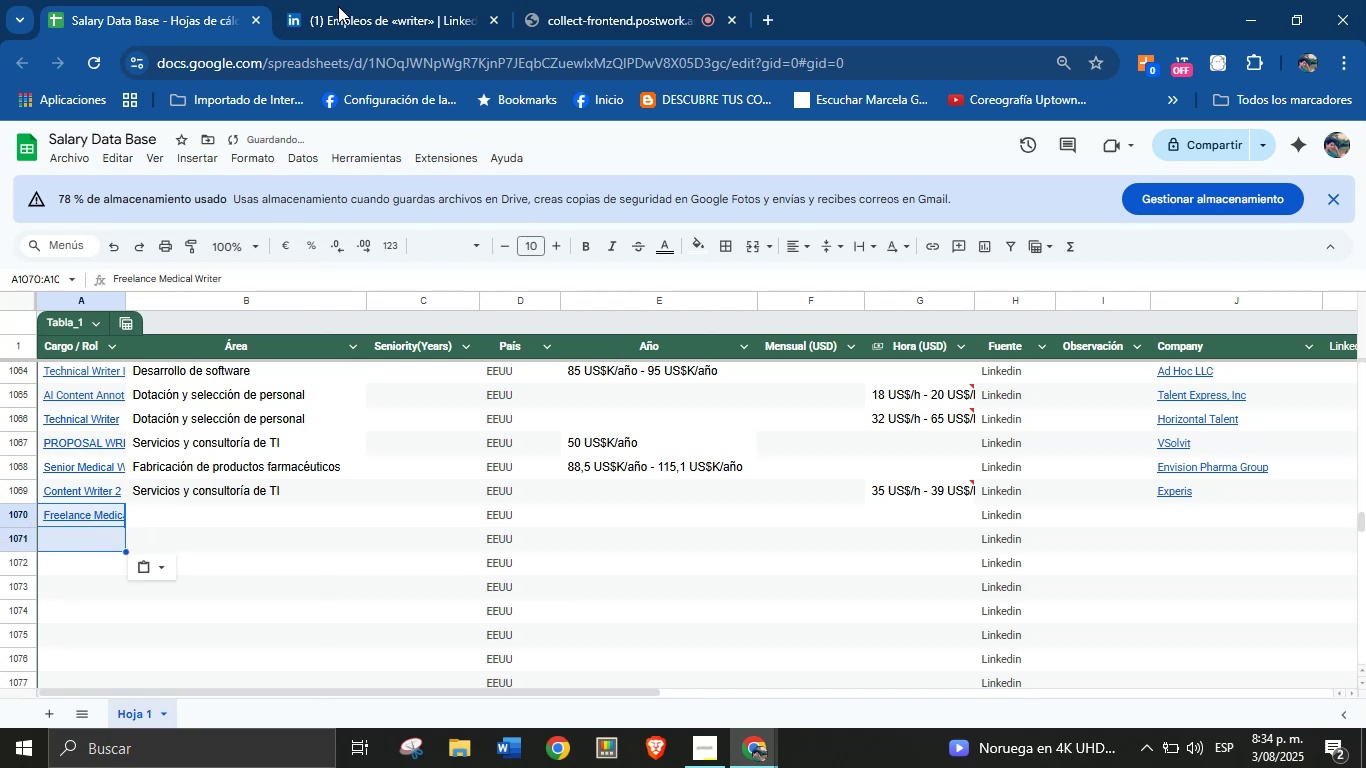 
left_click([362, 0])
 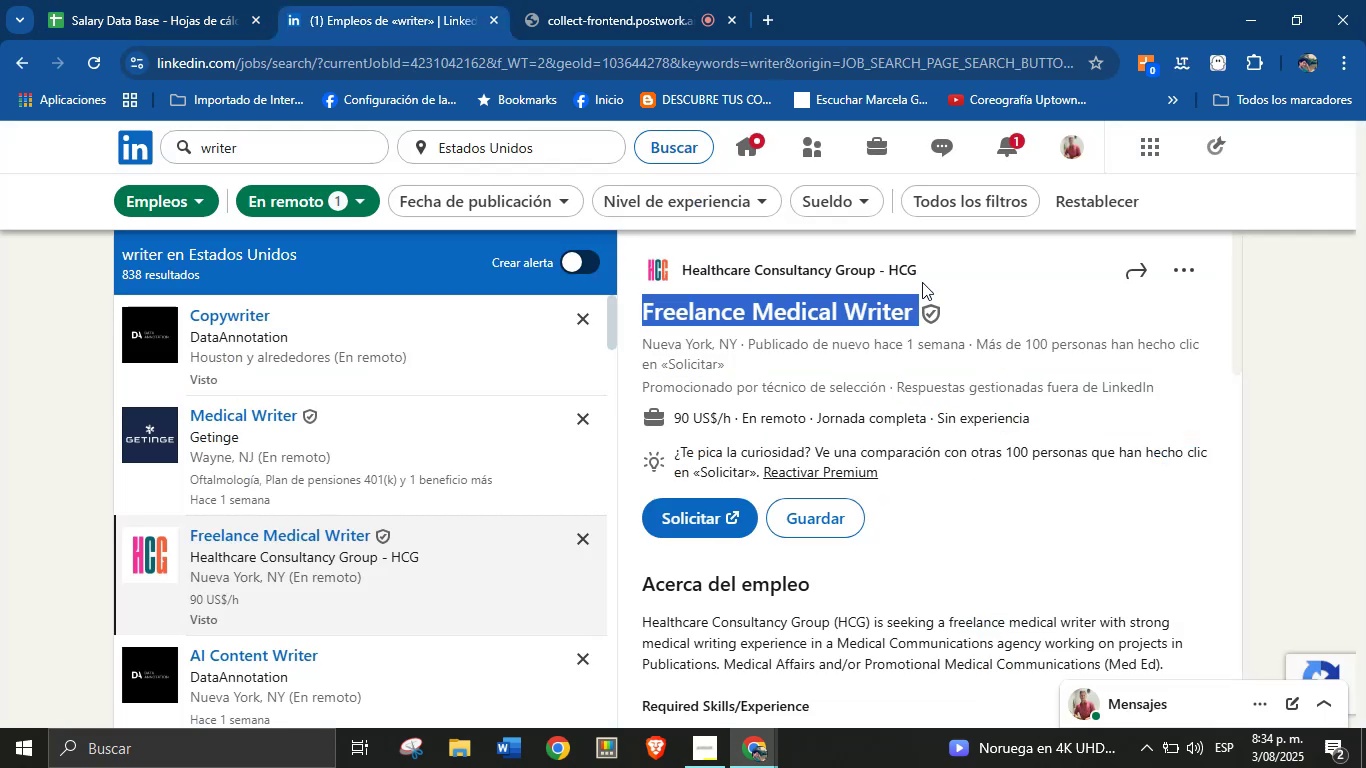 
left_click_drag(start_coordinate=[947, 263], to_coordinate=[683, 275])
 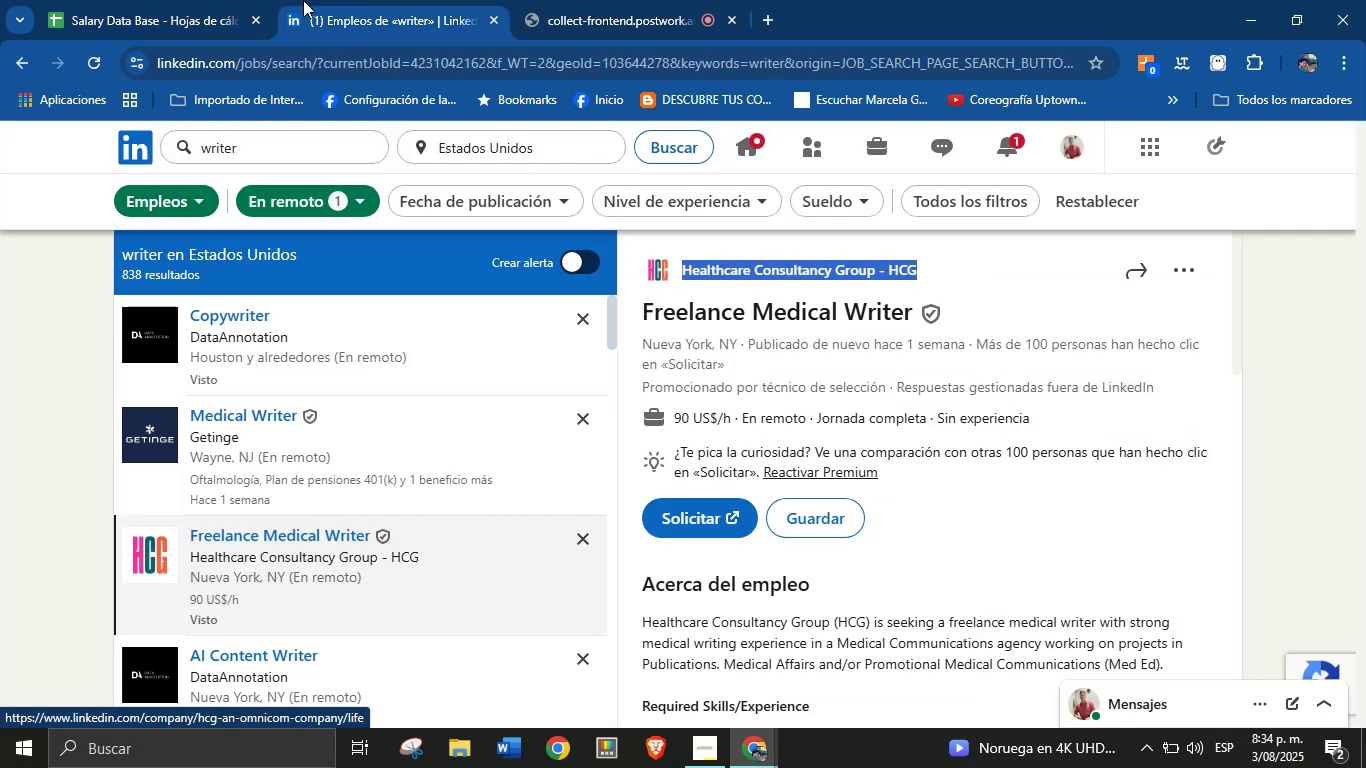 
key(Control+C)
 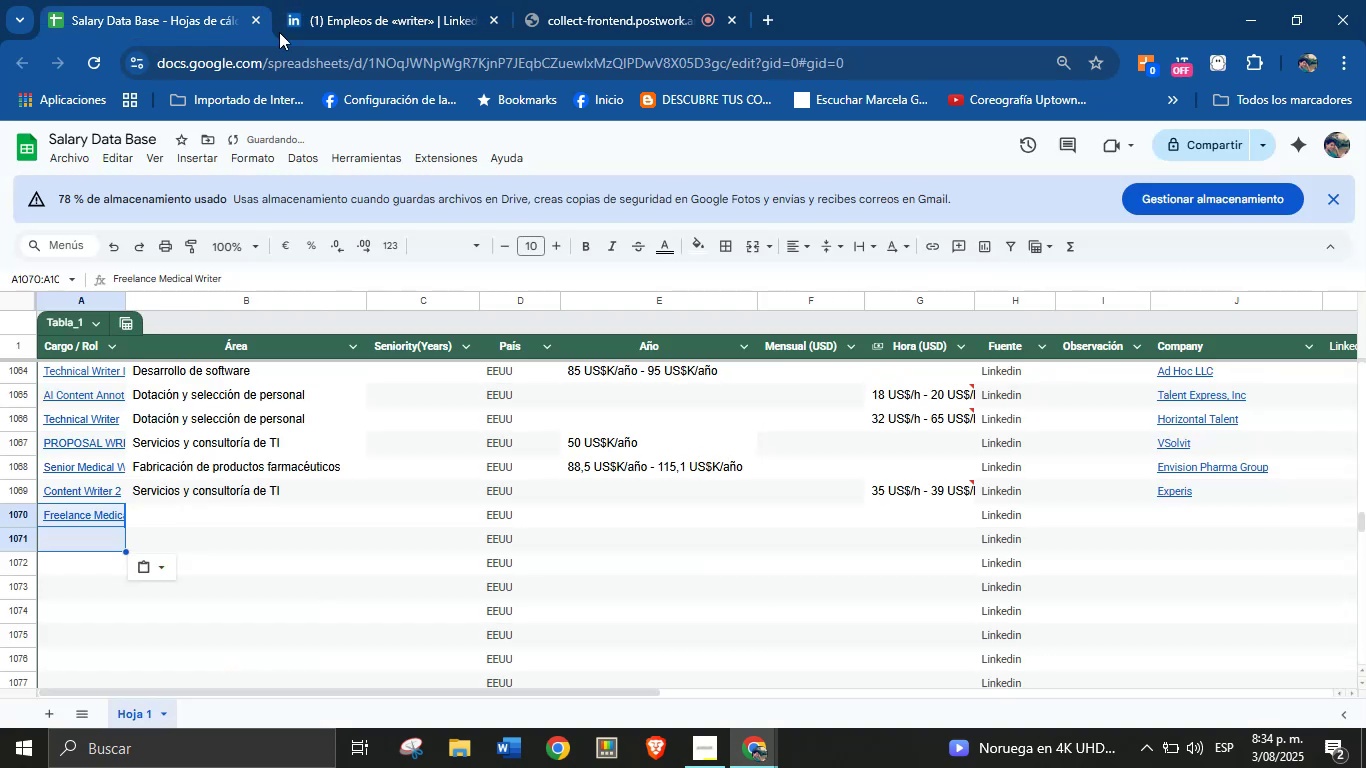 
left_click([1172, 525])
 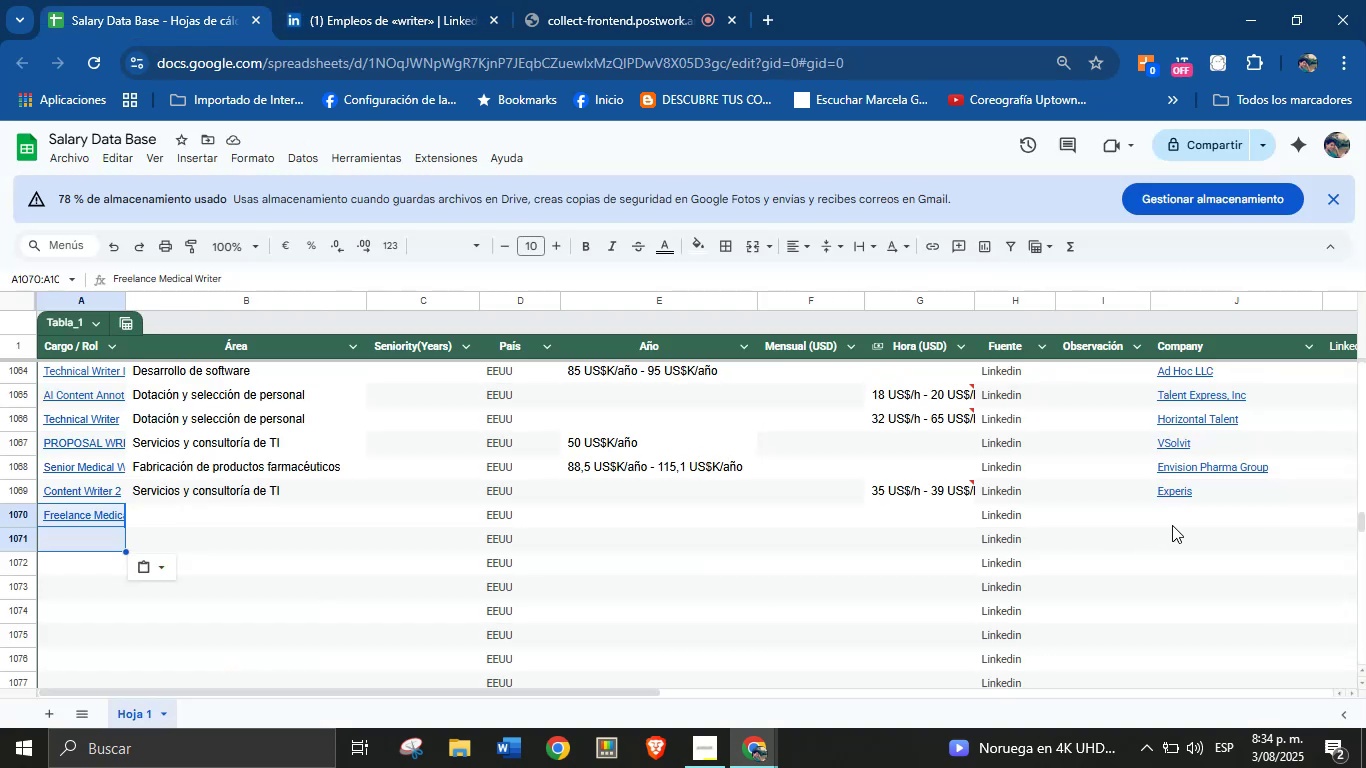 
key(Control+V)
 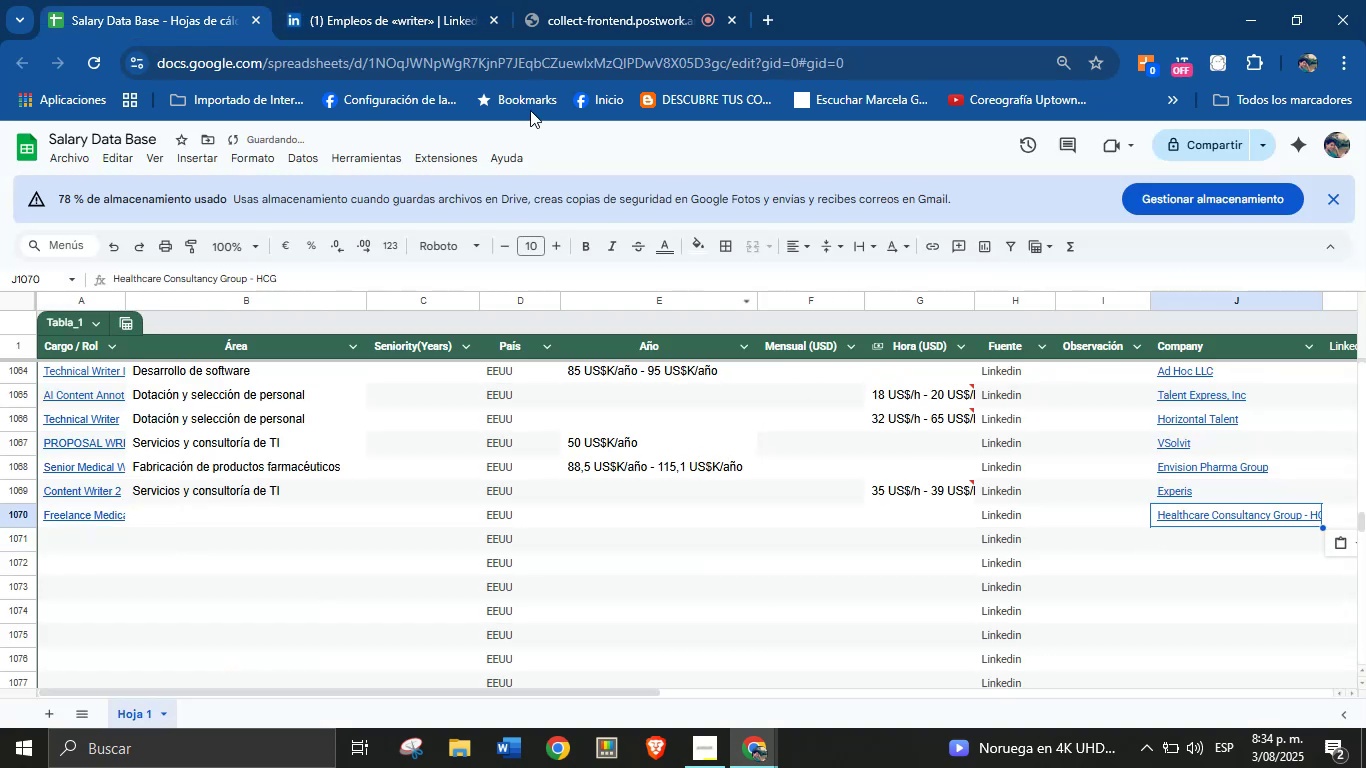 
left_click([461, 0])
 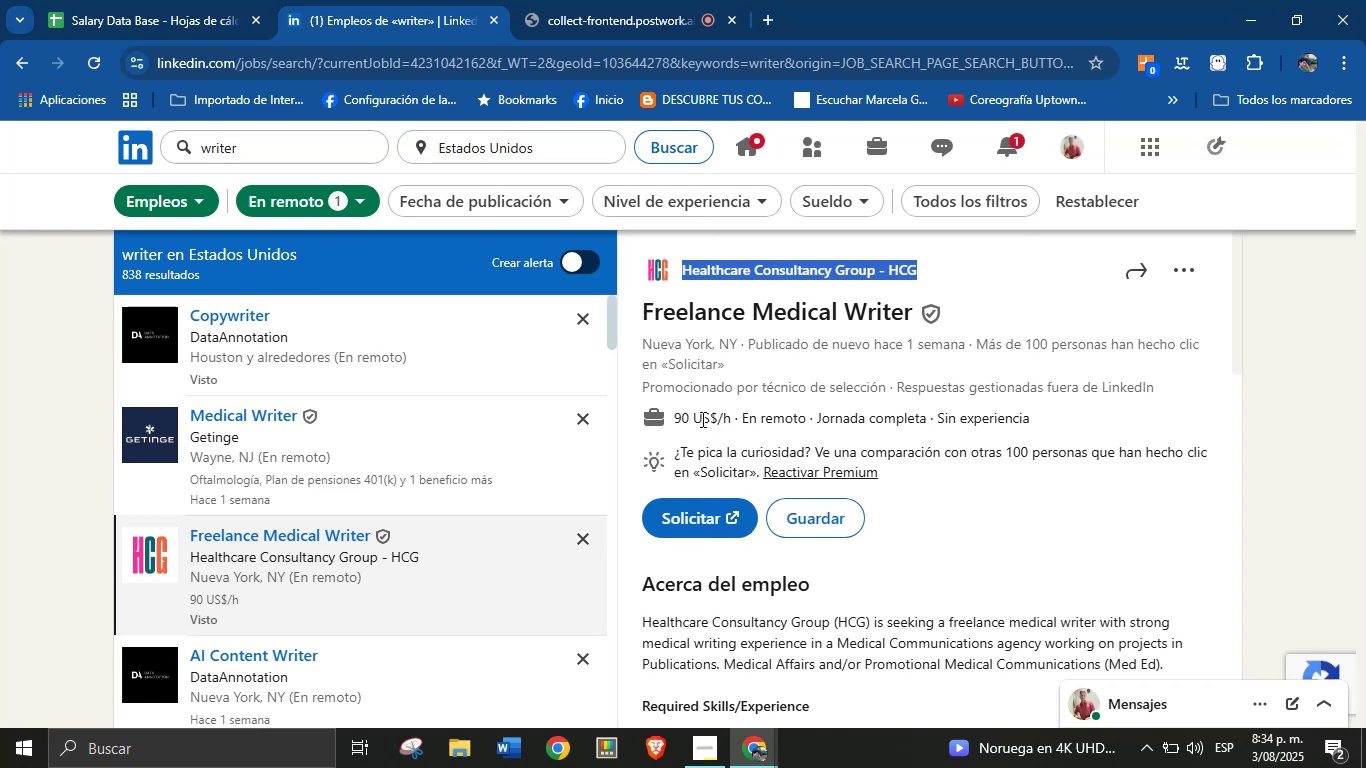 
left_click_drag(start_coordinate=[676, 417], to_coordinate=[729, 419])
 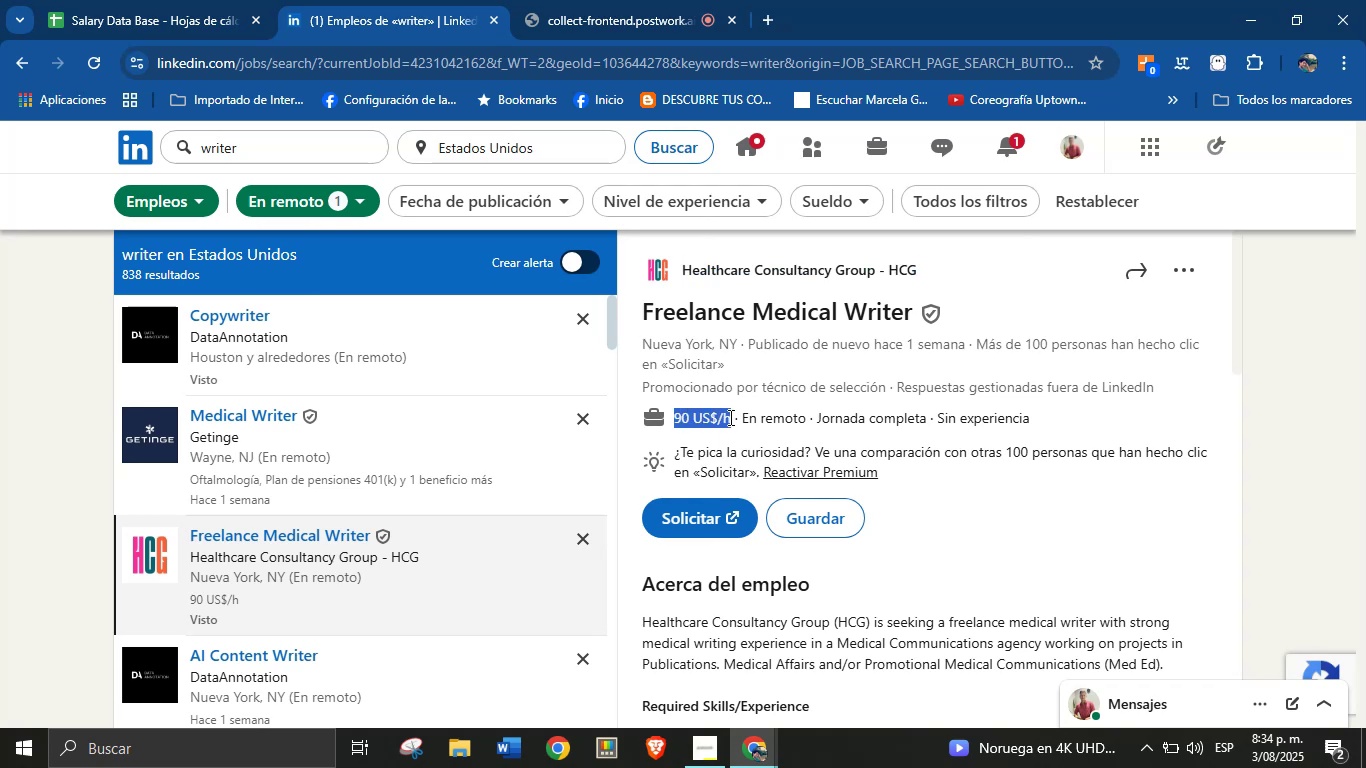 
key(Control+C)
 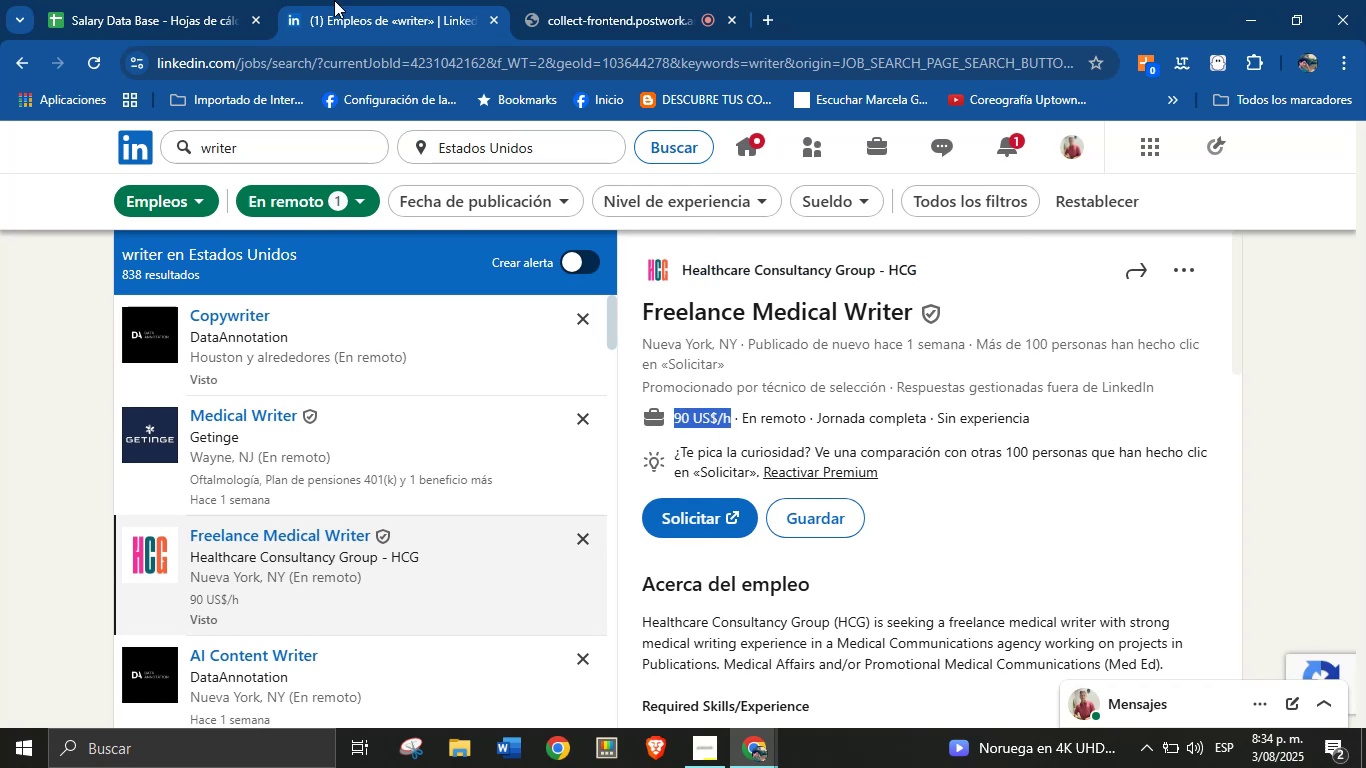 
left_click([198, 0])
 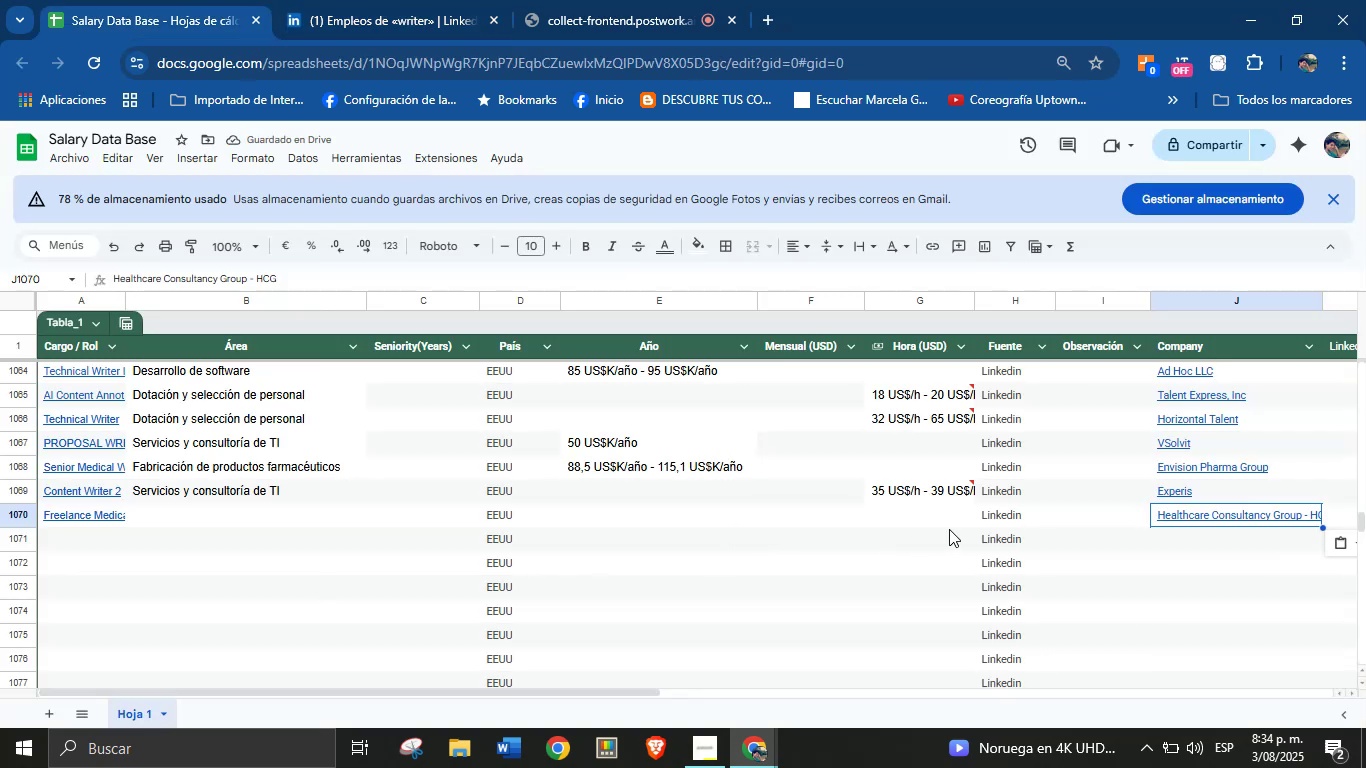 
hold_key(key=ControlLeft, duration=0.33)
 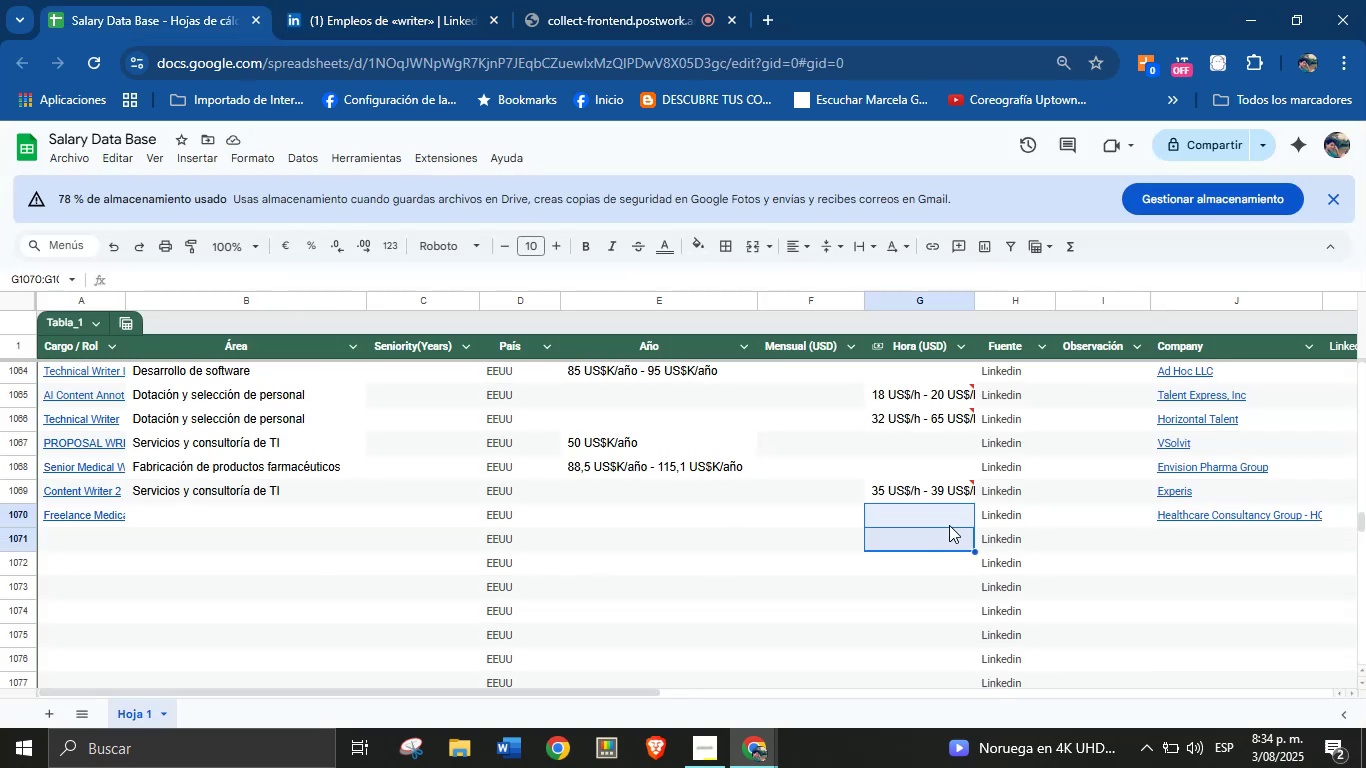 
left_click([949, 525])
 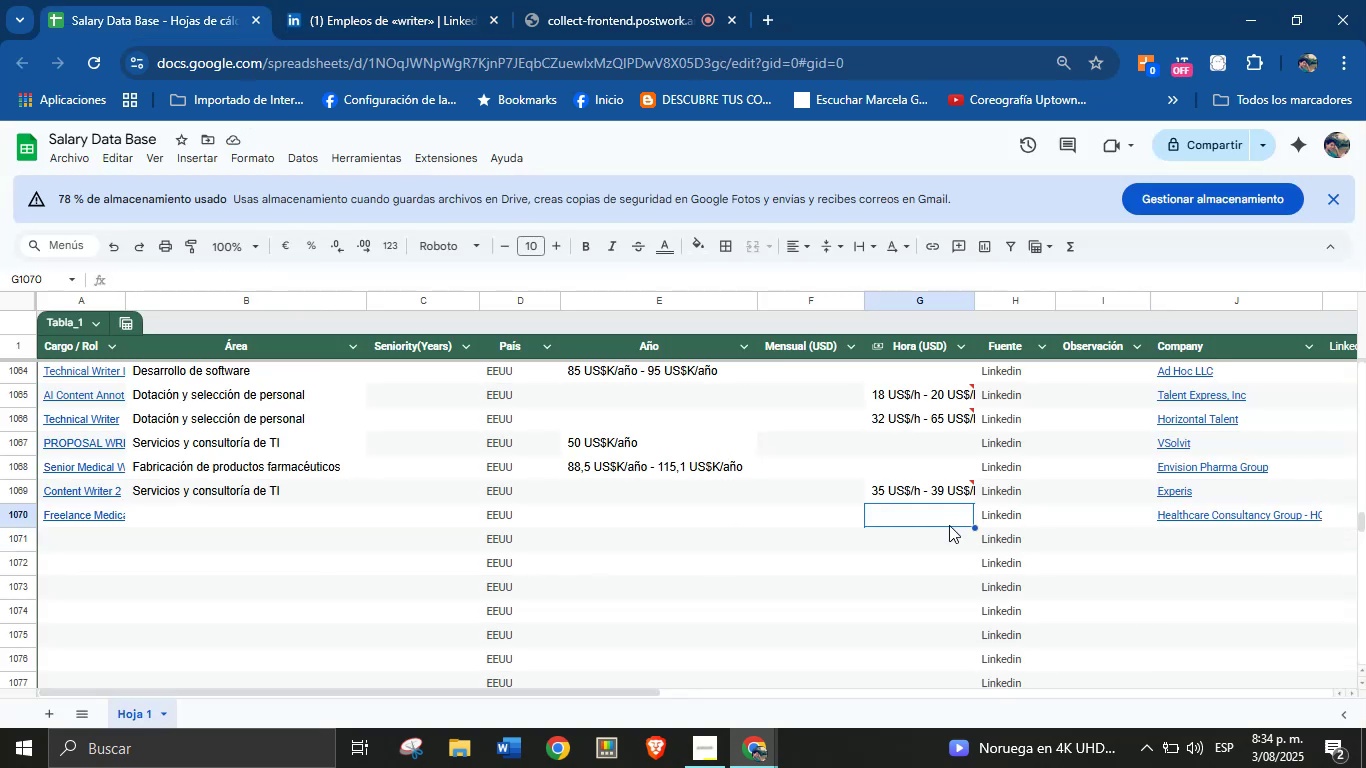 
key(Control+V)
 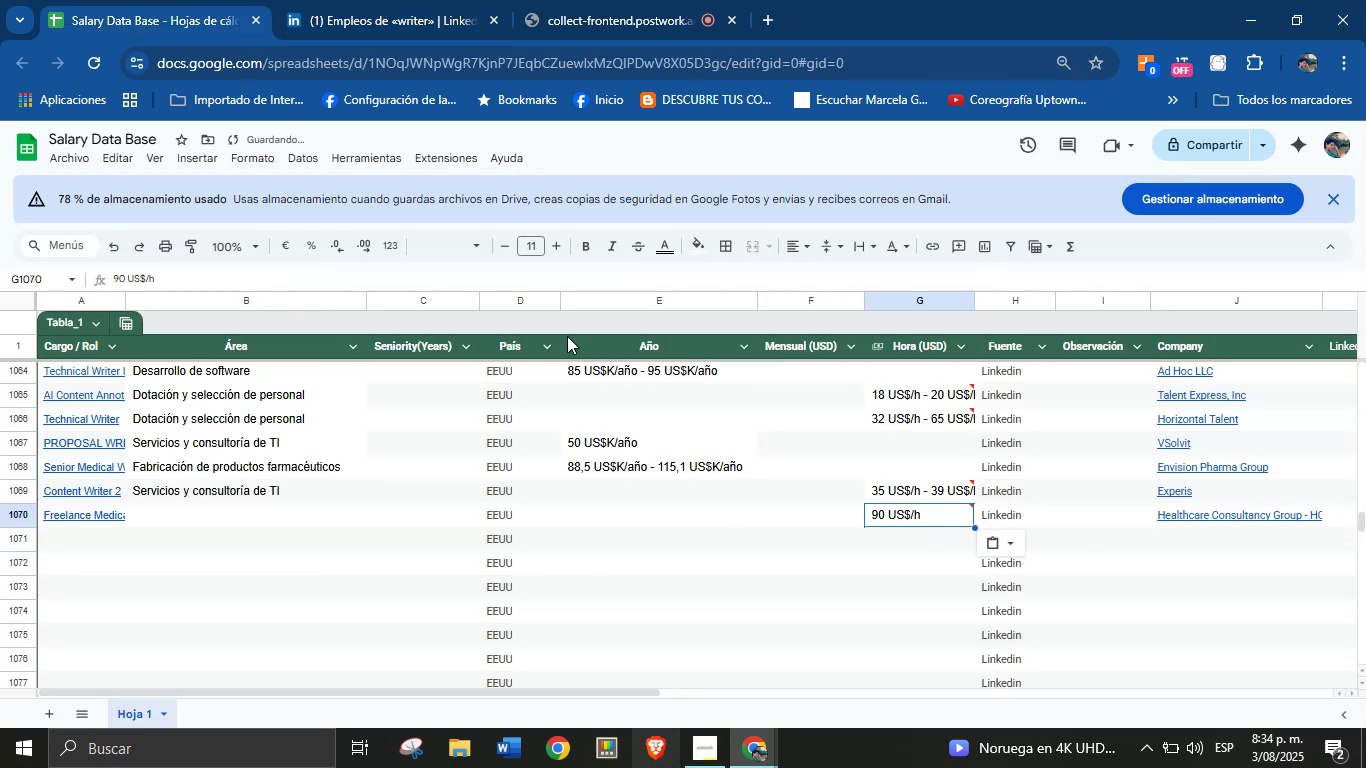 
left_click([385, 0])
 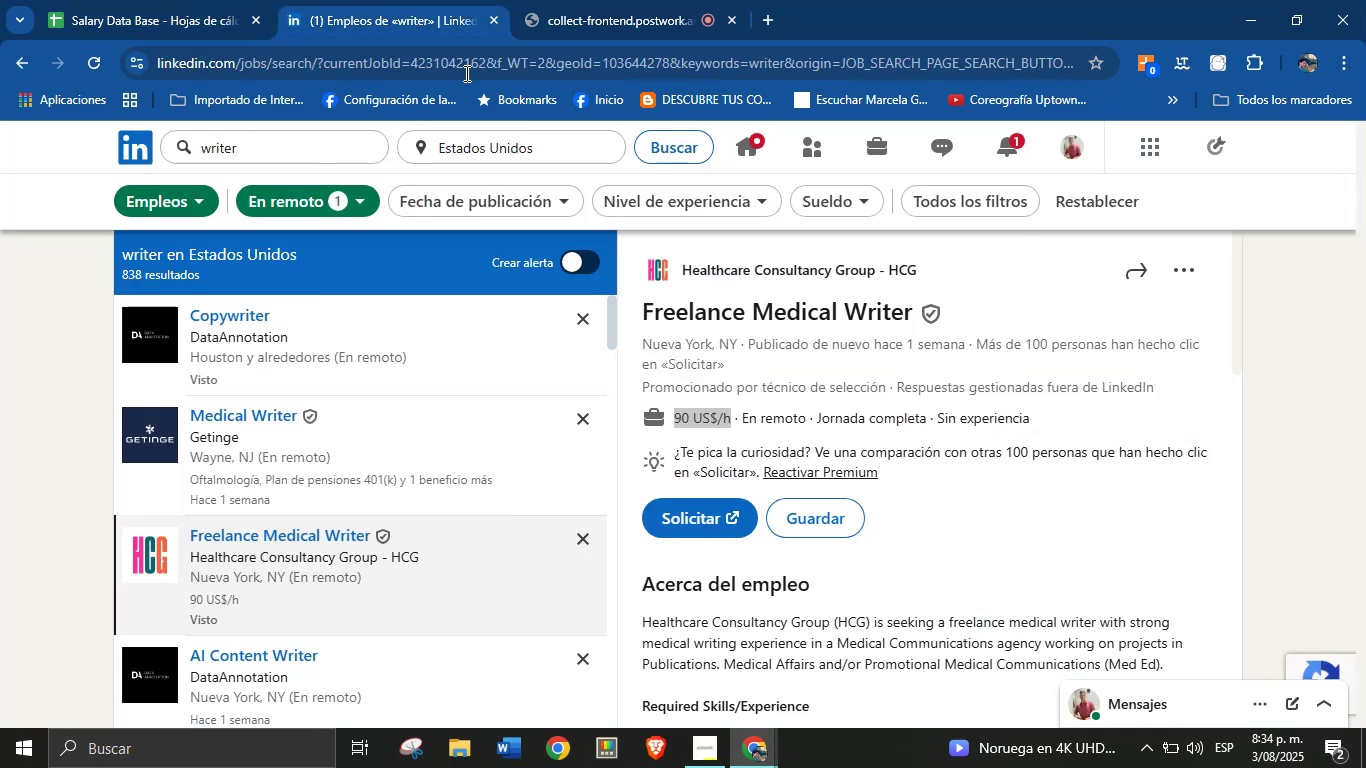 
scroll: coordinate [813, 502], scroll_direction: down, amount: 14.0
 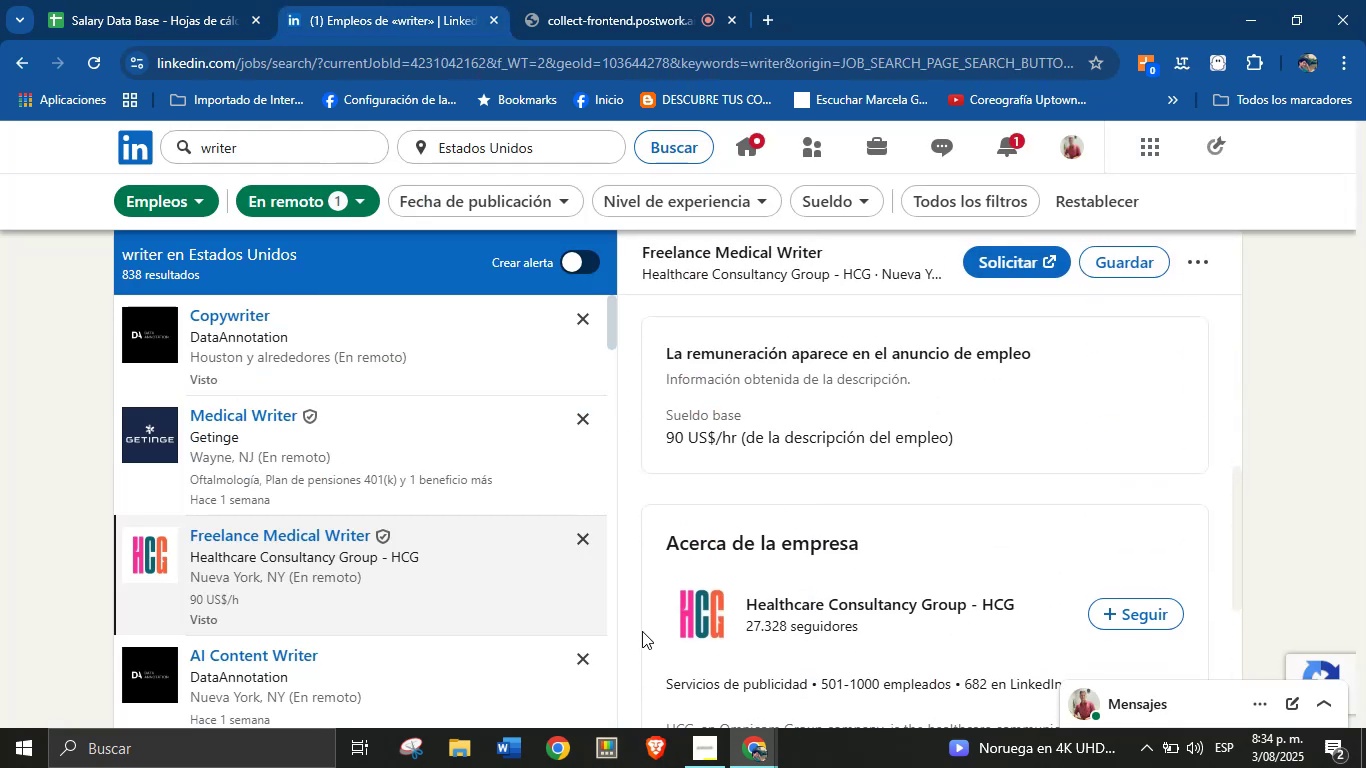 
left_click_drag(start_coordinate=[656, 662], to_coordinate=[813, 691])
 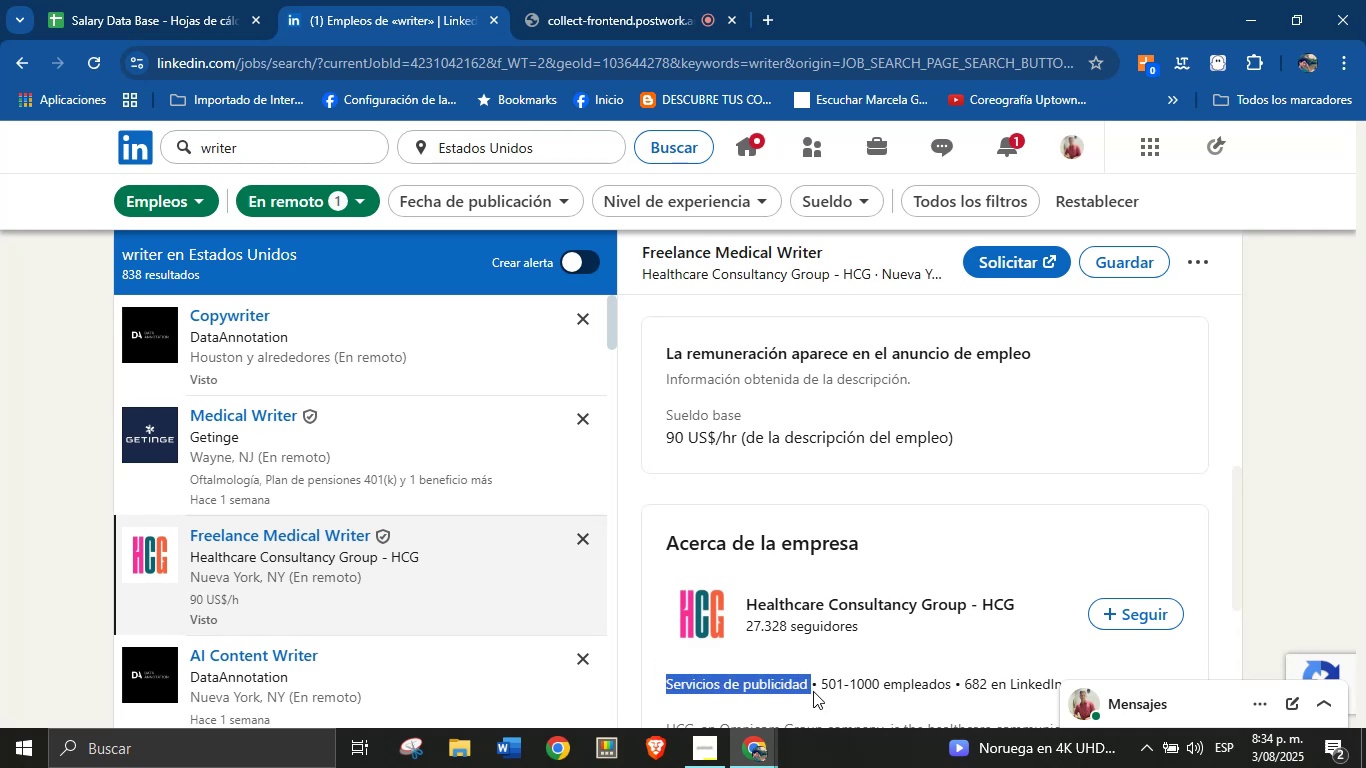 
key(Control+C)
 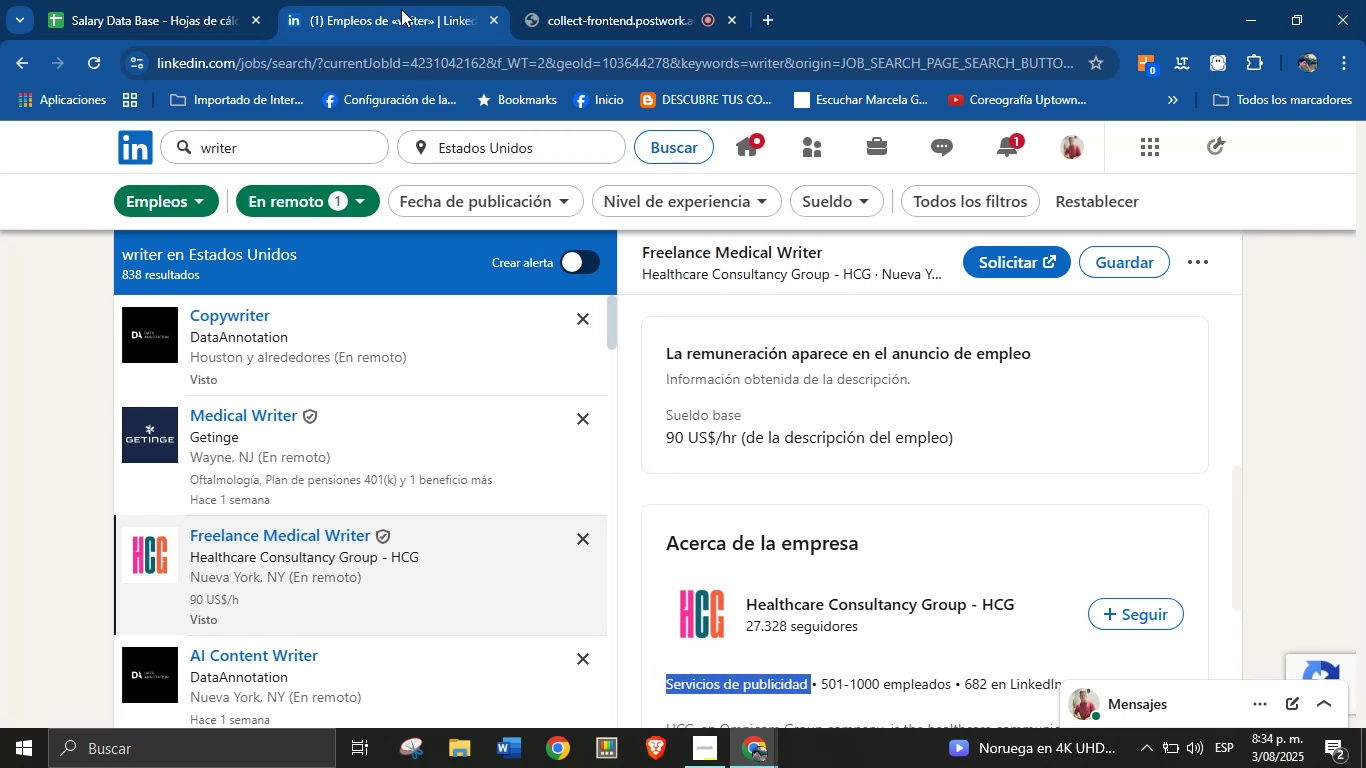 
left_click([226, 0])
 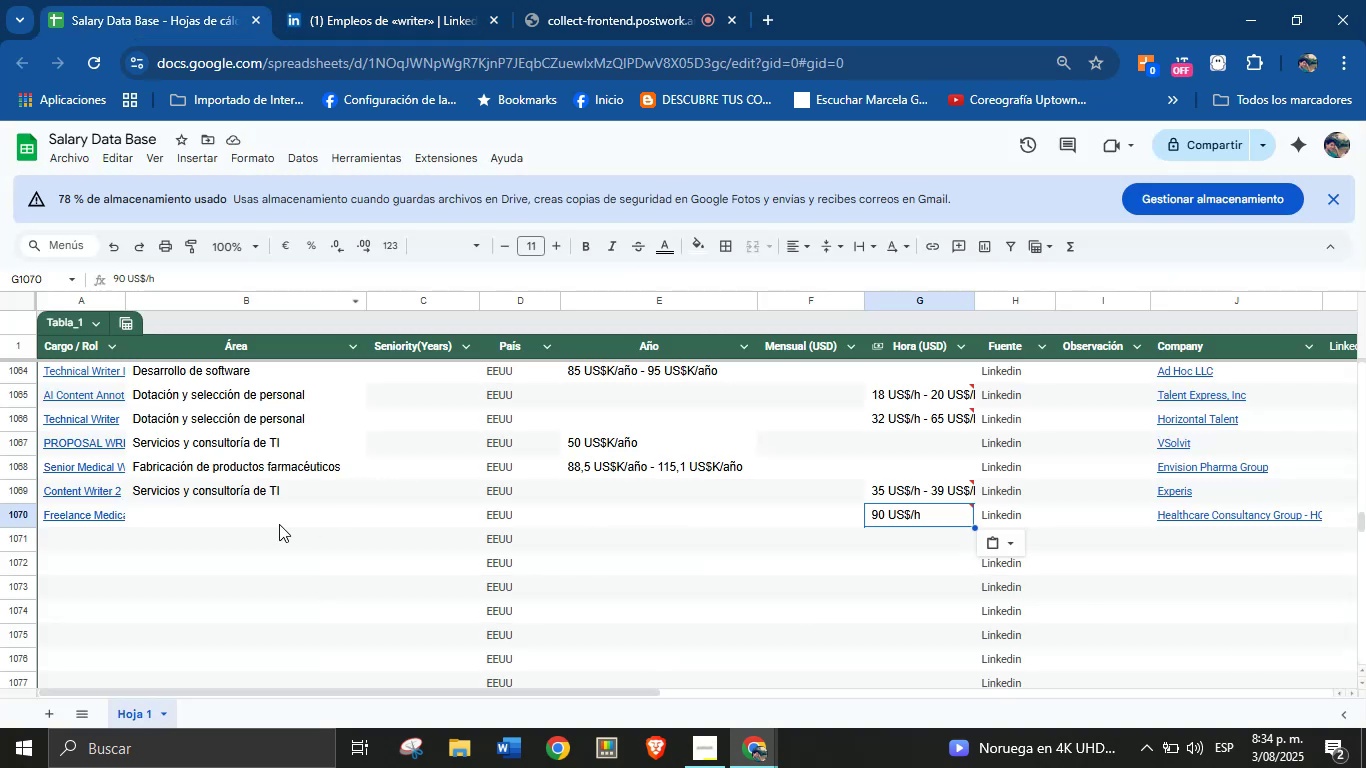 
left_click([233, 511])
 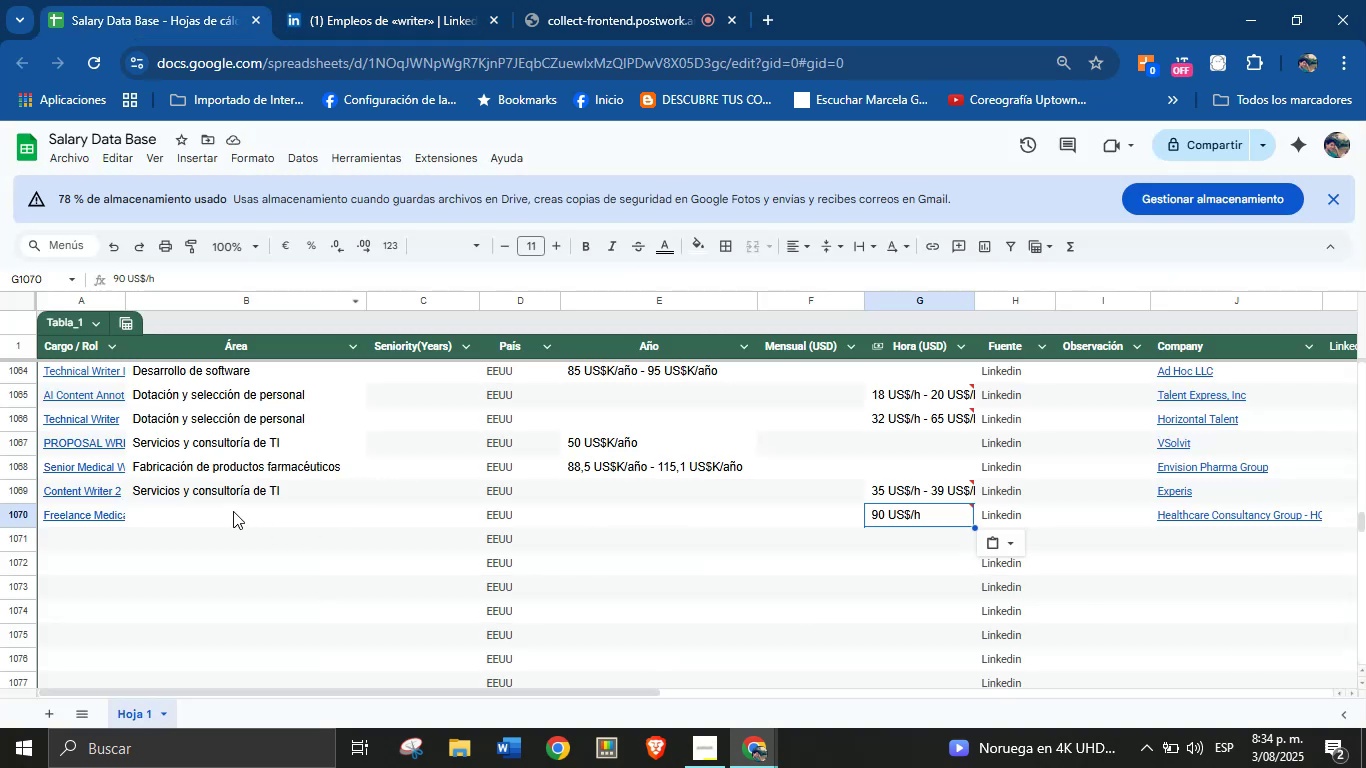 
key(Control+V)
 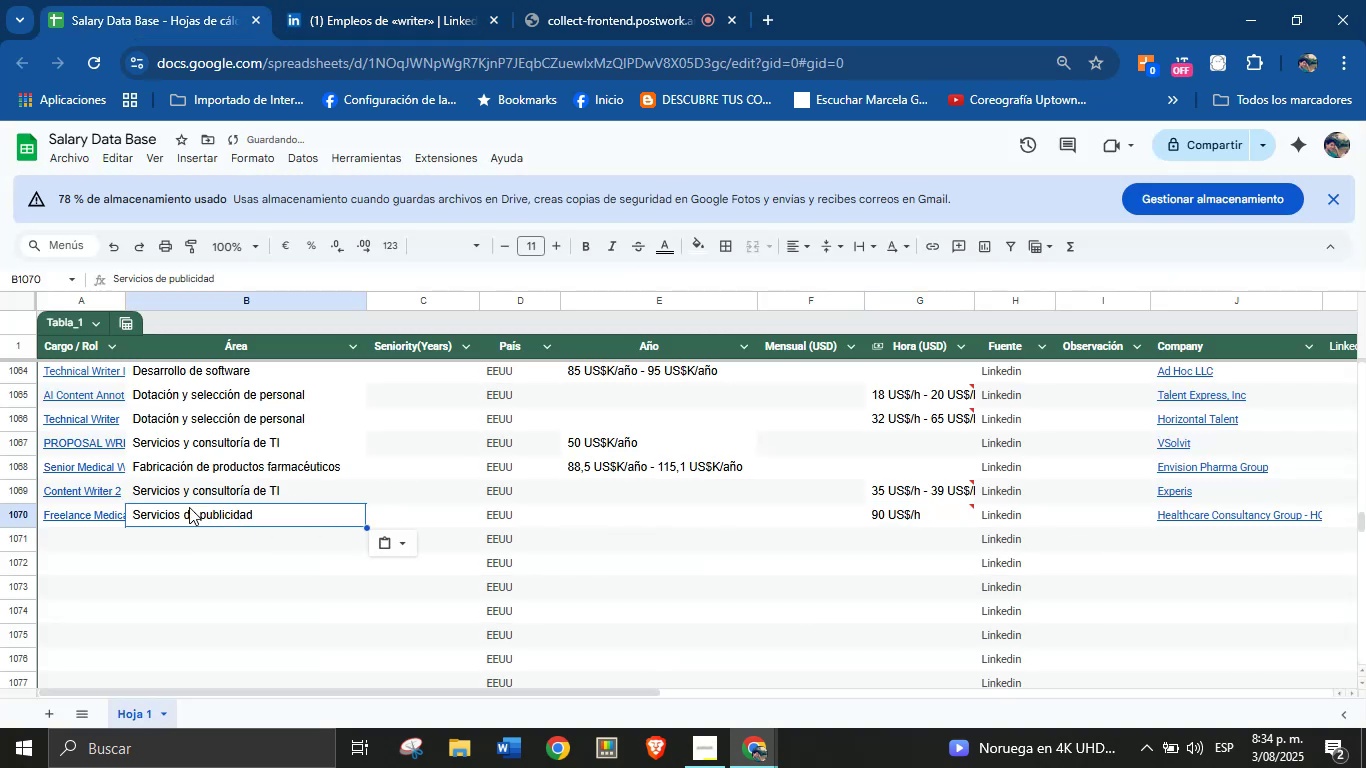 
left_click([87, 529])
 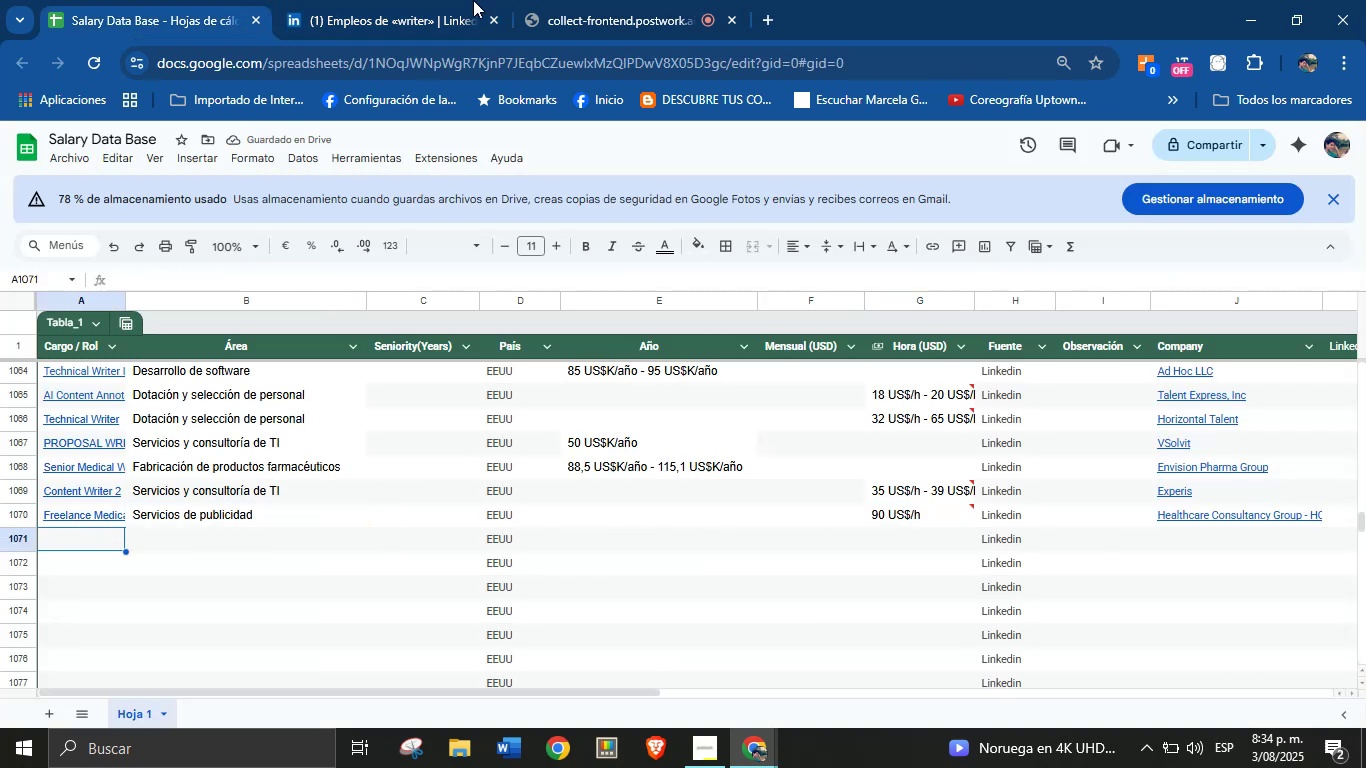 
left_click([531, 0])
 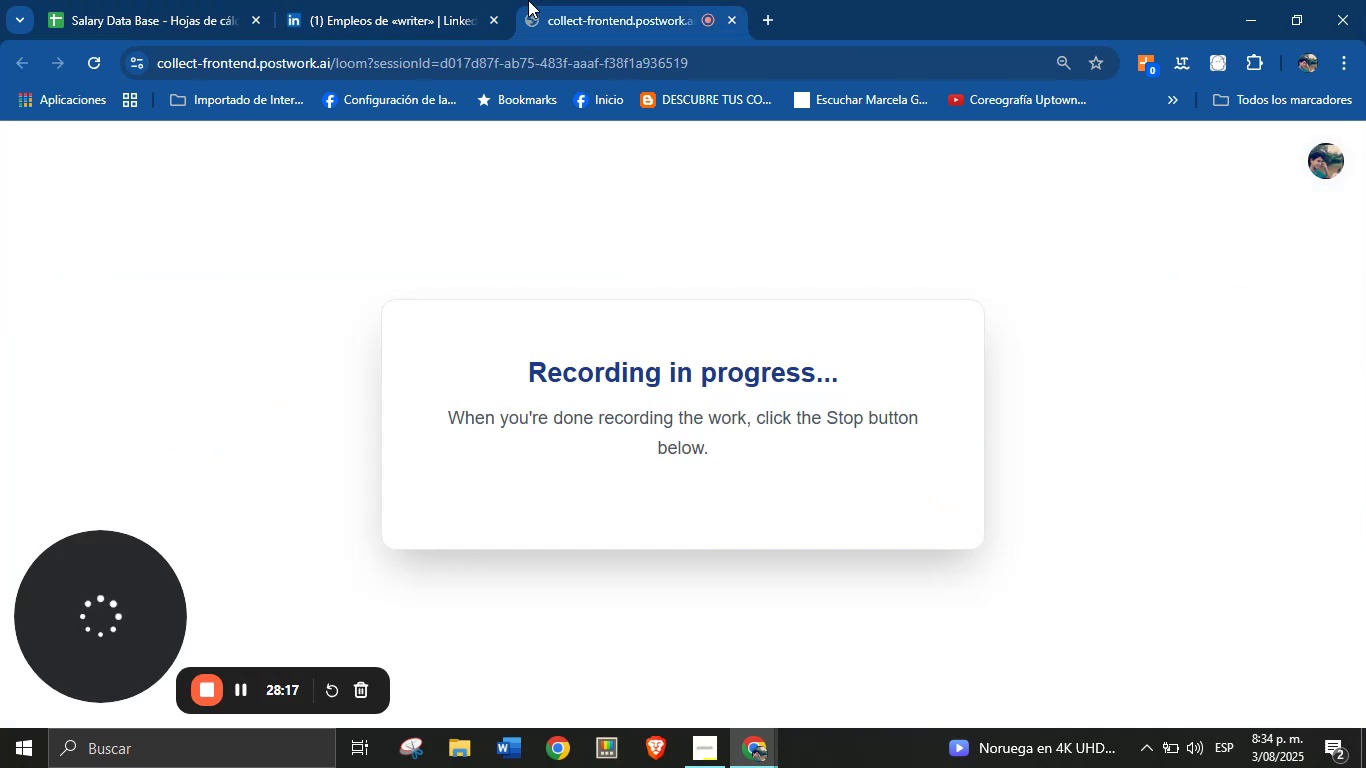 
left_click([453, 0])
 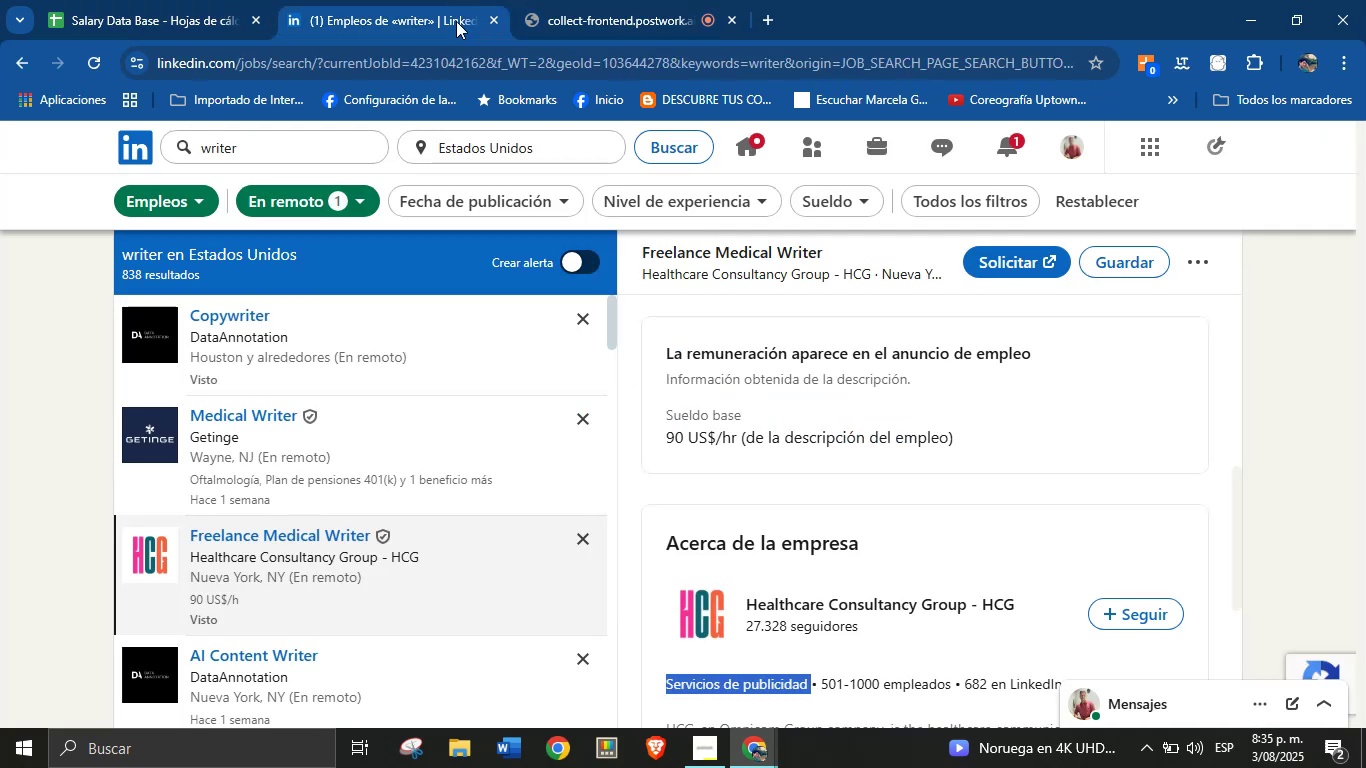 
scroll: coordinate [401, 484], scroll_direction: down, amount: 1.0
 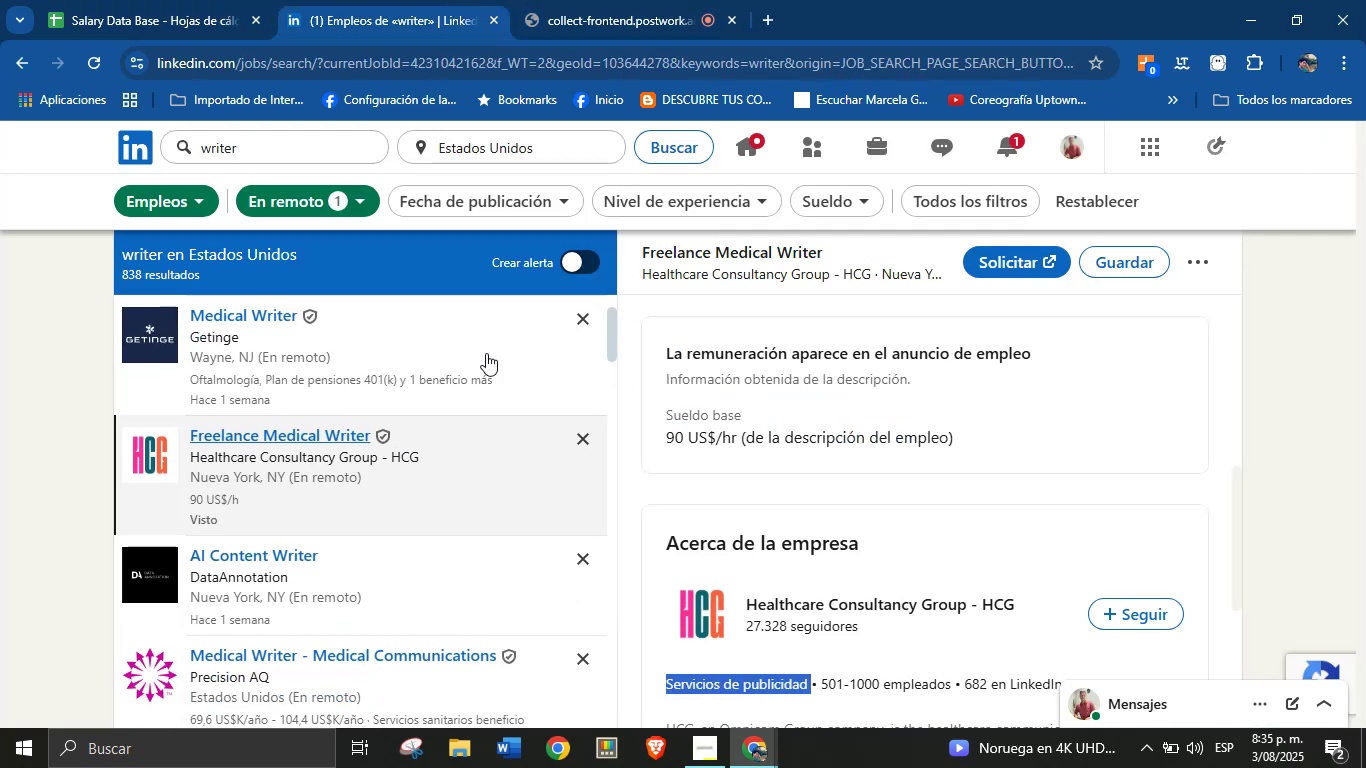 
left_click([631, 0])
 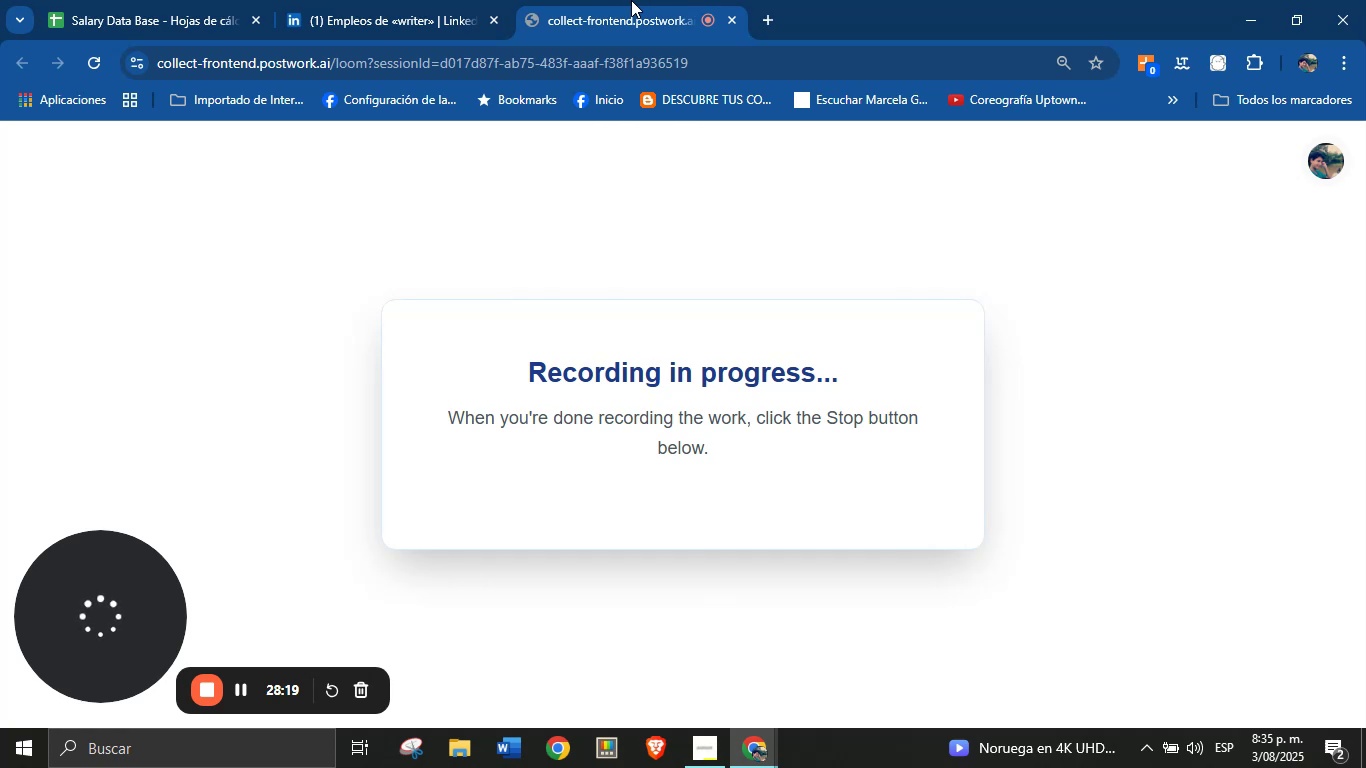 
left_click([425, 0])
 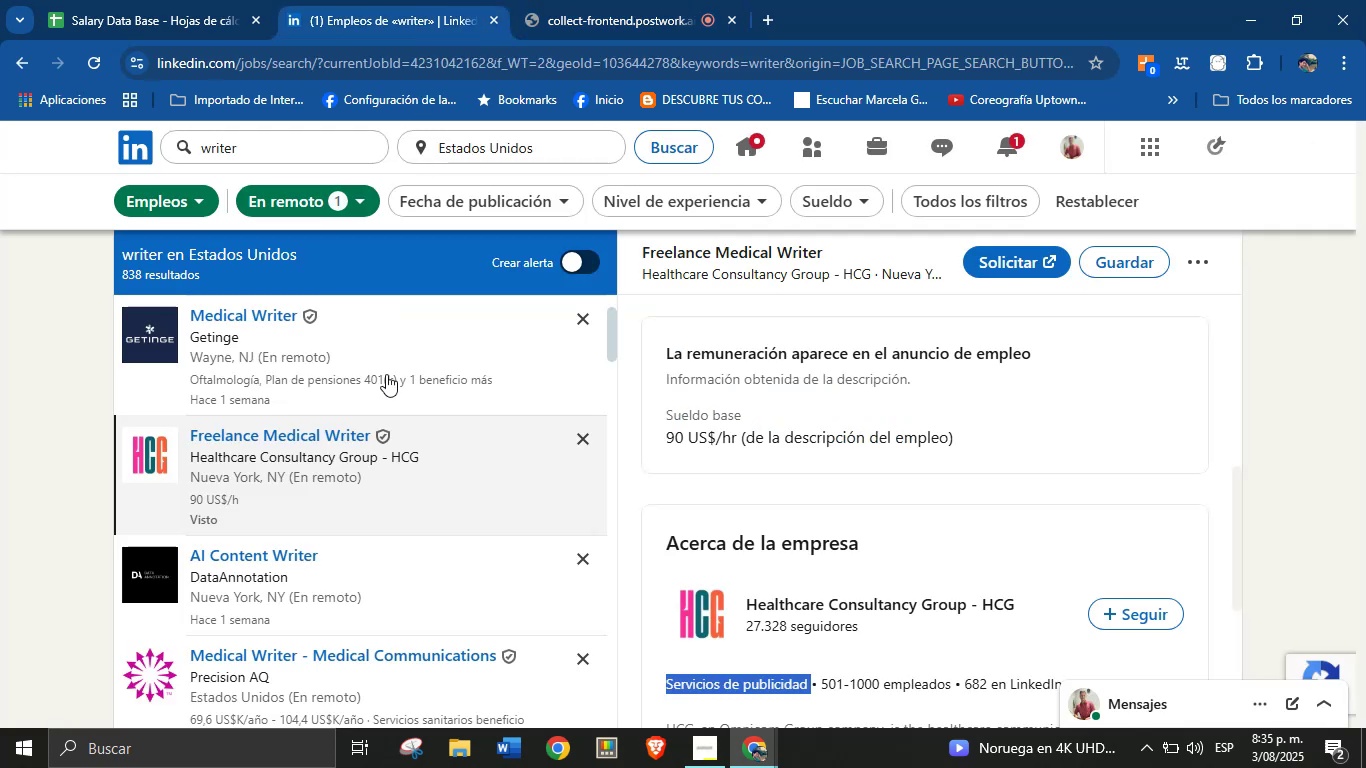 
scroll: coordinate [362, 493], scroll_direction: down, amount: 7.0
 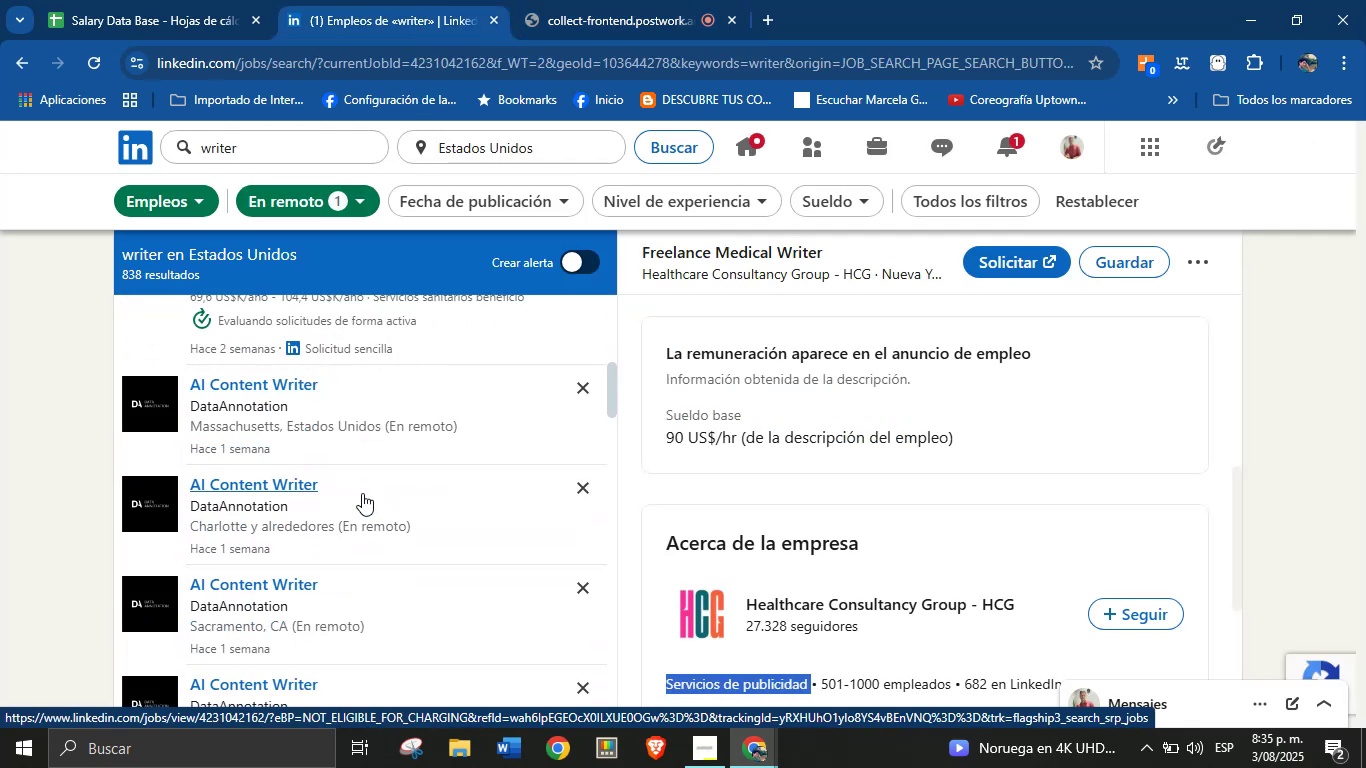 
scroll: coordinate [362, 493], scroll_direction: none, amount: 0.0
 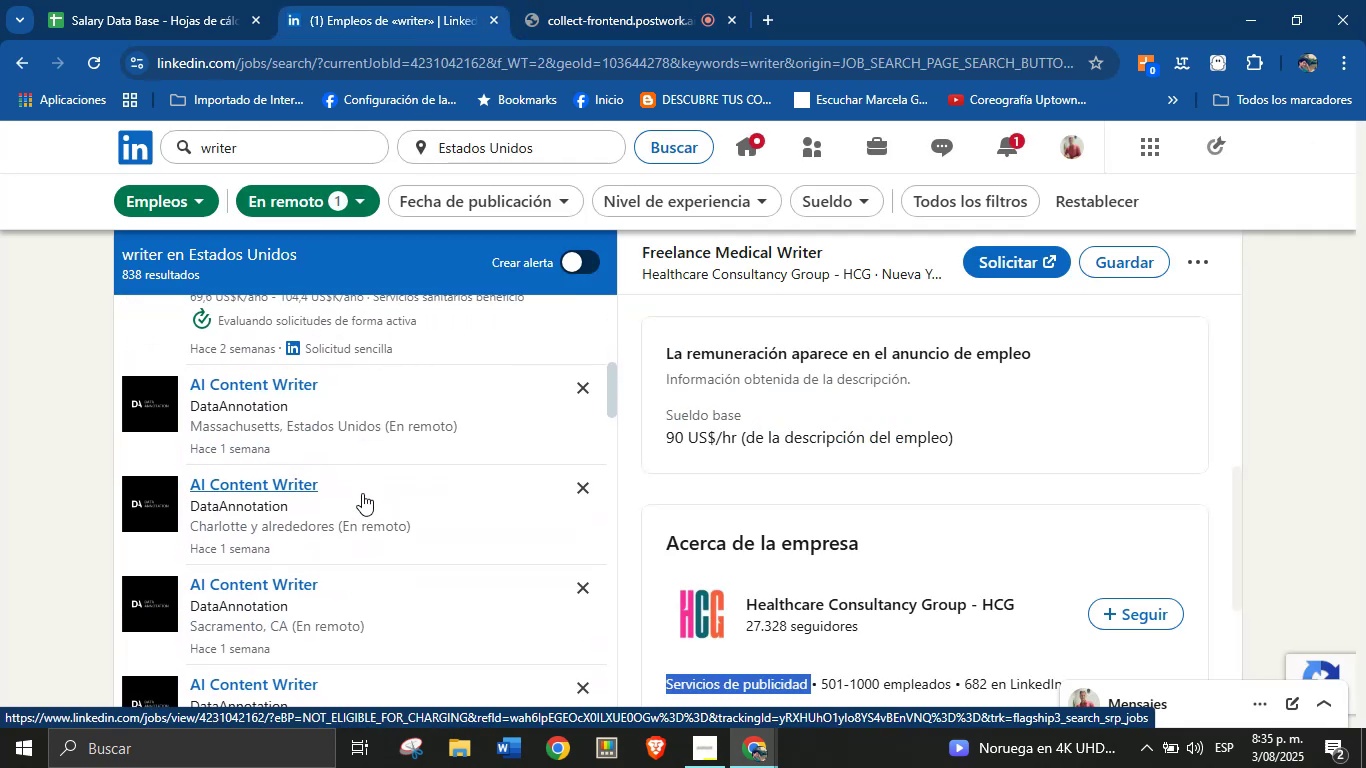 
scroll: coordinate [361, 495], scroll_direction: down, amount: 4.0
 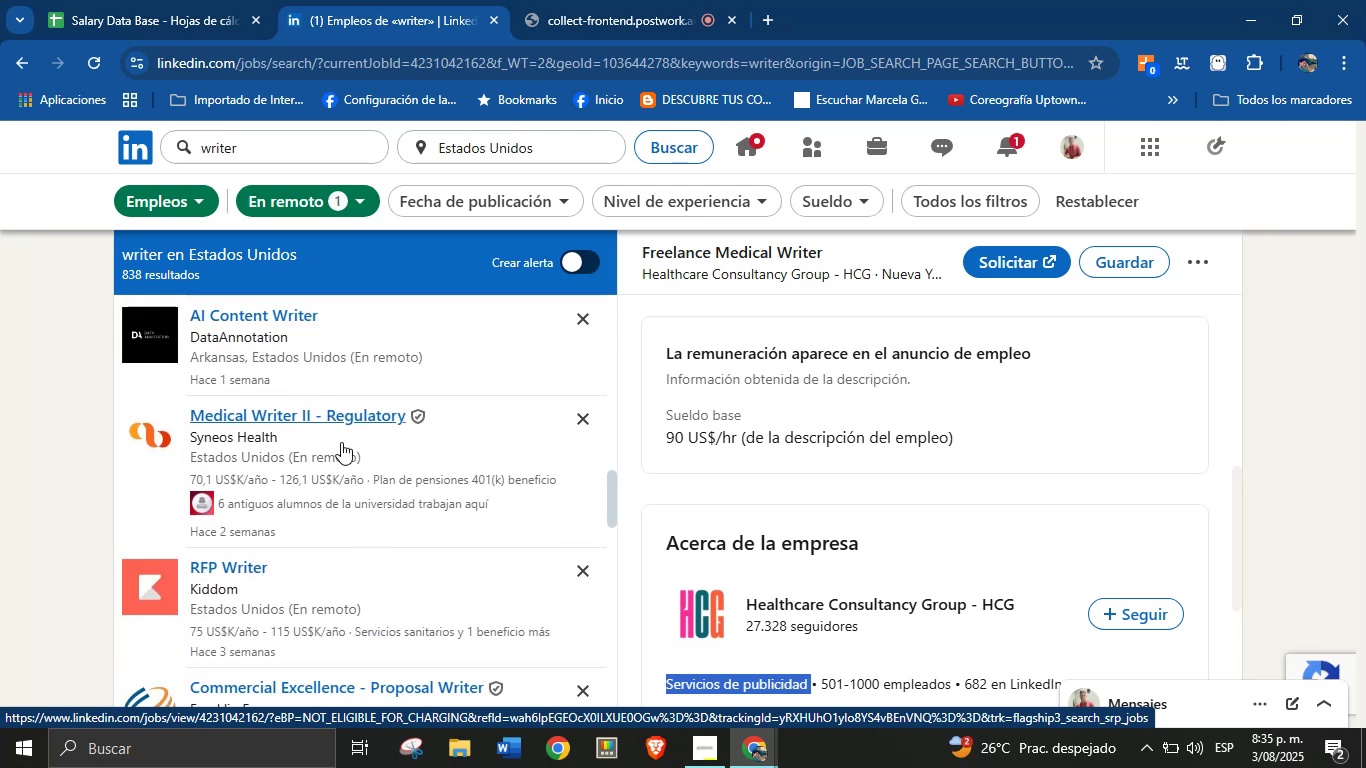 
left_click([339, 416])
 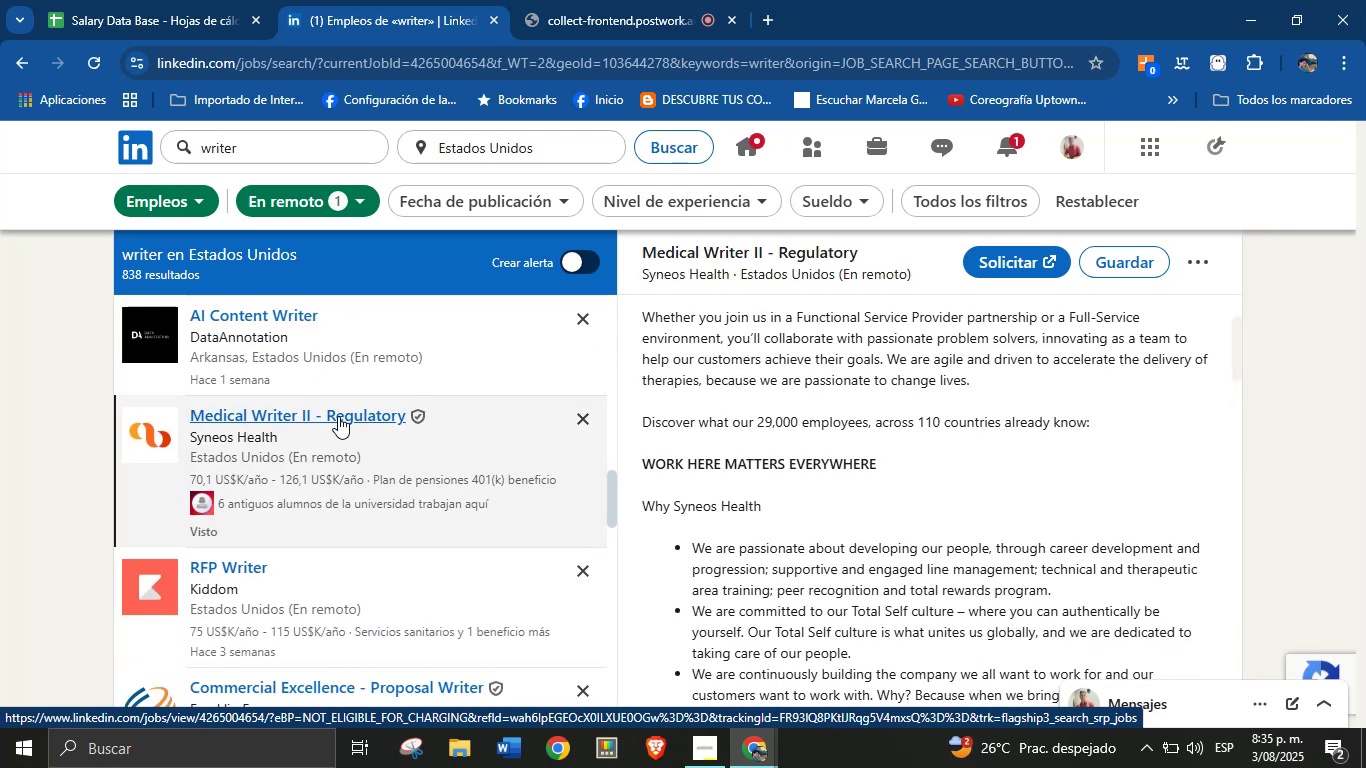 
scroll: coordinate [850, 479], scroll_direction: up, amount: 6.0
 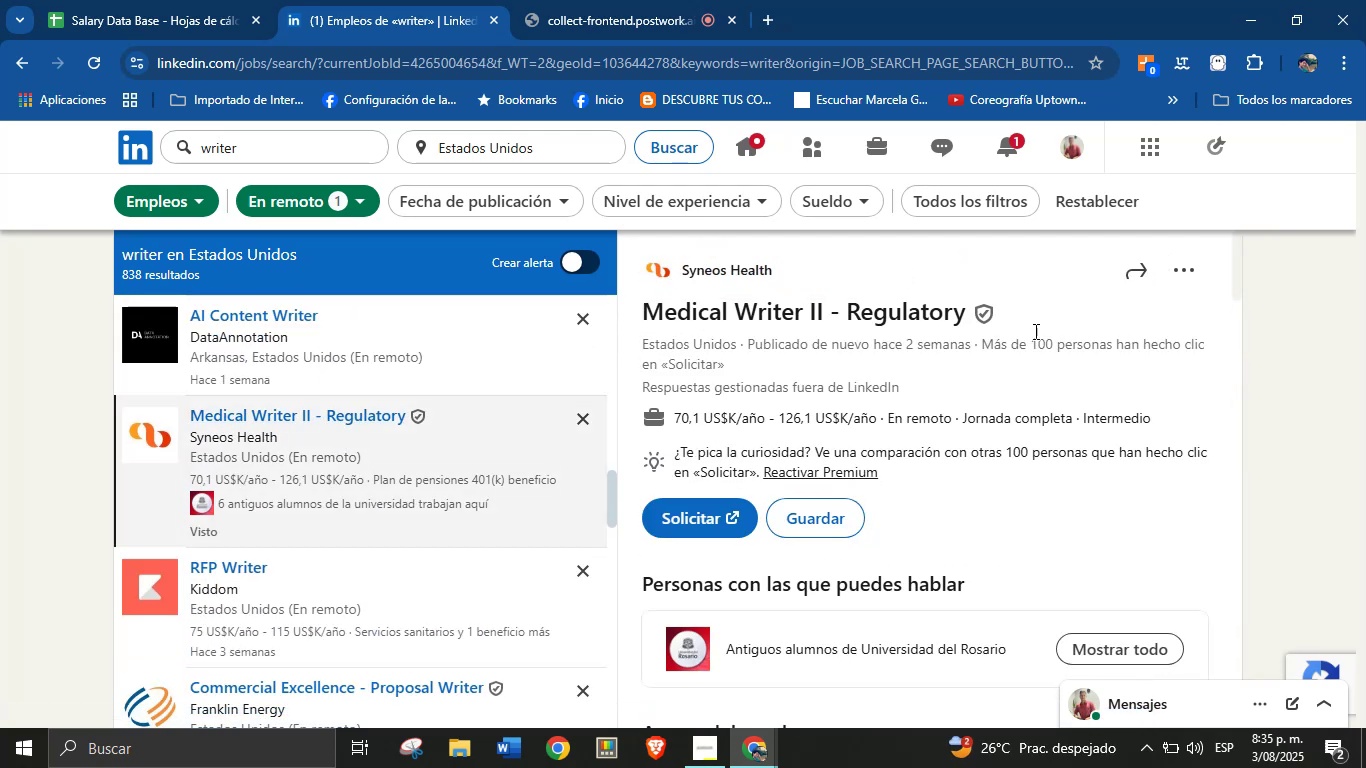 
left_click_drag(start_coordinate=[1048, 330], to_coordinate=[915, 307])
 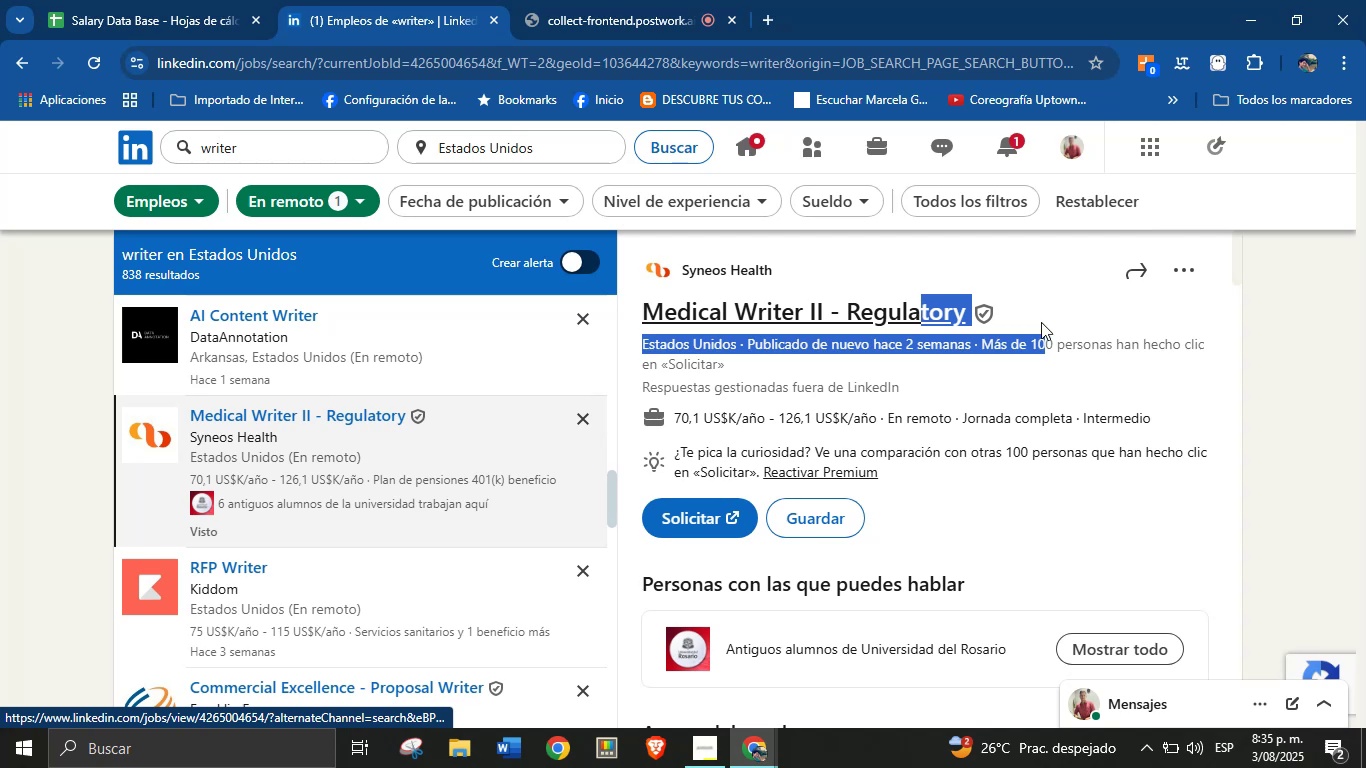 
left_click([1099, 331])
 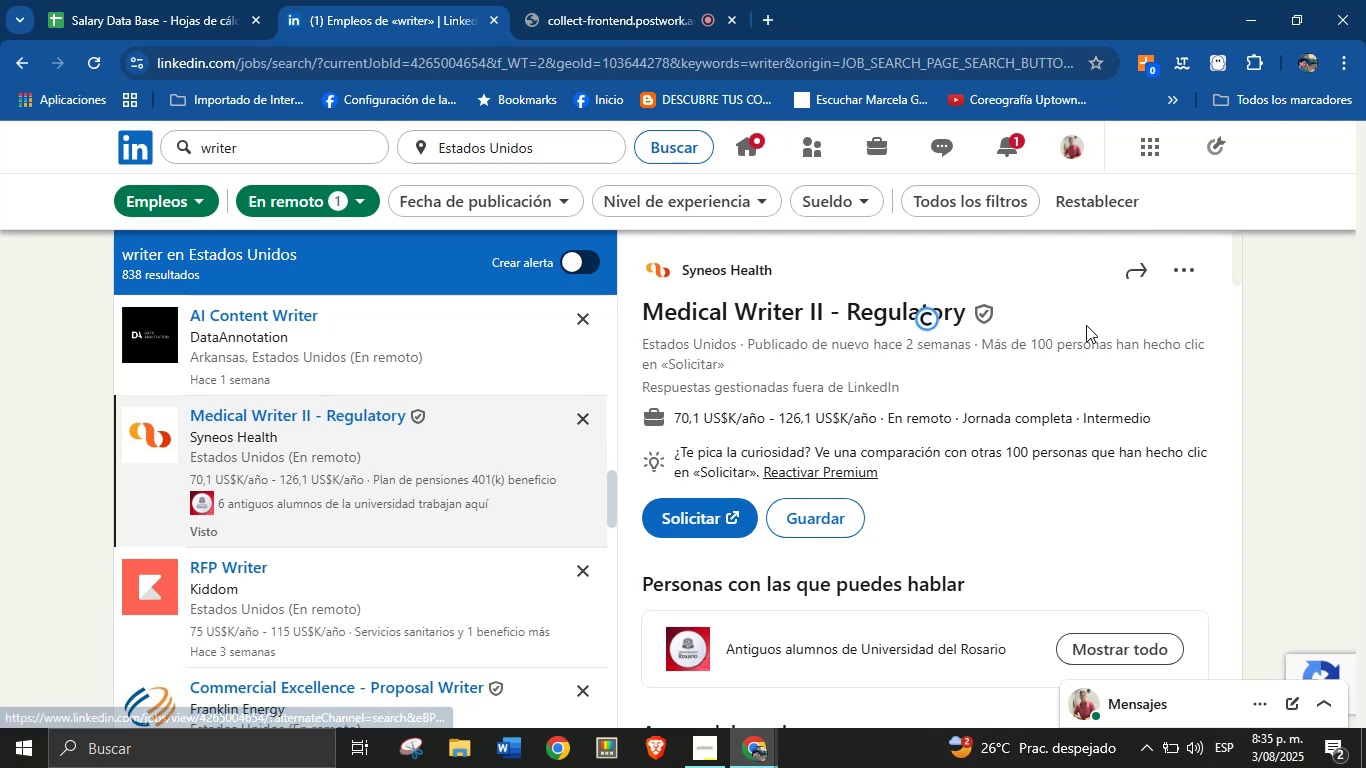 
left_click_drag(start_coordinate=[1040, 300], to_coordinate=[644, 313])
 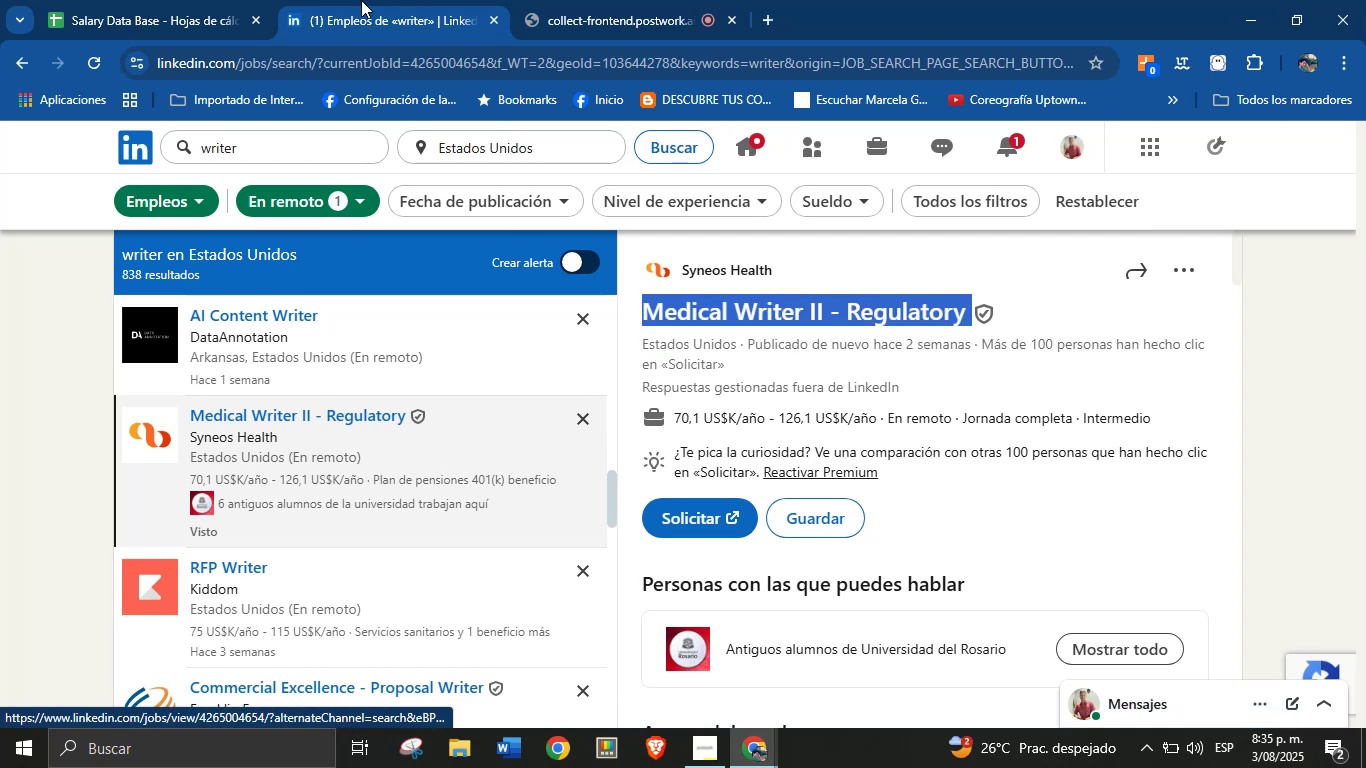 
key(Control+C)
 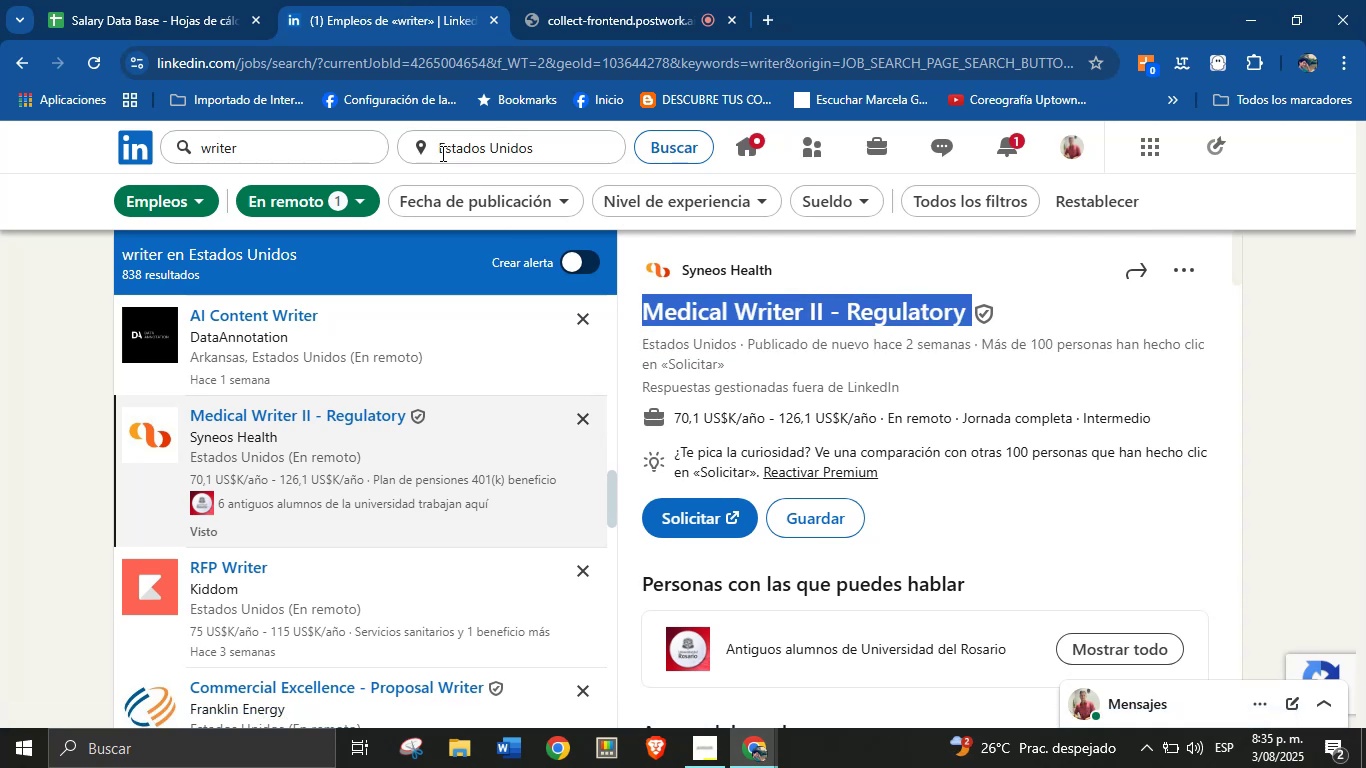 
left_click([246, 0])
 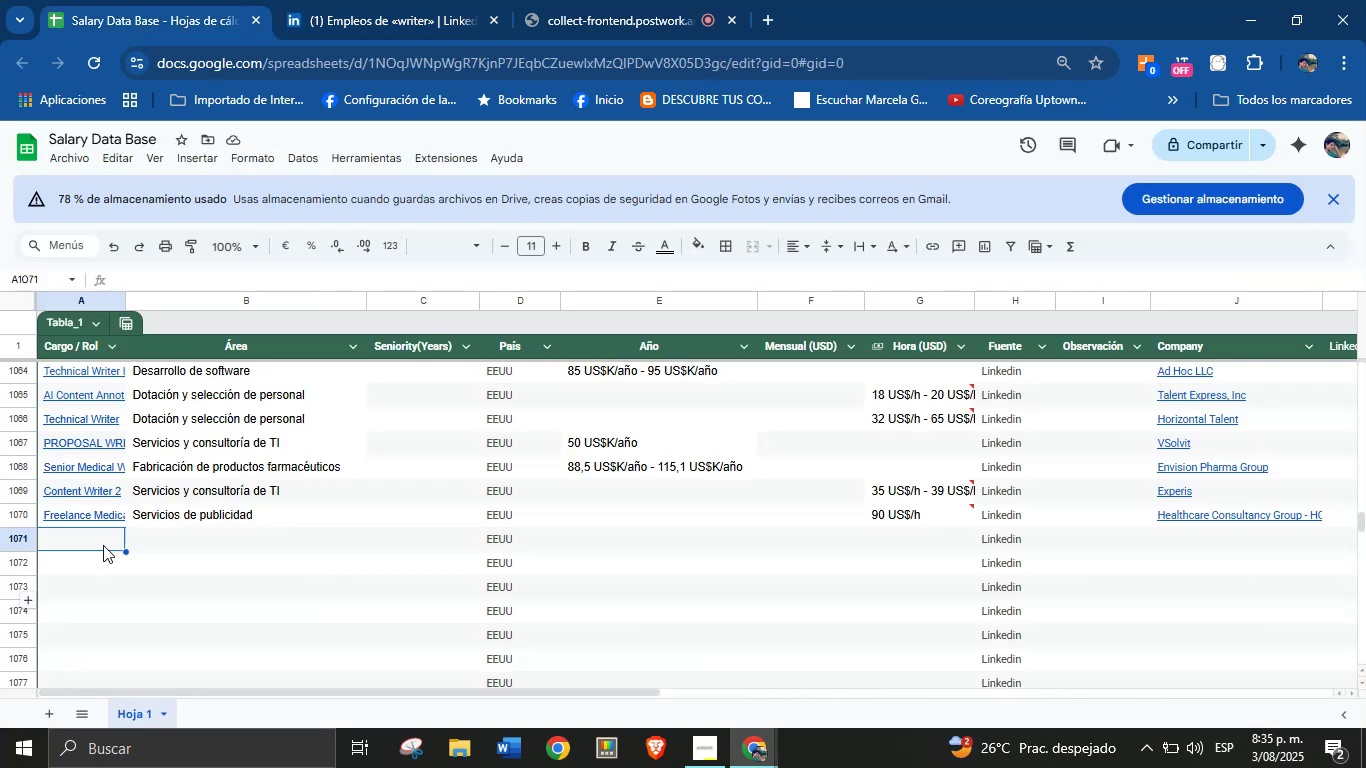 
left_click([103, 544])
 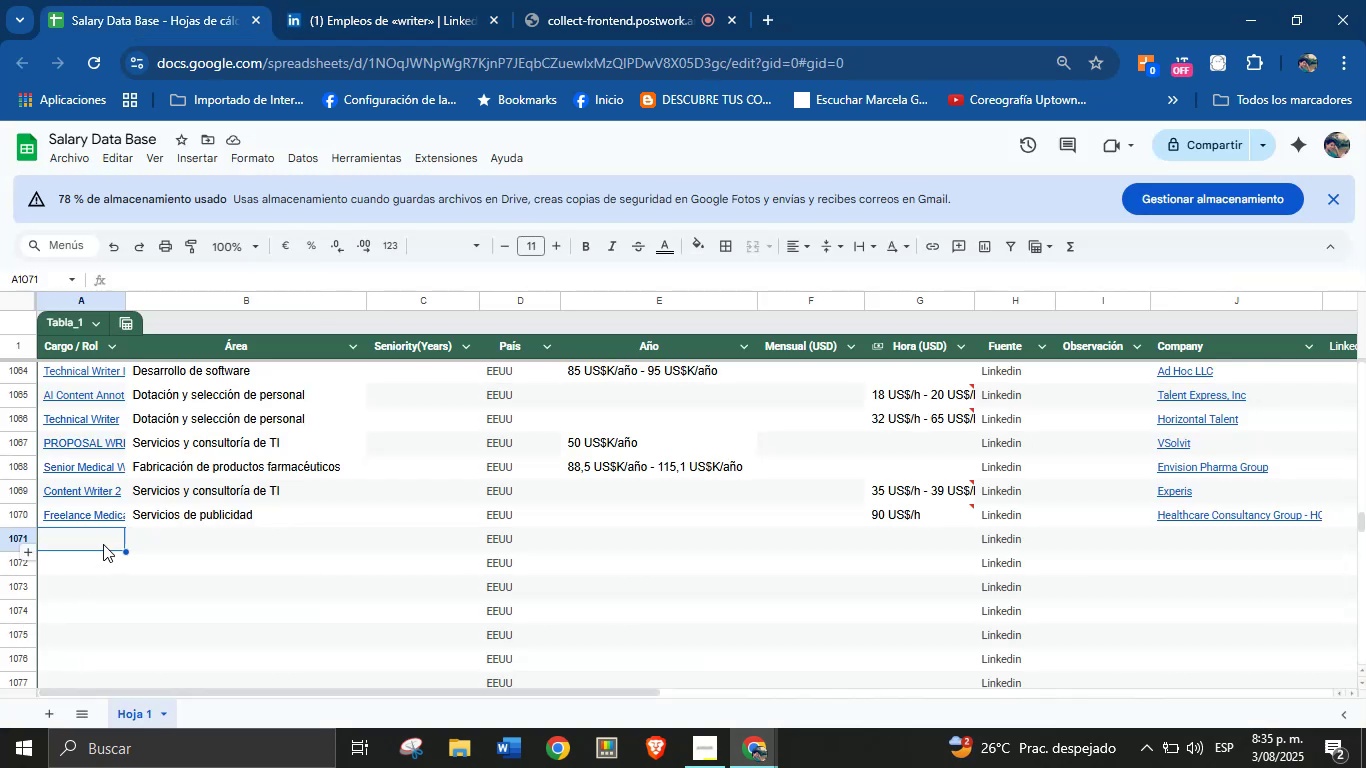 
key(Control+V)
 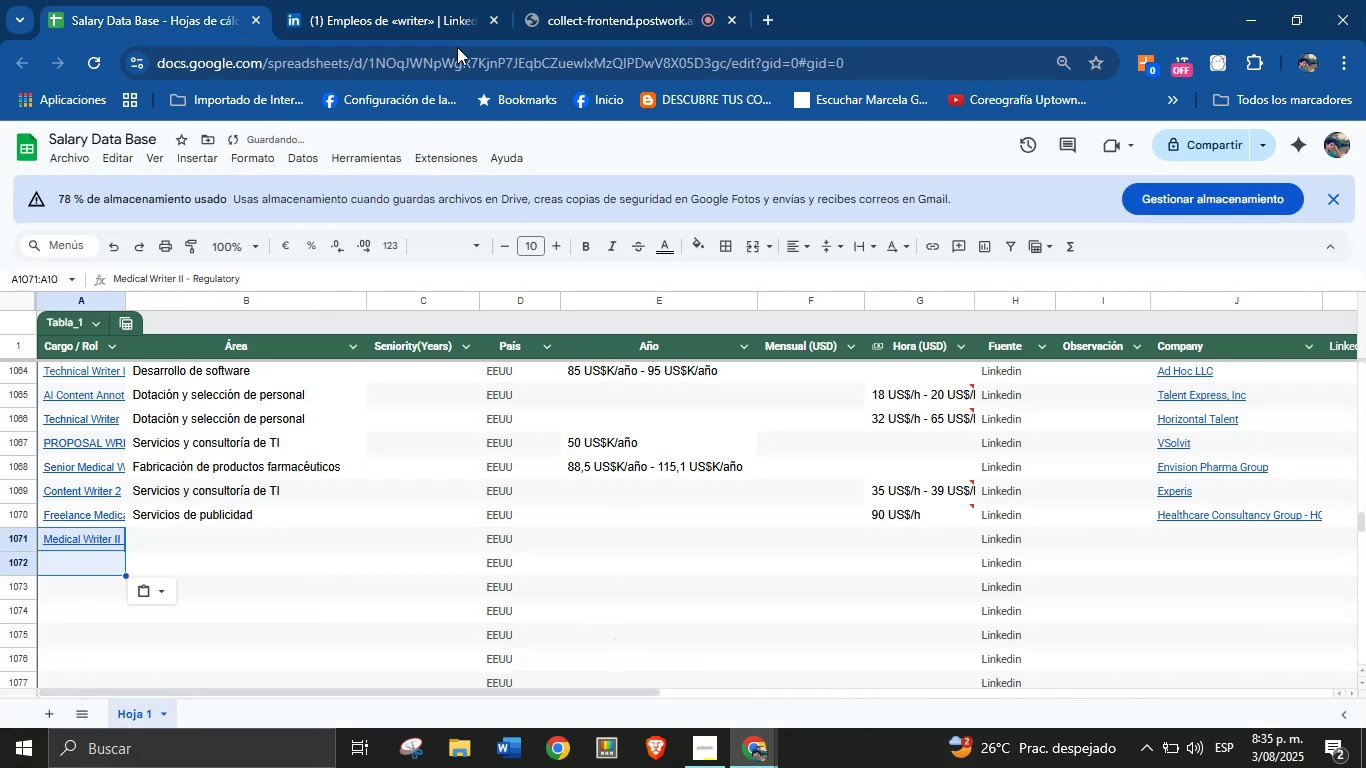 
left_click([357, 0])
 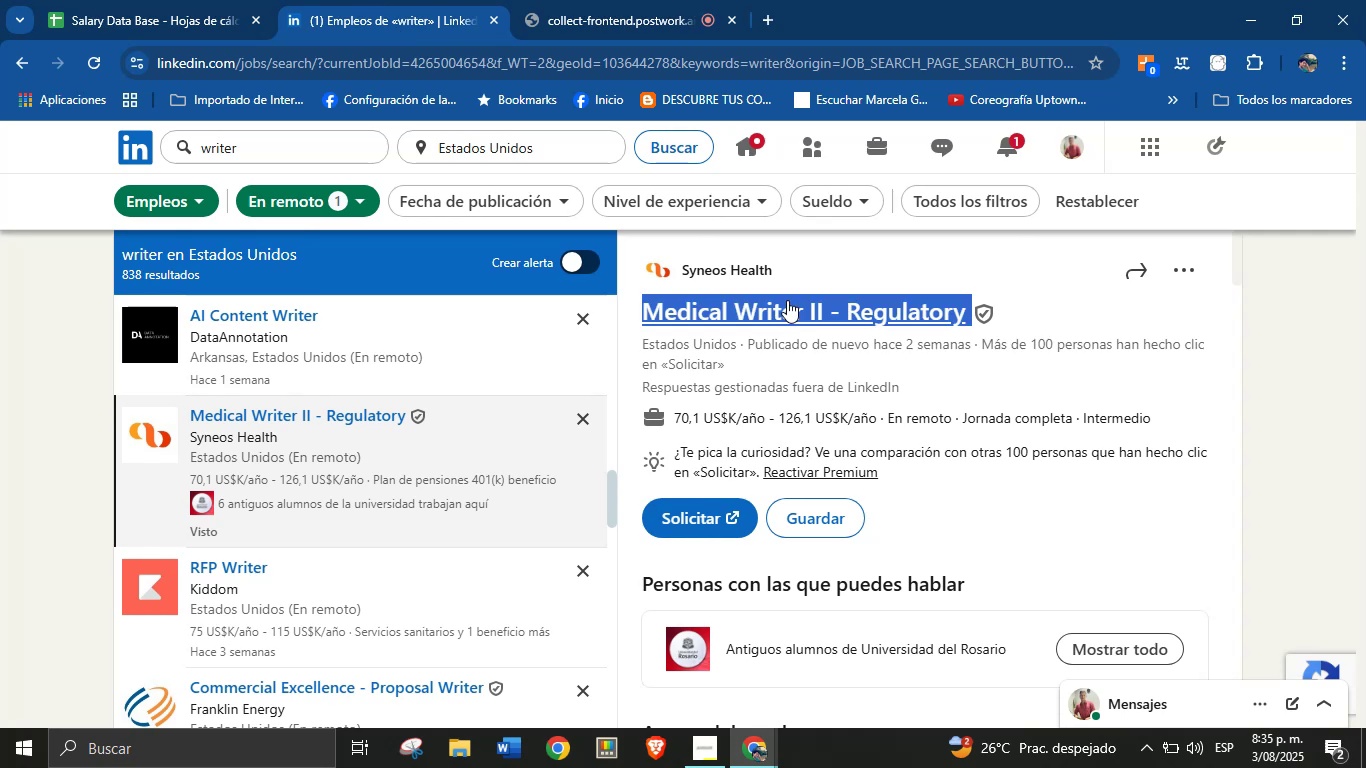 
left_click_drag(start_coordinate=[806, 265], to_coordinate=[684, 270])
 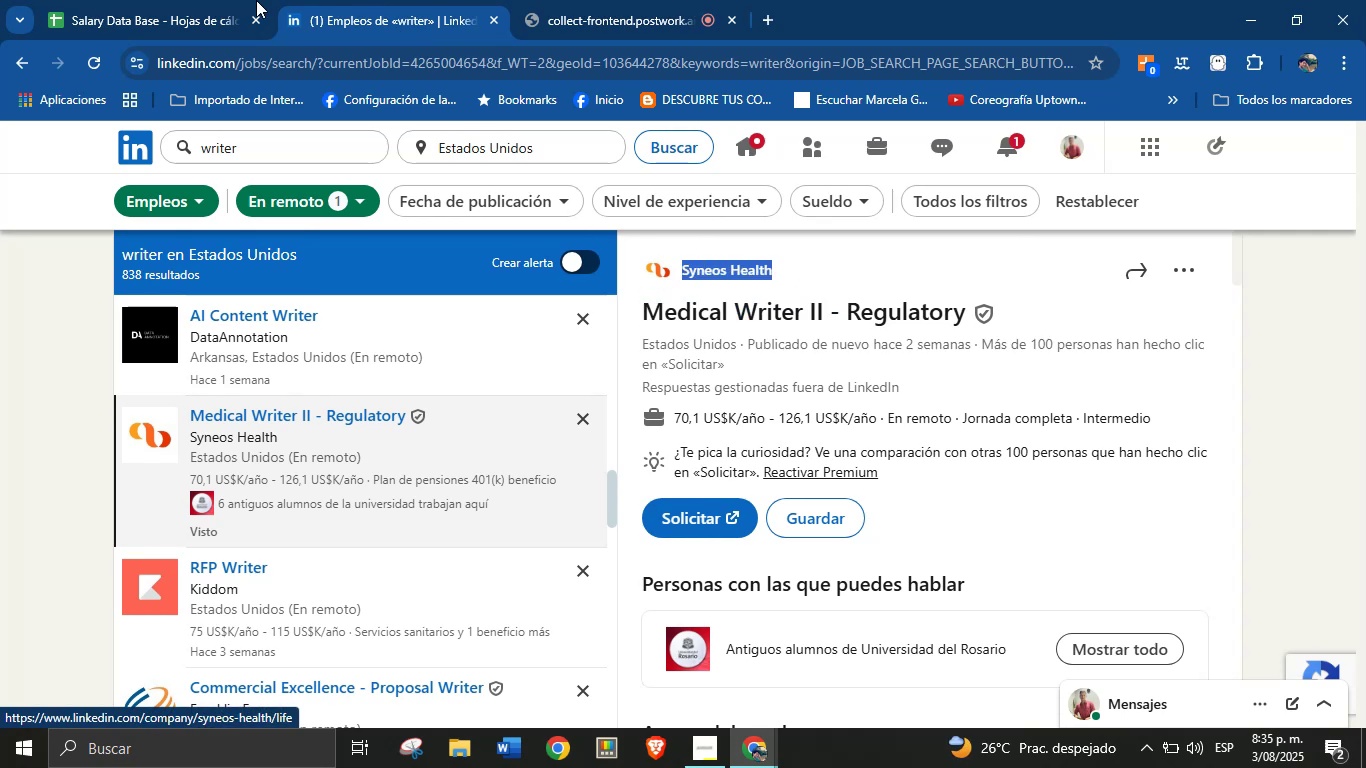 
key(Control+C)
 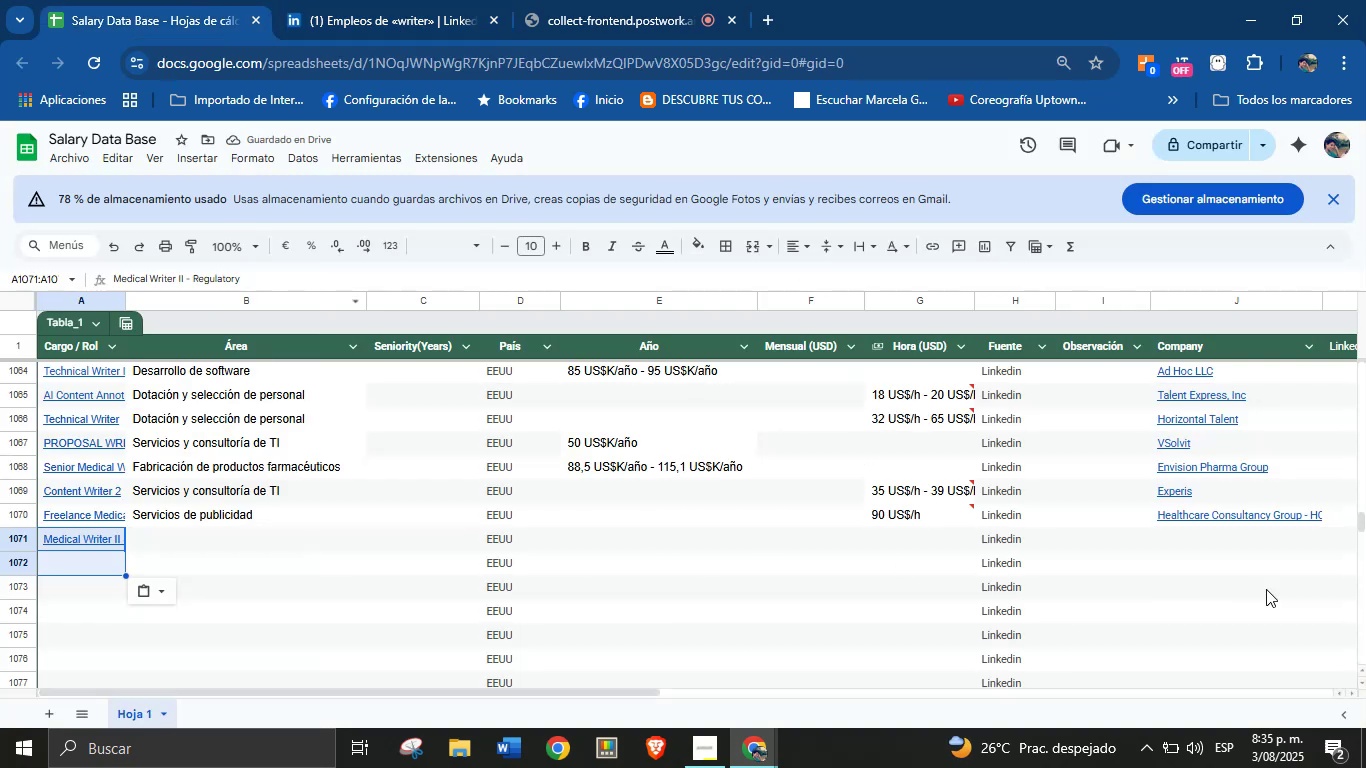 
left_click([1176, 543])
 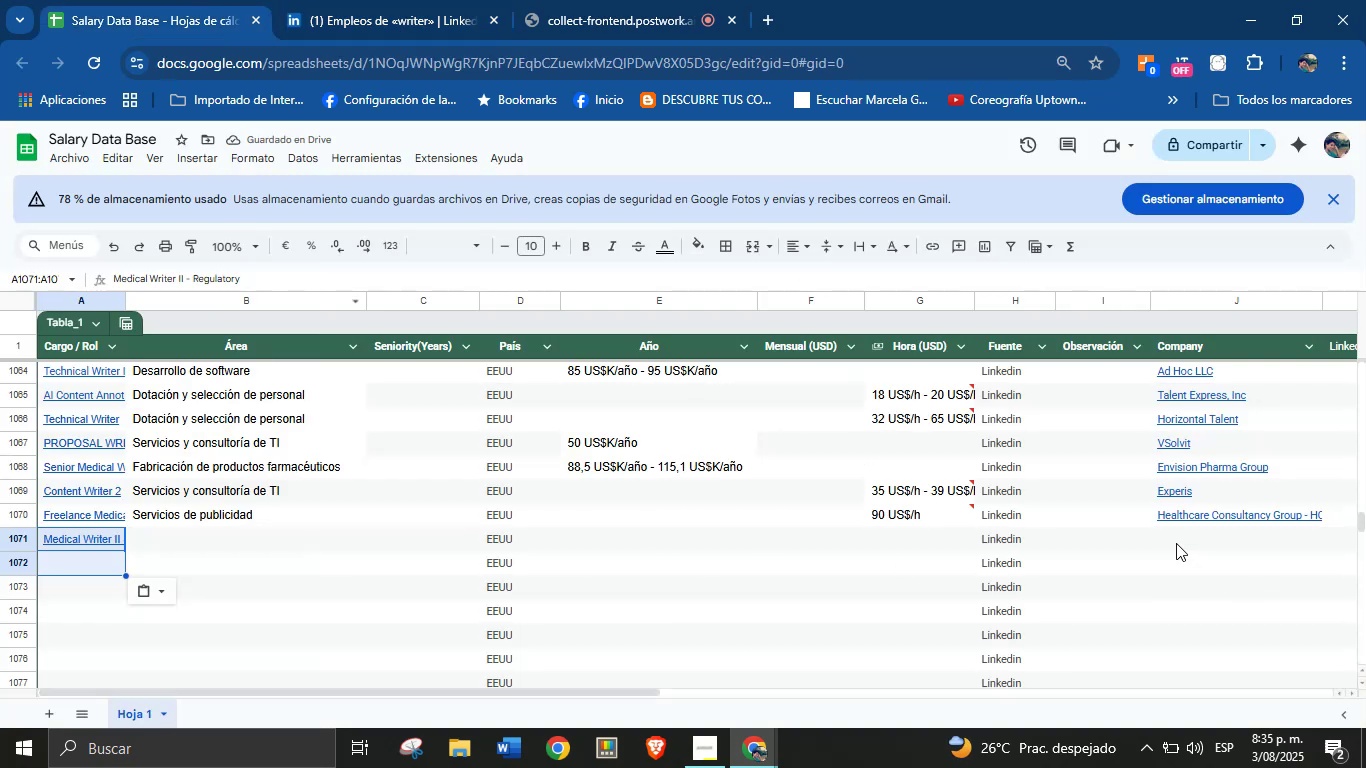 
key(Control+V)
 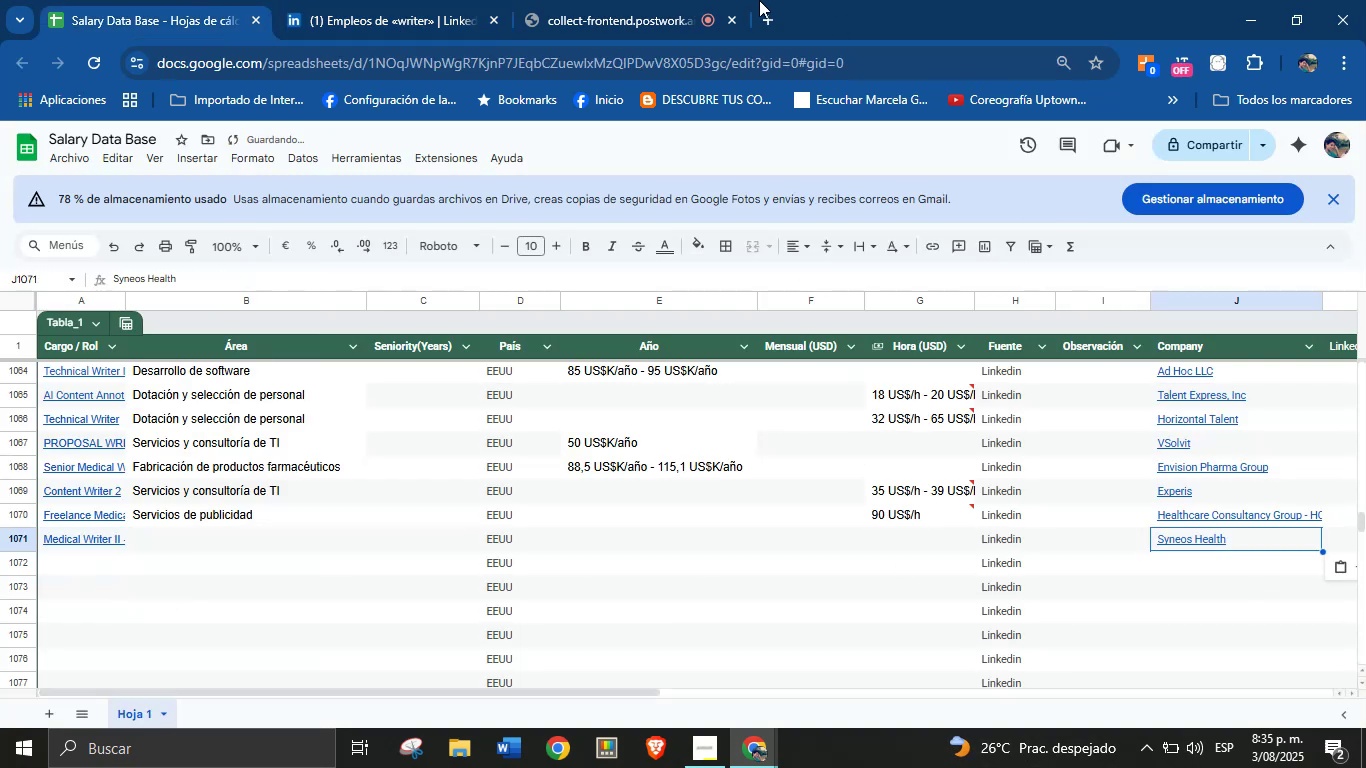 
left_click([456, 0])
 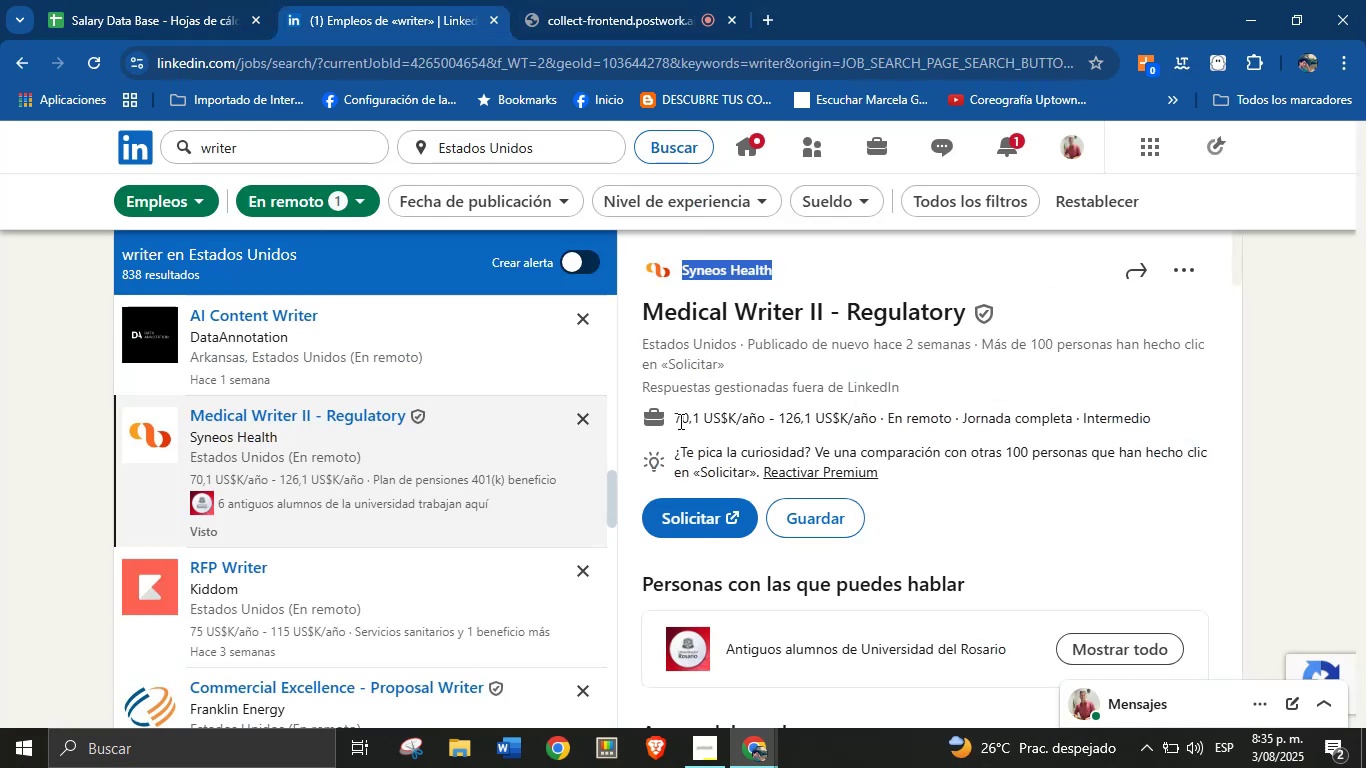 
left_click_drag(start_coordinate=[673, 423], to_coordinate=[884, 425])
 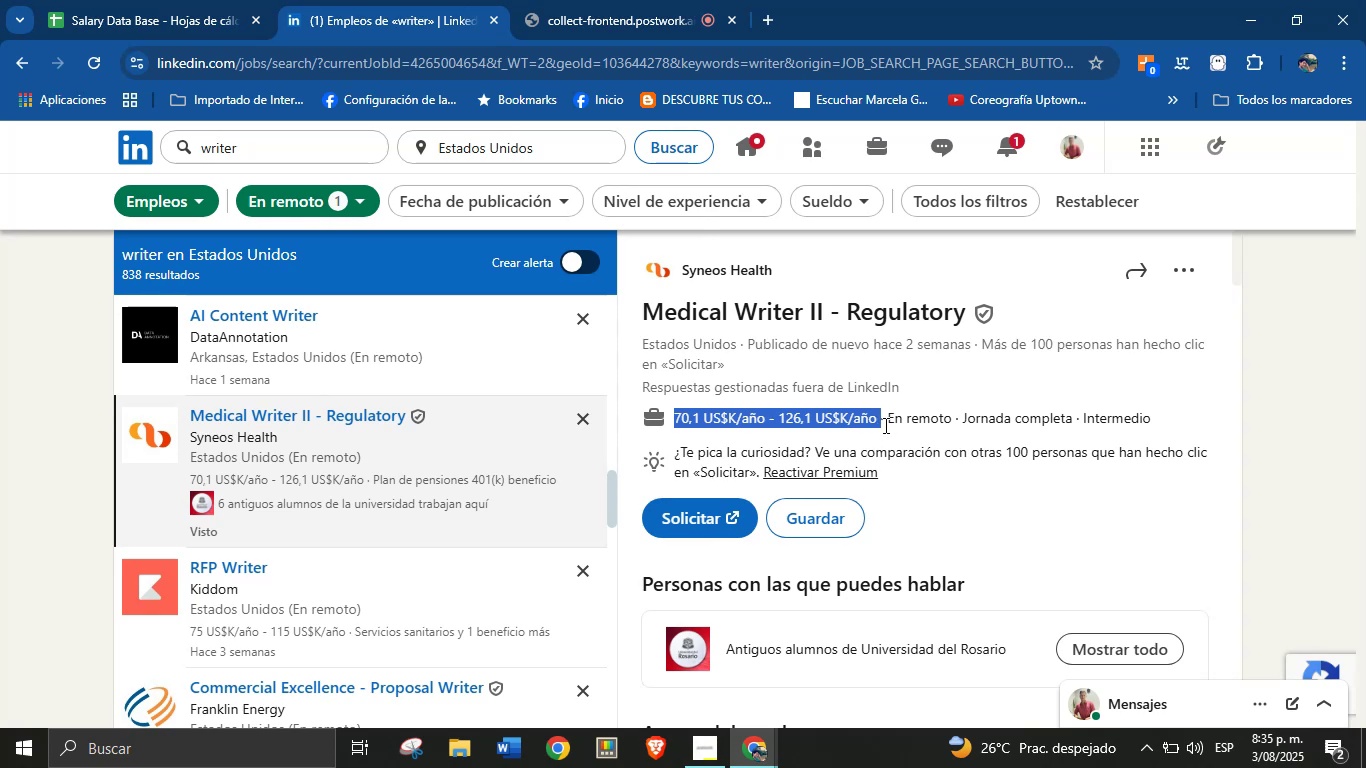 
key(Control+C)
 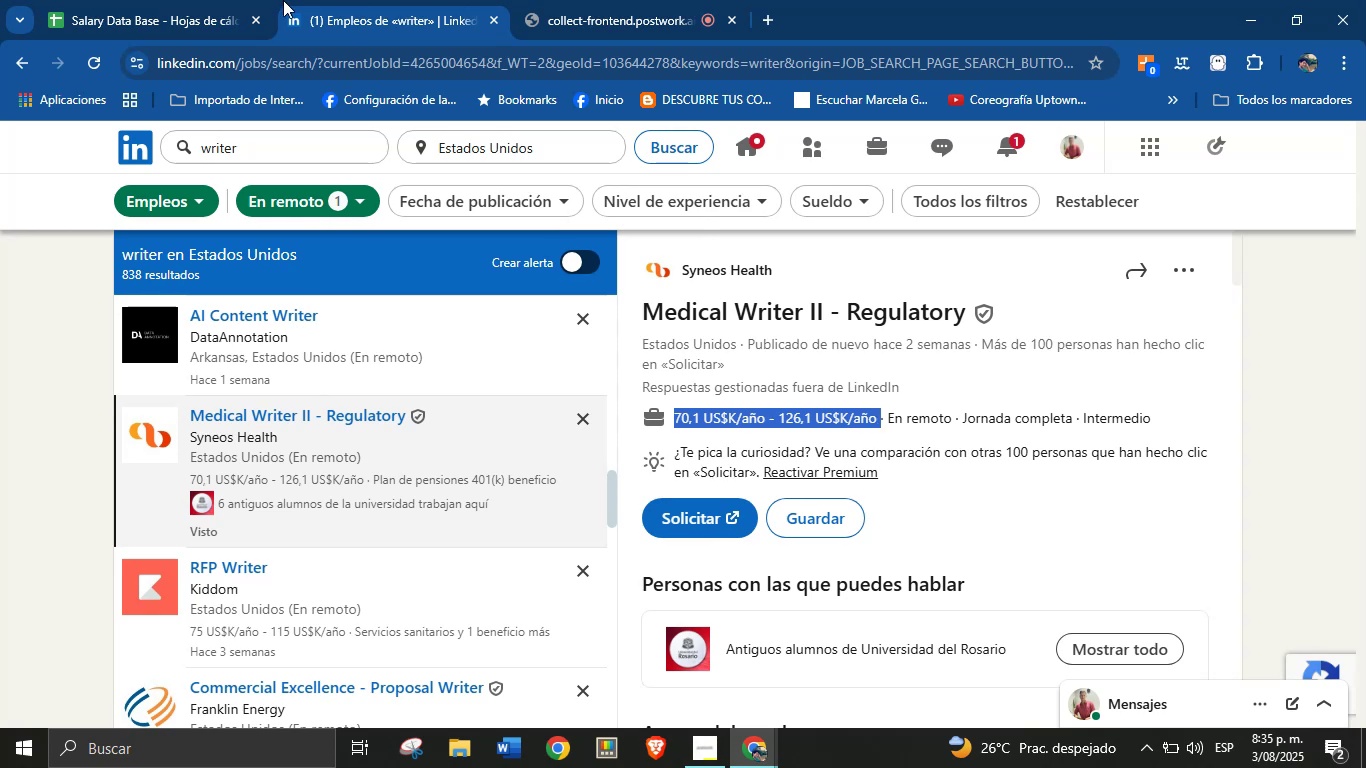 
left_click_drag(start_coordinate=[237, 0], to_coordinate=[232, 0])
 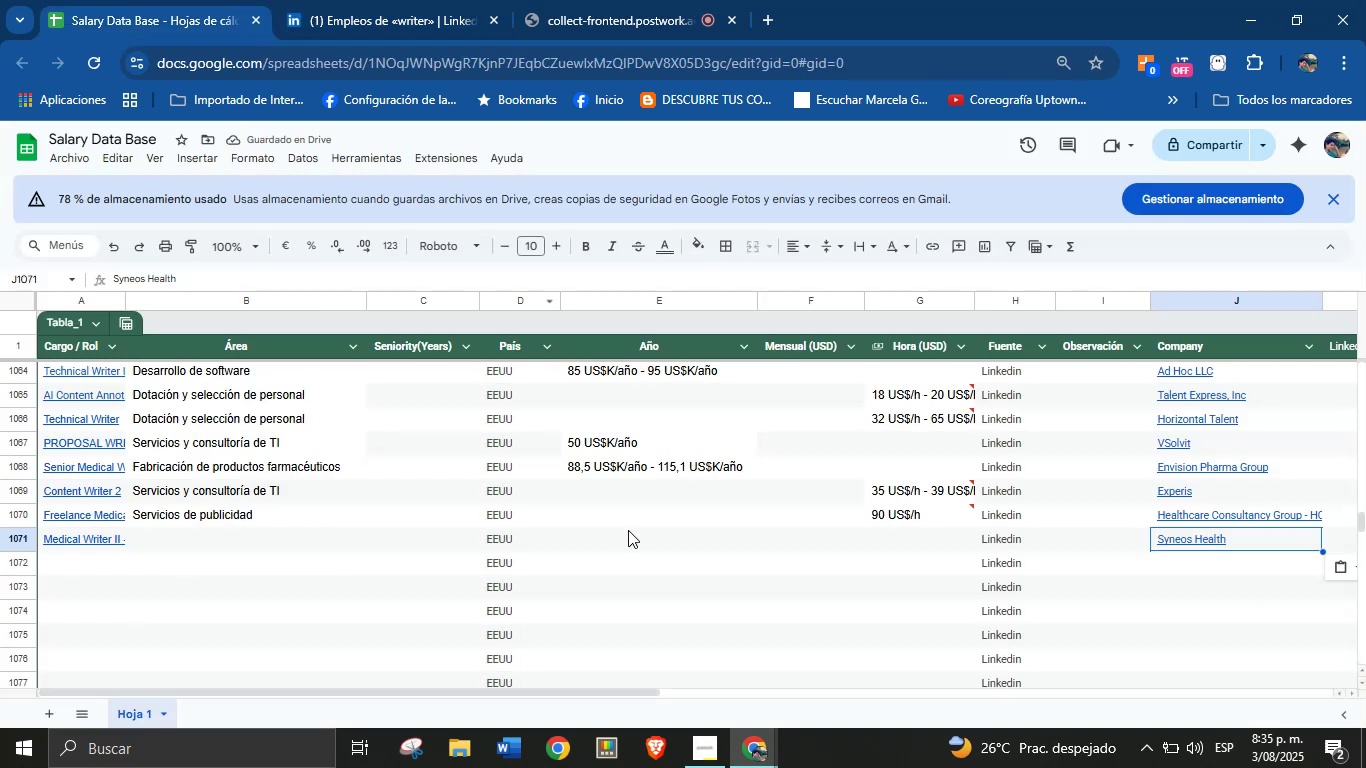 
left_click([631, 546])
 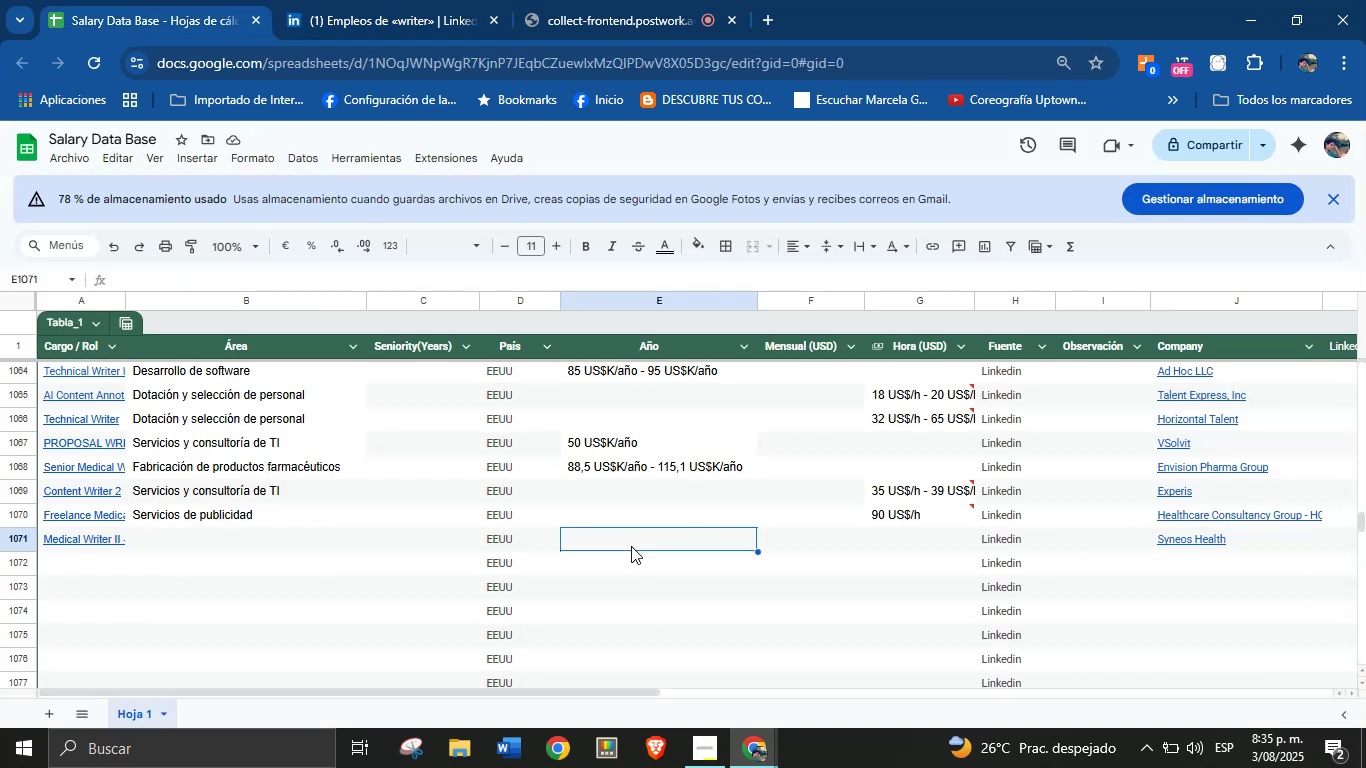 
key(Control+V)
 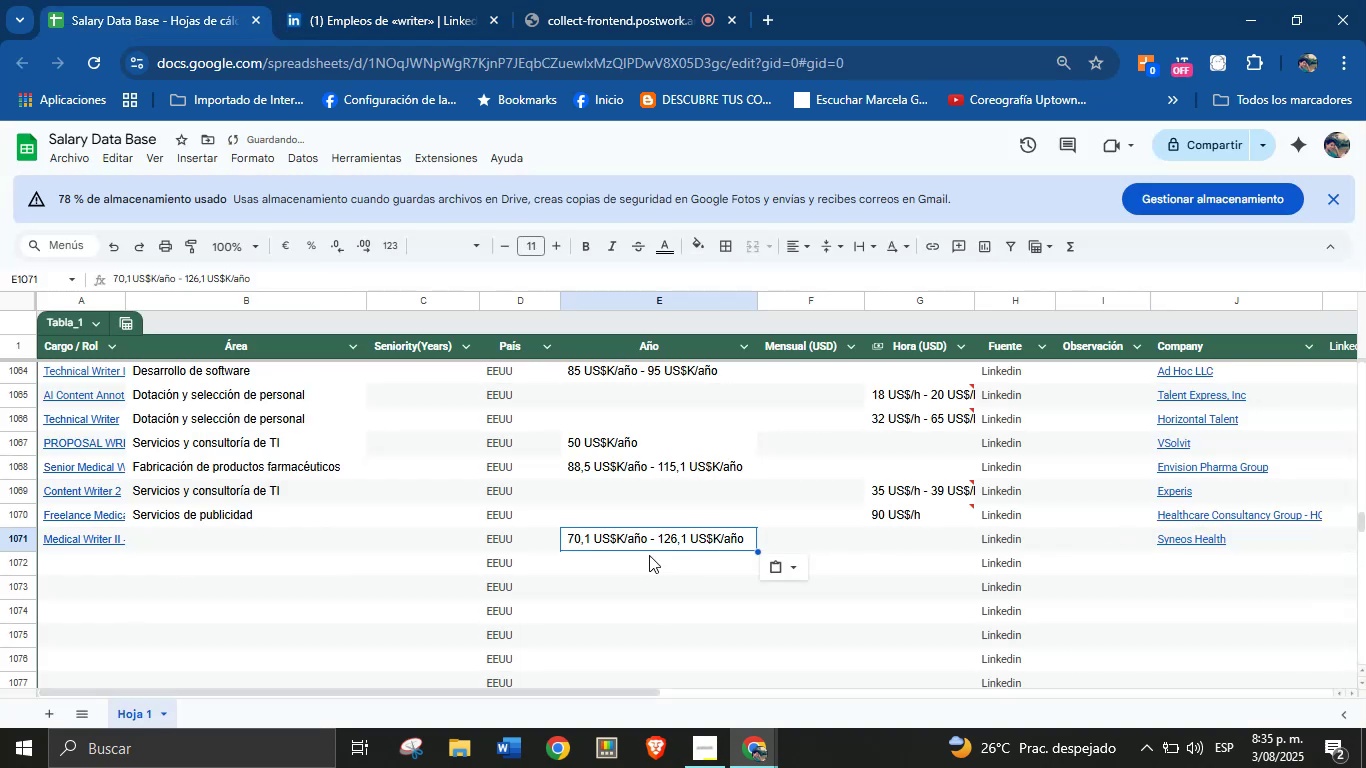 
left_click([381, 0])
 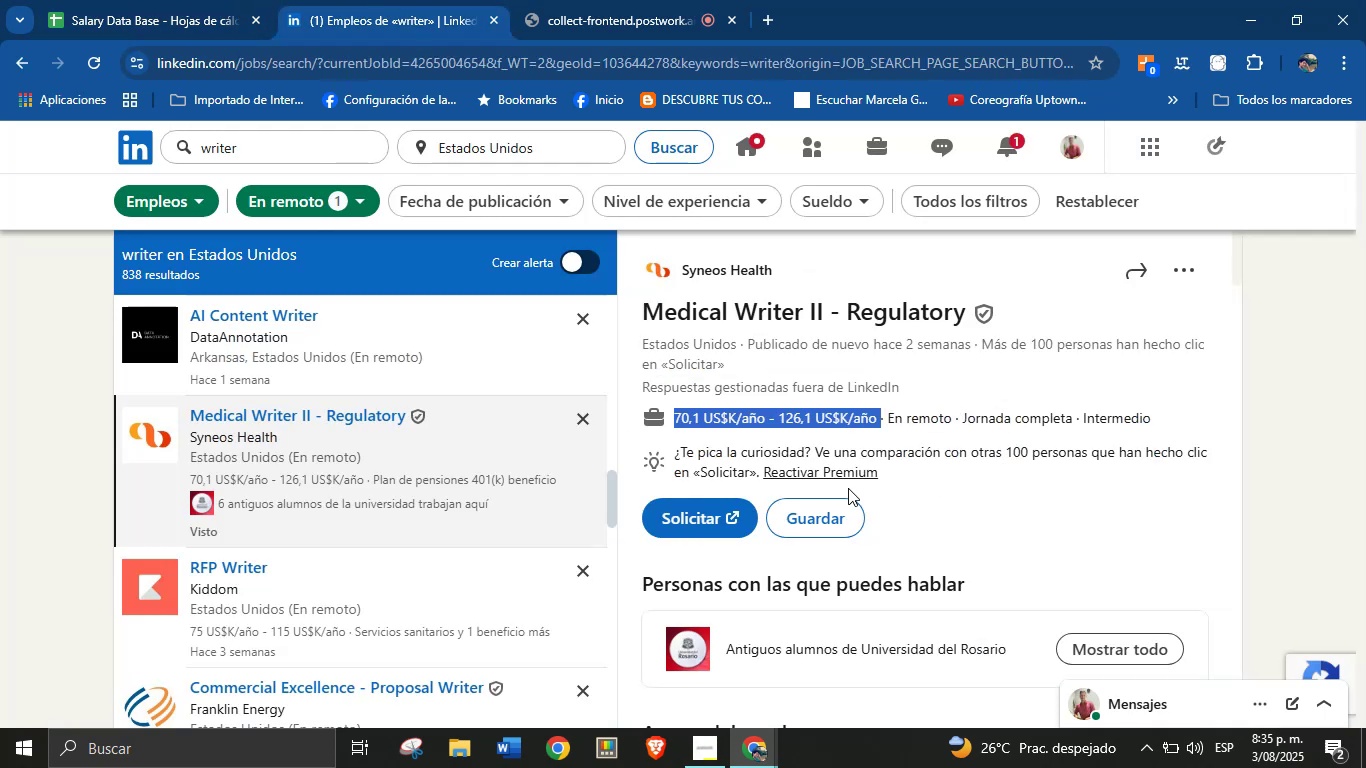 
scroll: coordinate [822, 467], scroll_direction: down, amount: 40.0
 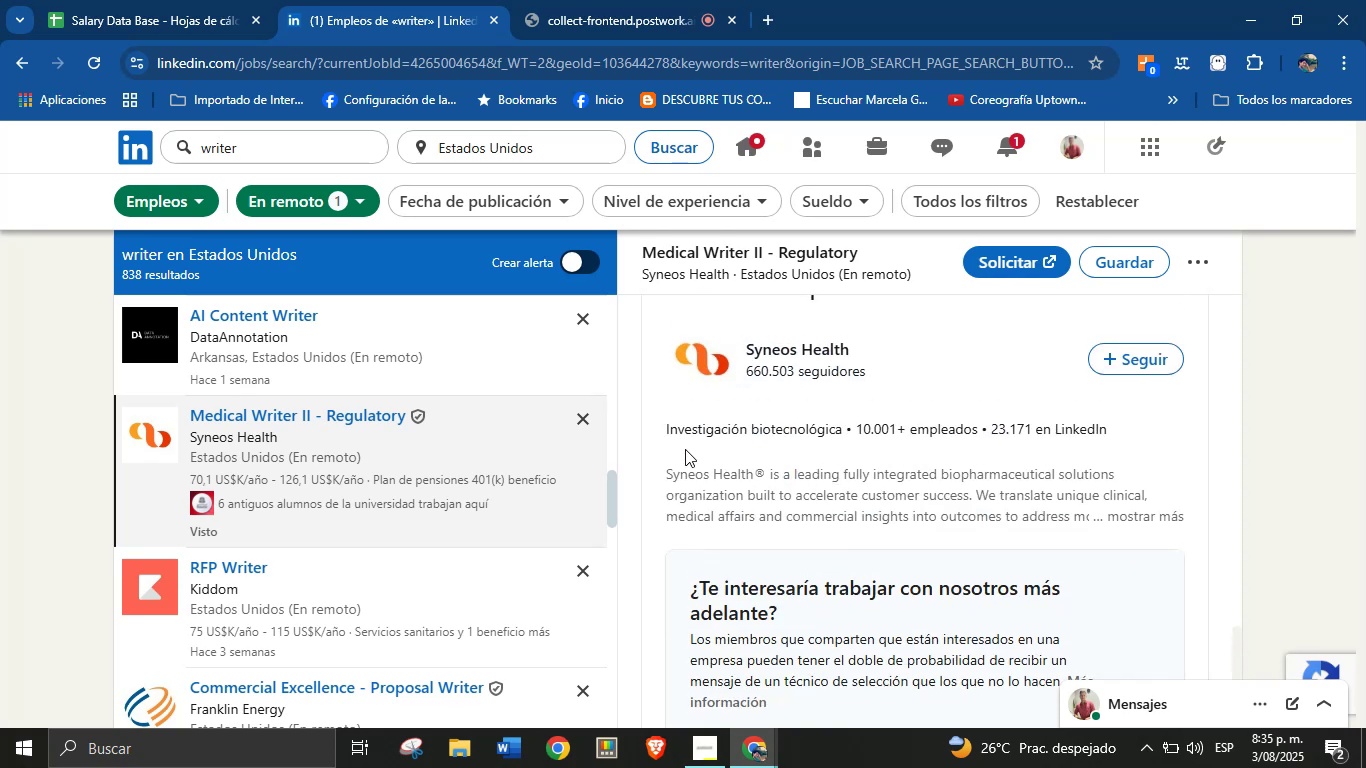 
left_click_drag(start_coordinate=[662, 429], to_coordinate=[841, 432])
 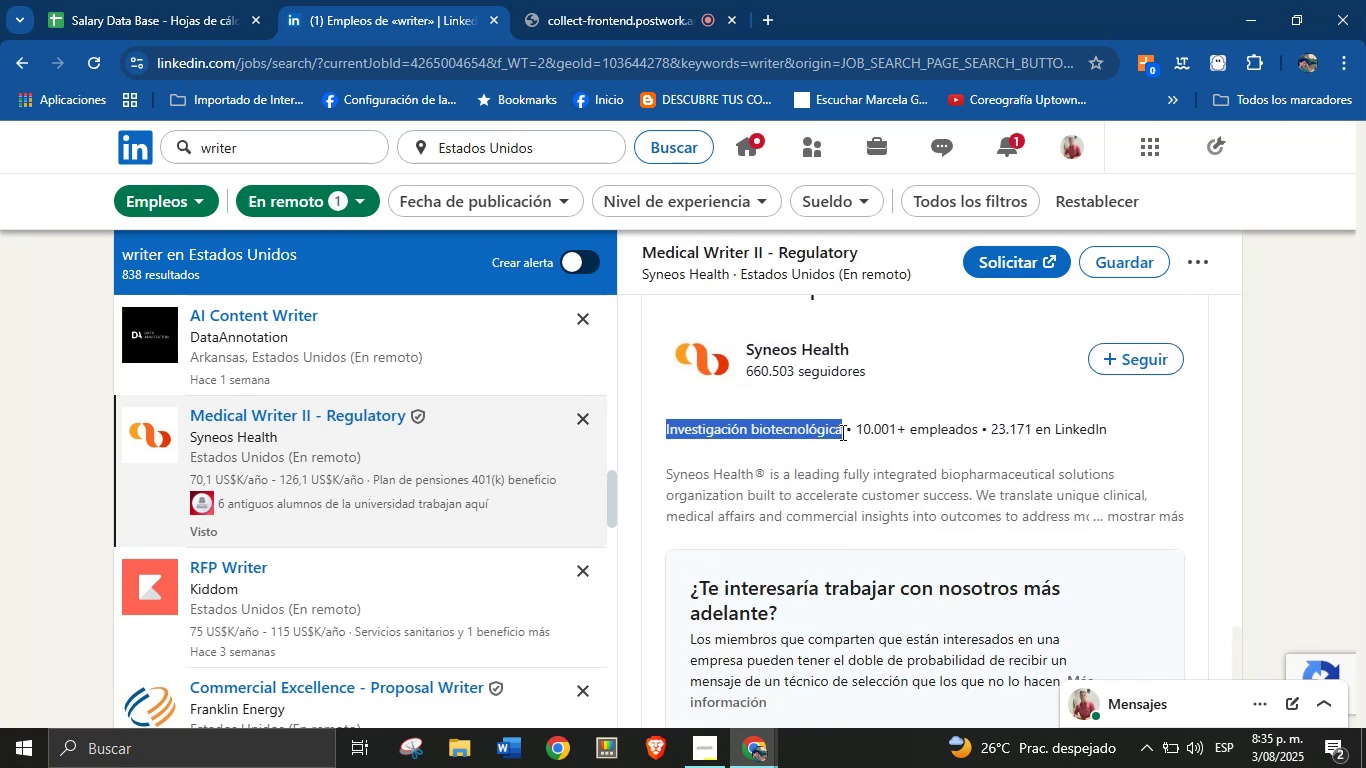 
key(Control+C)
 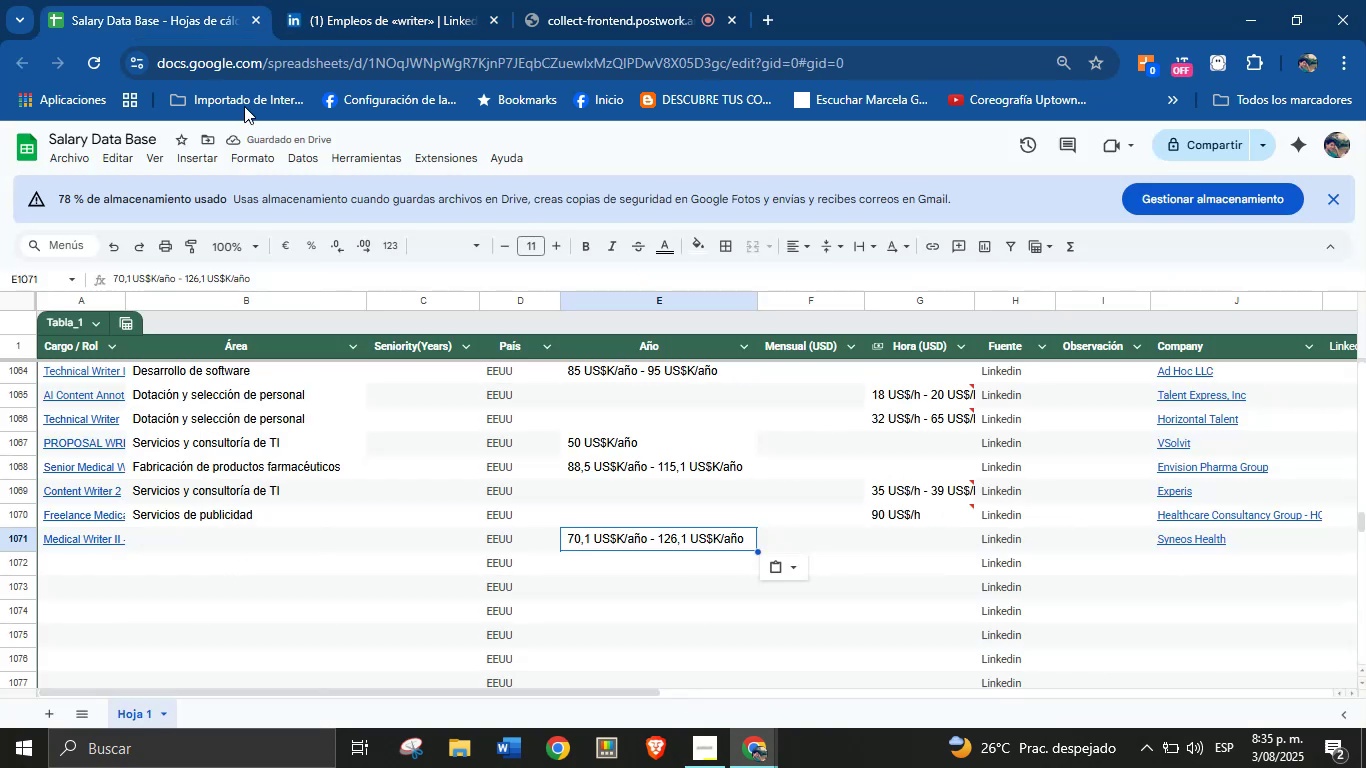 
left_click([180, 546])
 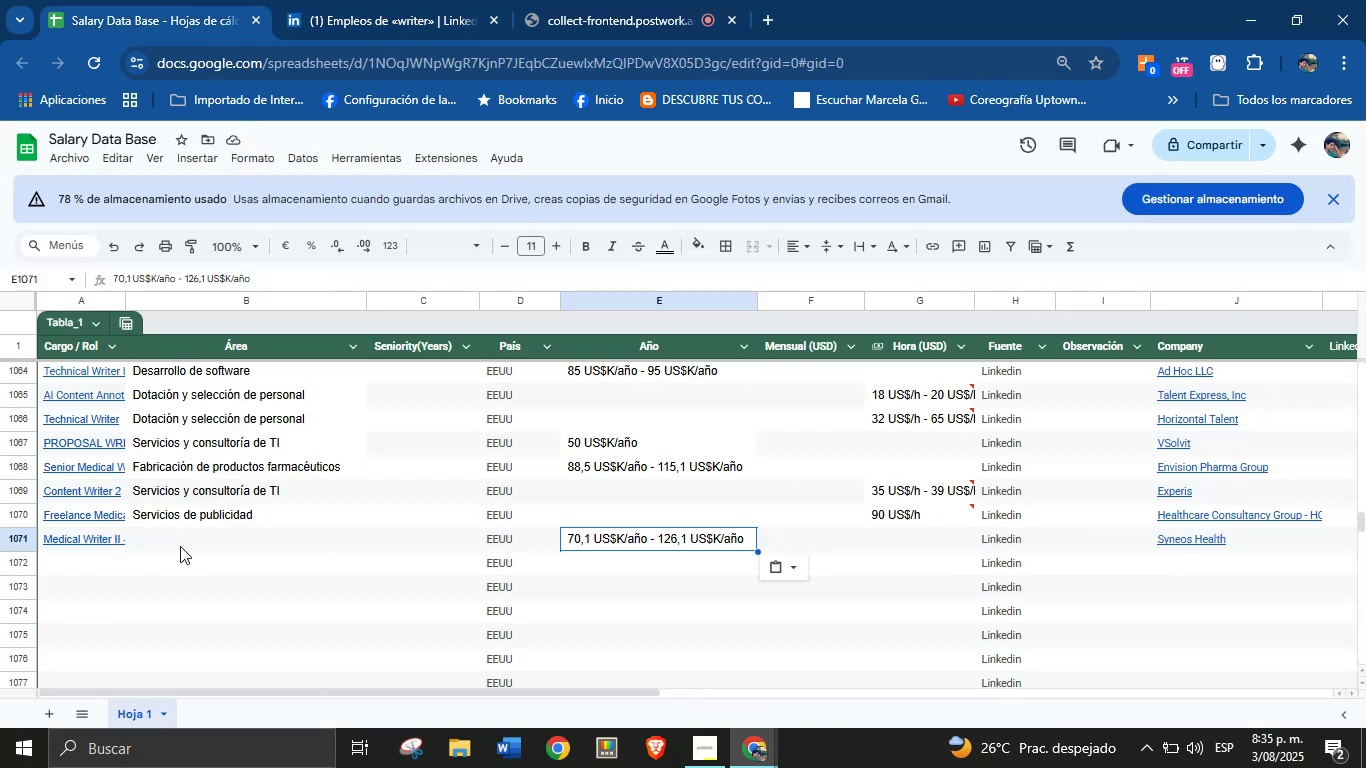 
key(Control+V)
 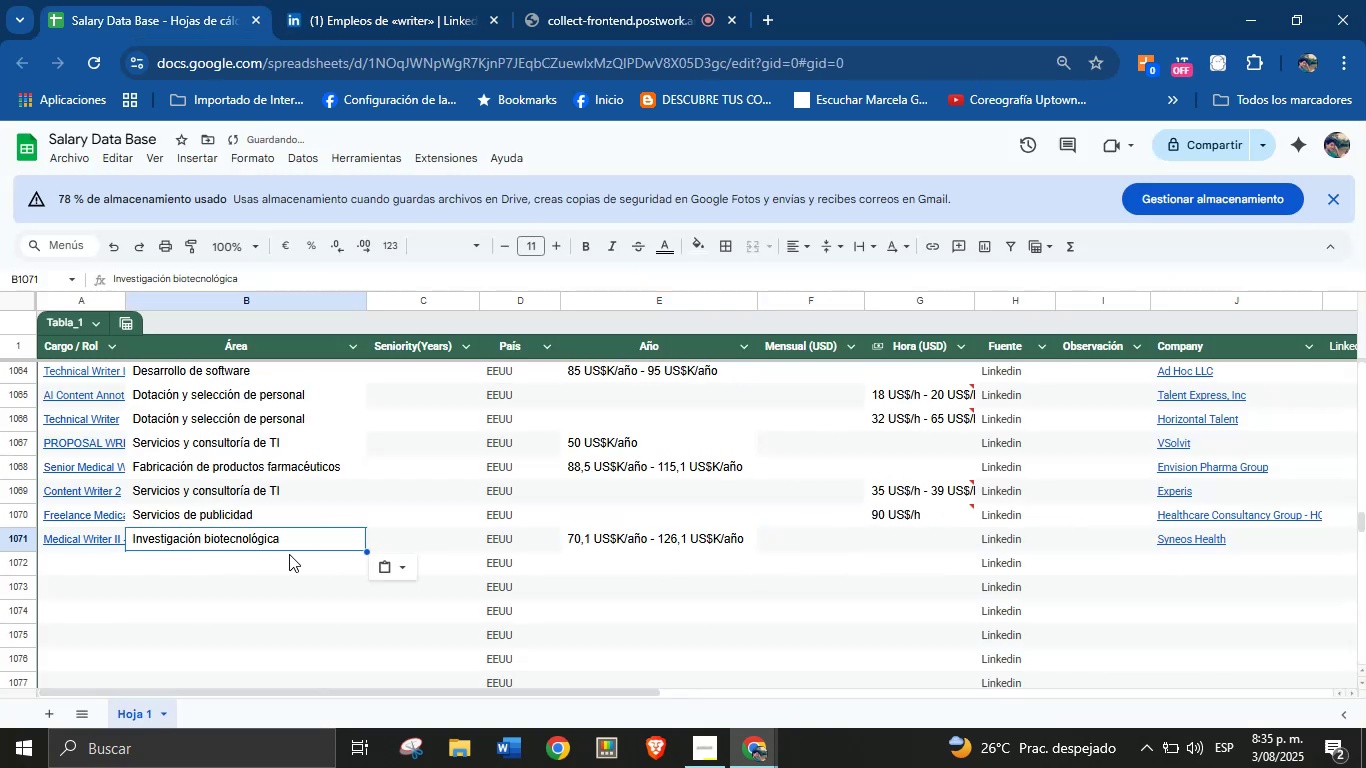 
left_click([89, 561])
 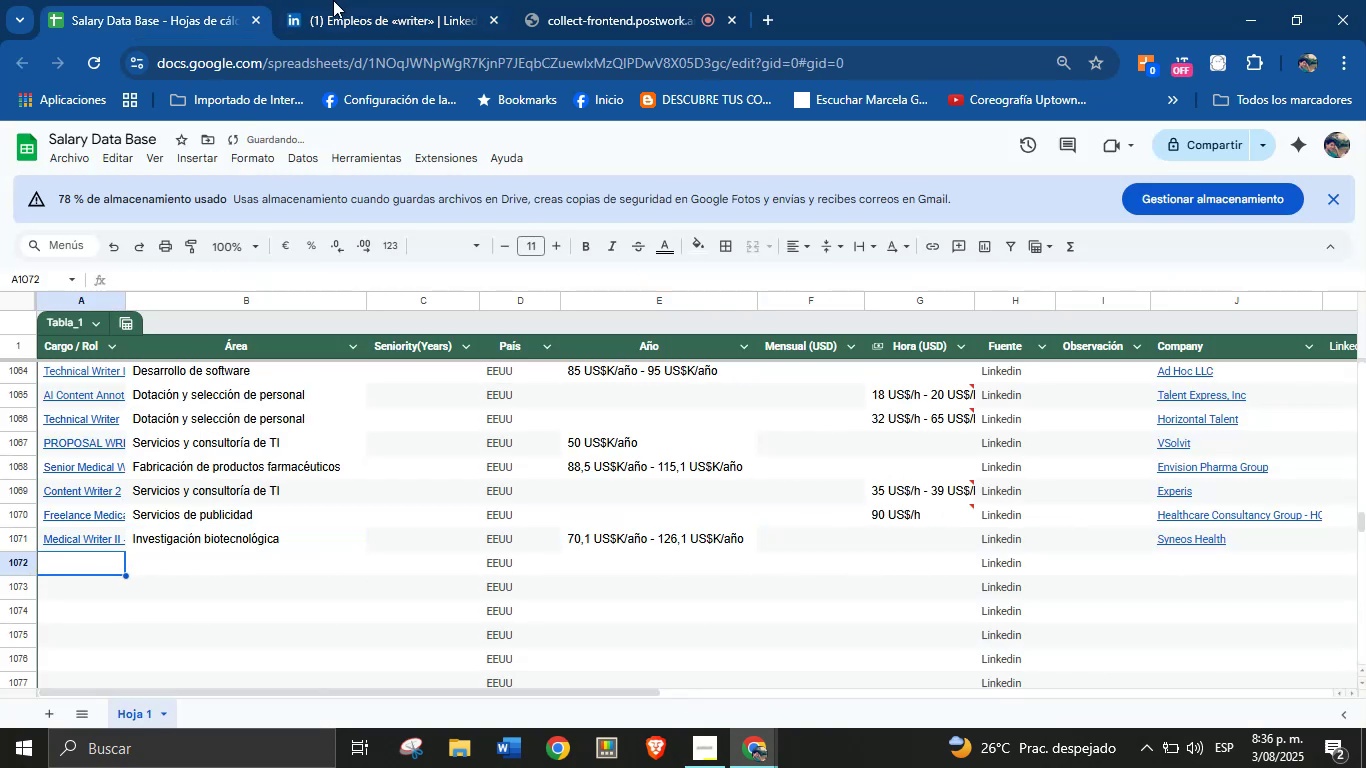 
left_click([356, 0])
 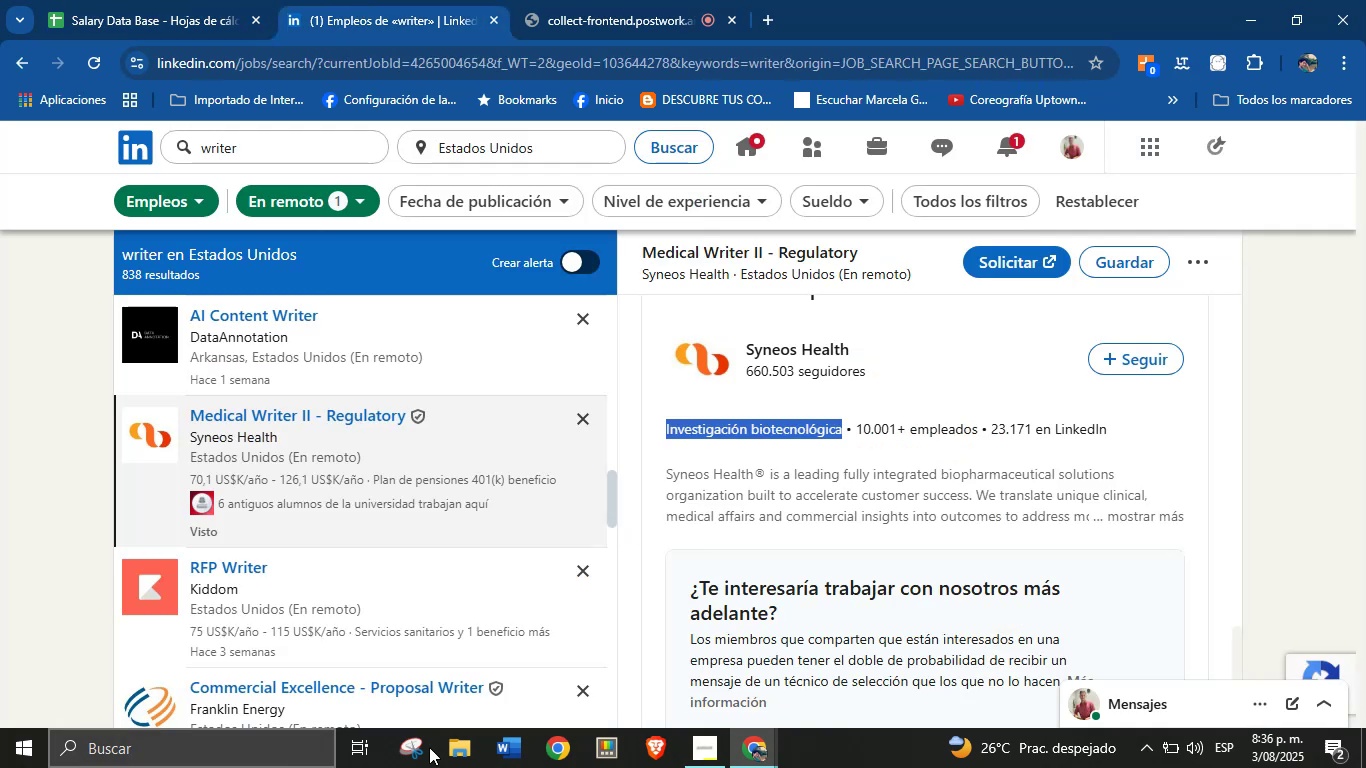 
scroll: coordinate [371, 516], scroll_direction: down, amount: 2.0
 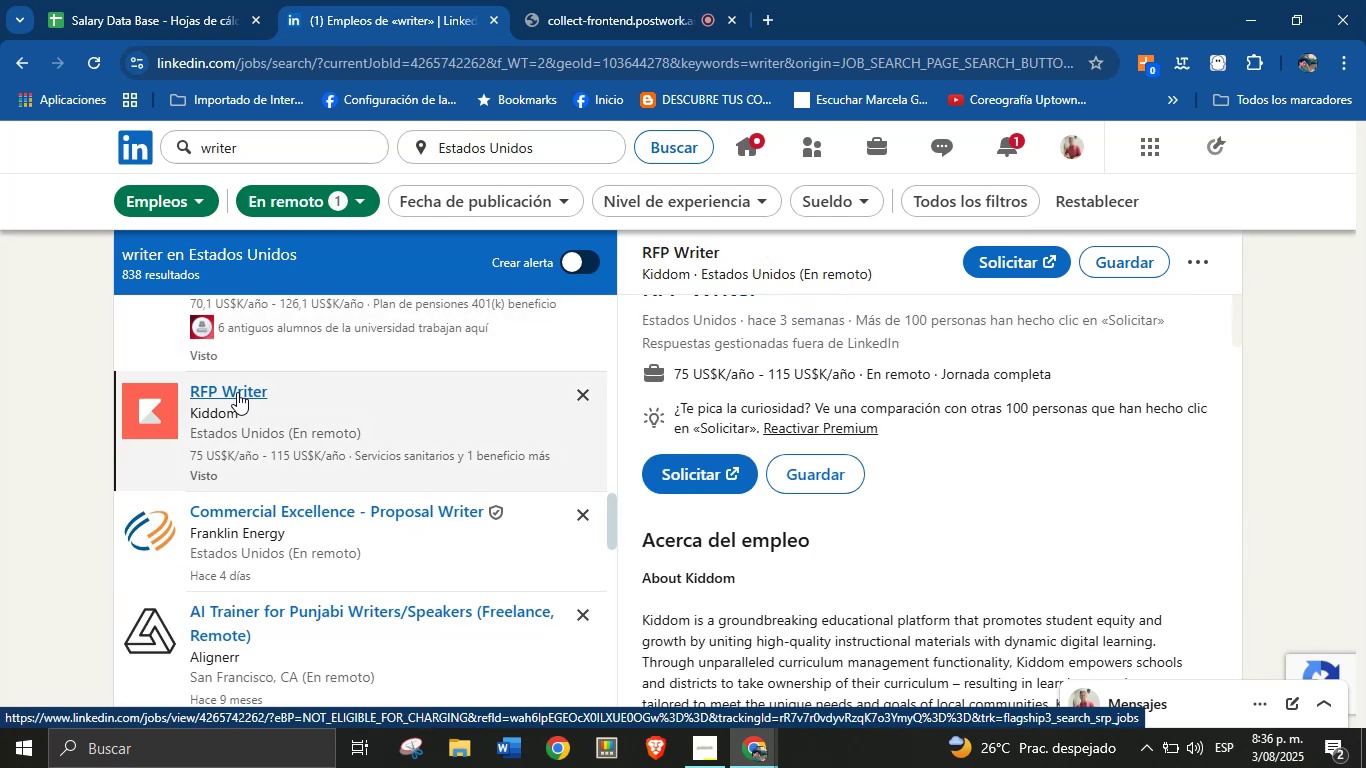 
wait(9.24)
 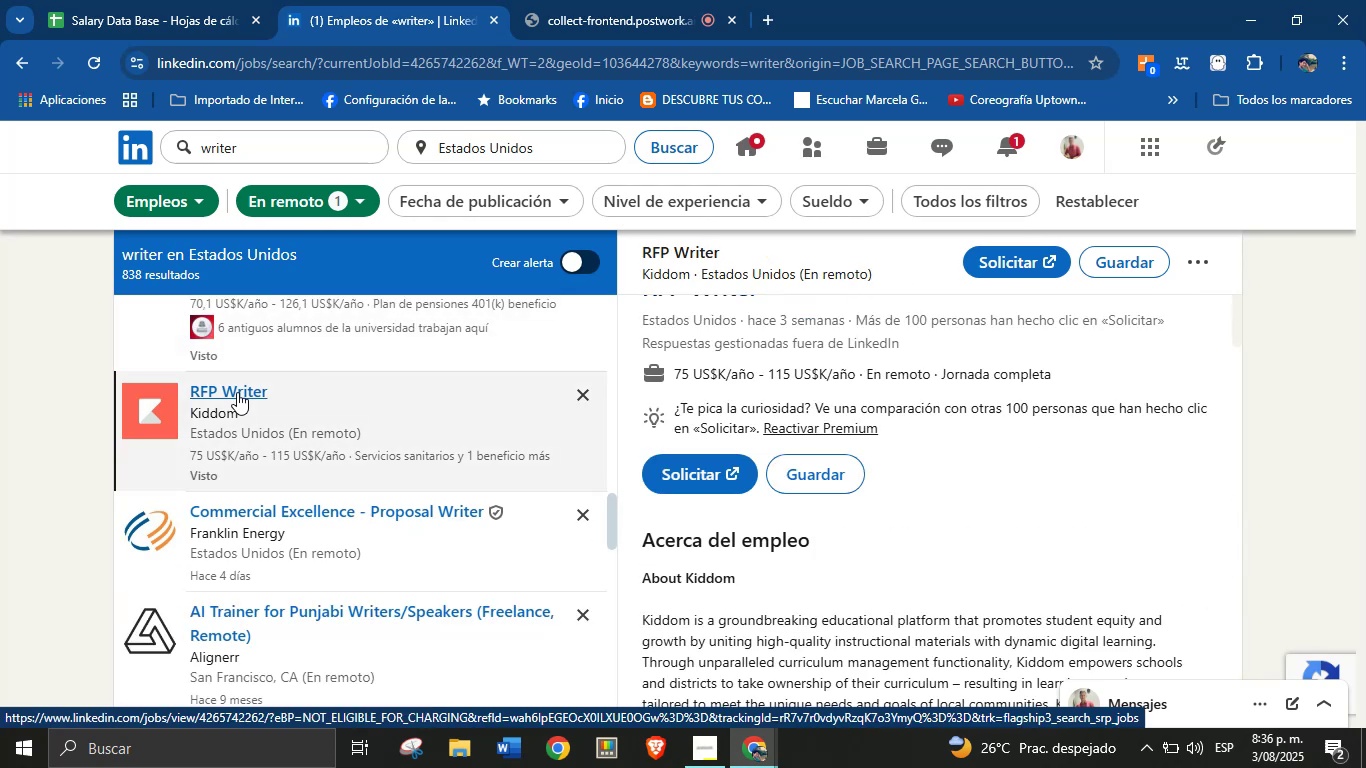 
left_click_drag(start_coordinate=[769, 278], to_coordinate=[644, 291])
 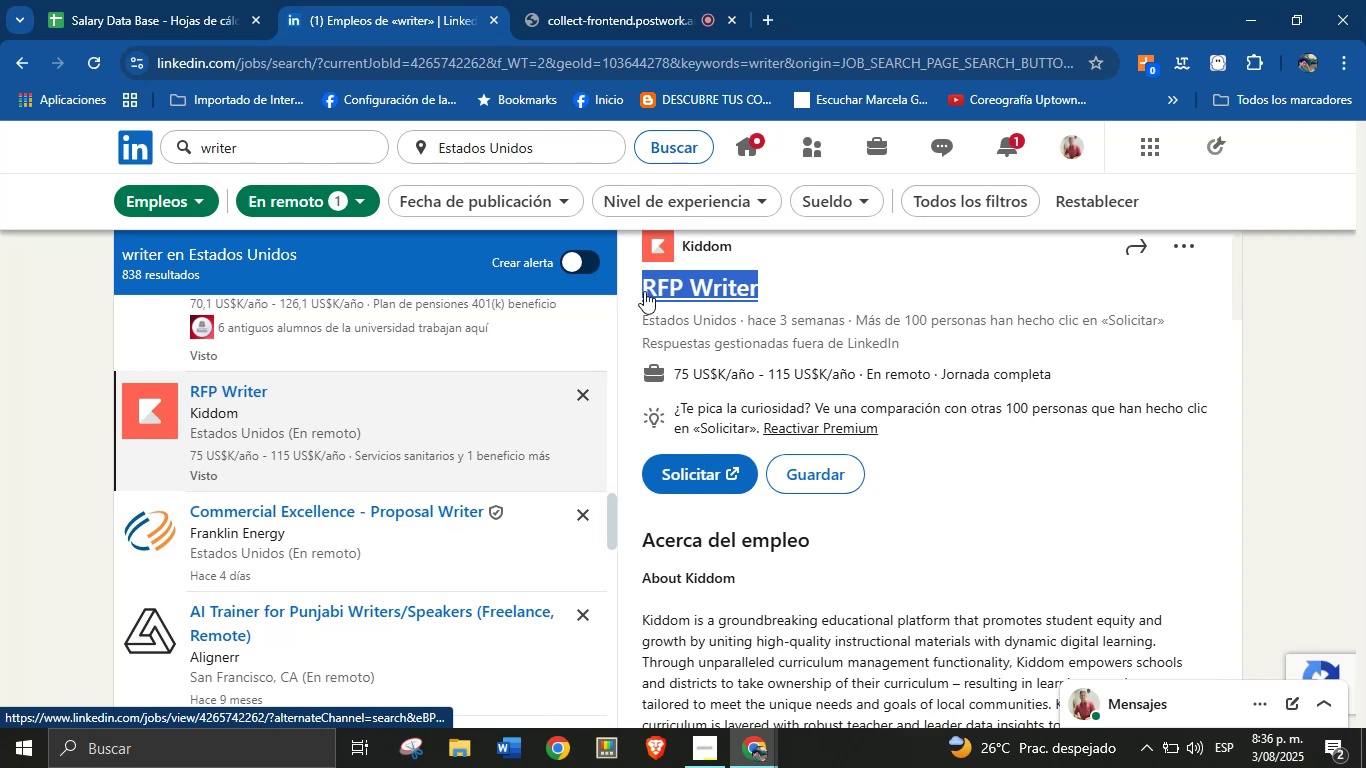 
key(Control+C)
 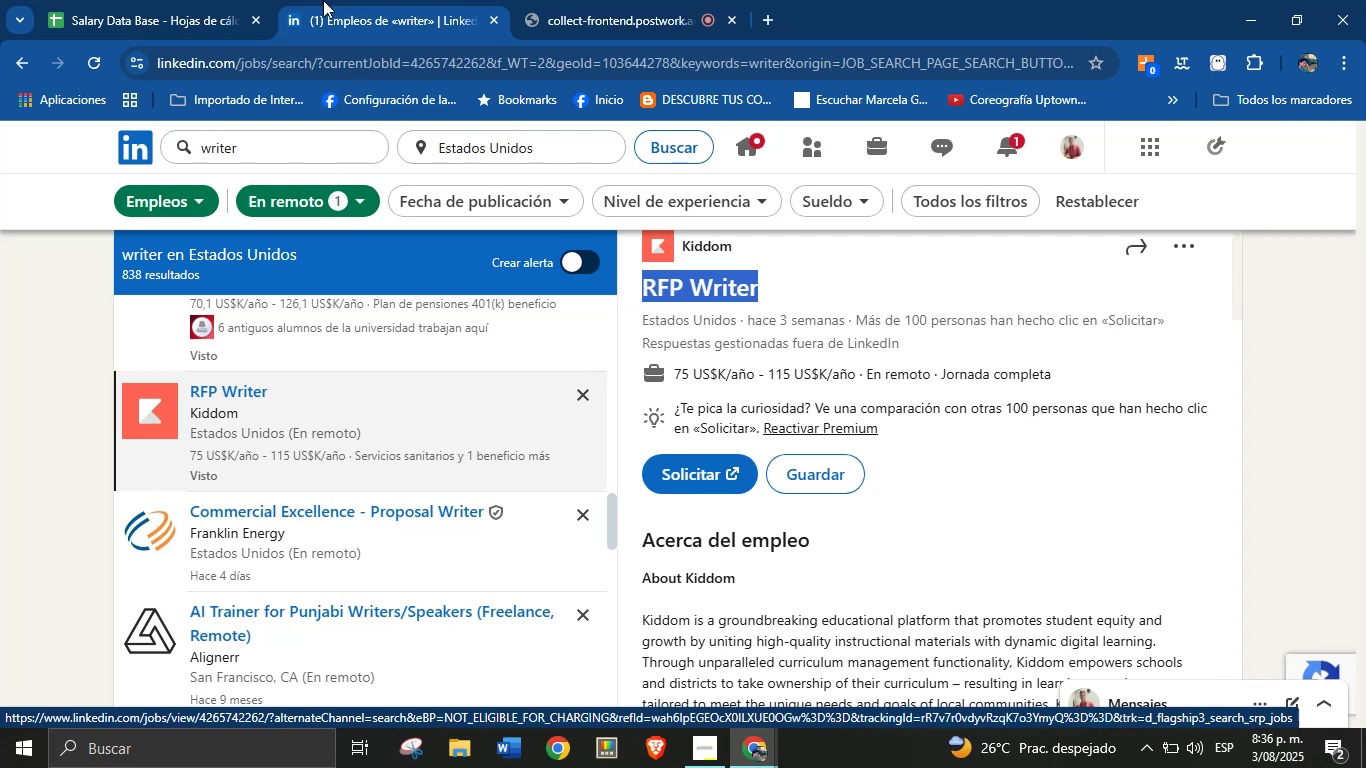 
left_click([270, 0])
 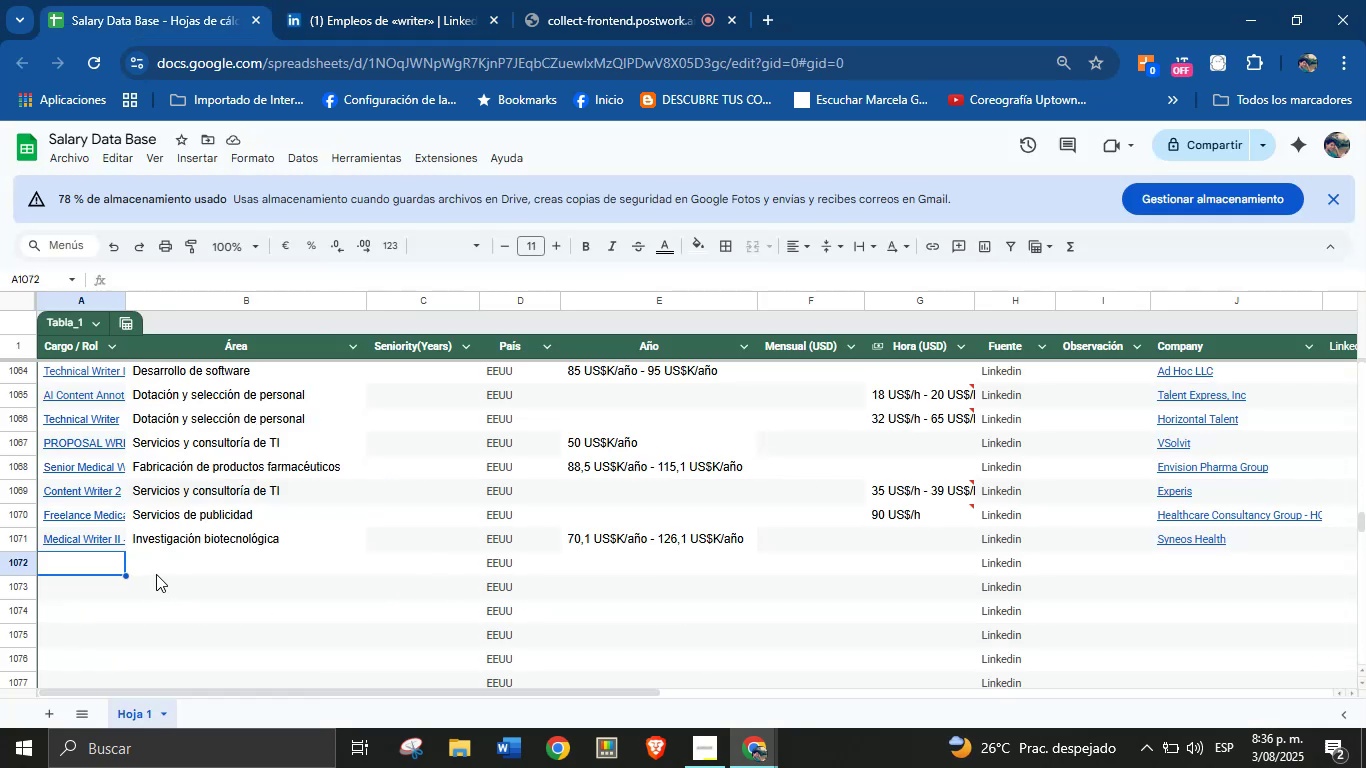 
left_click([103, 562])
 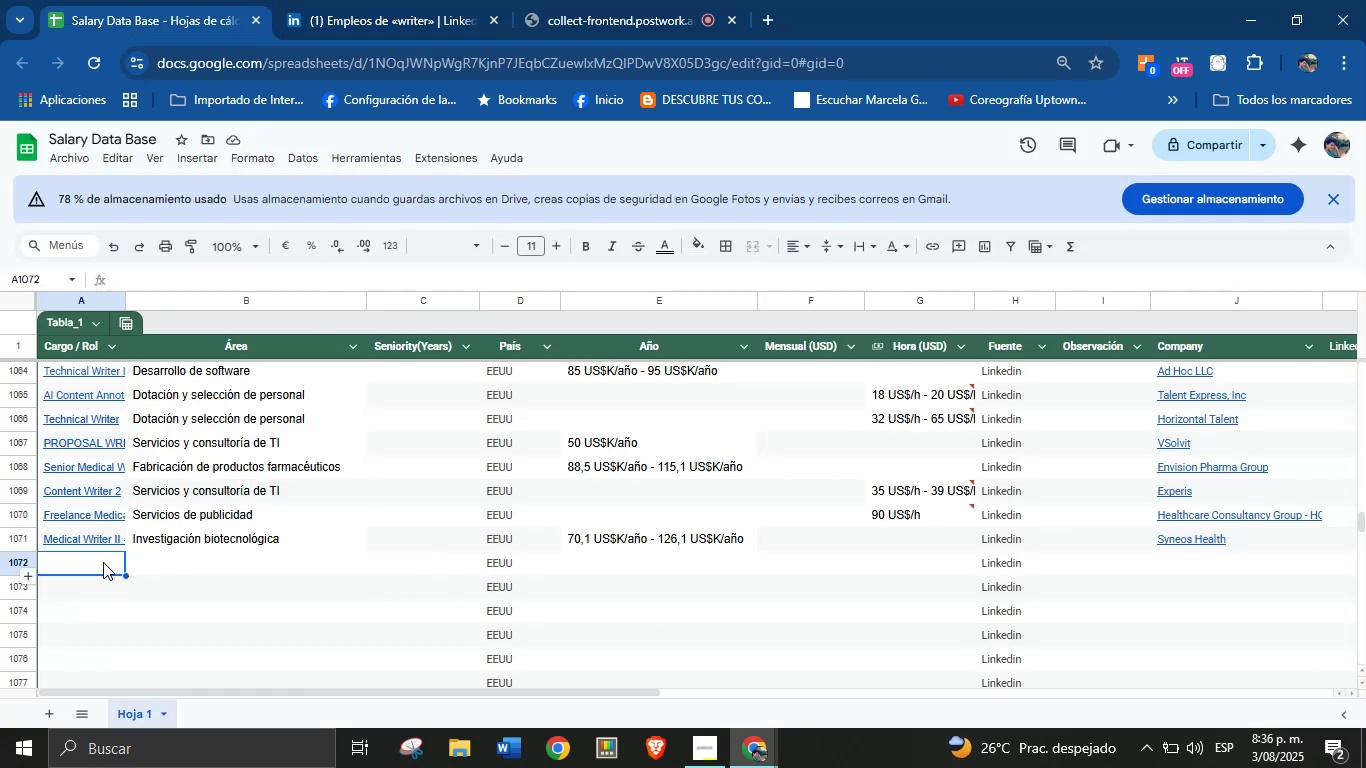 
key(Control+V)
 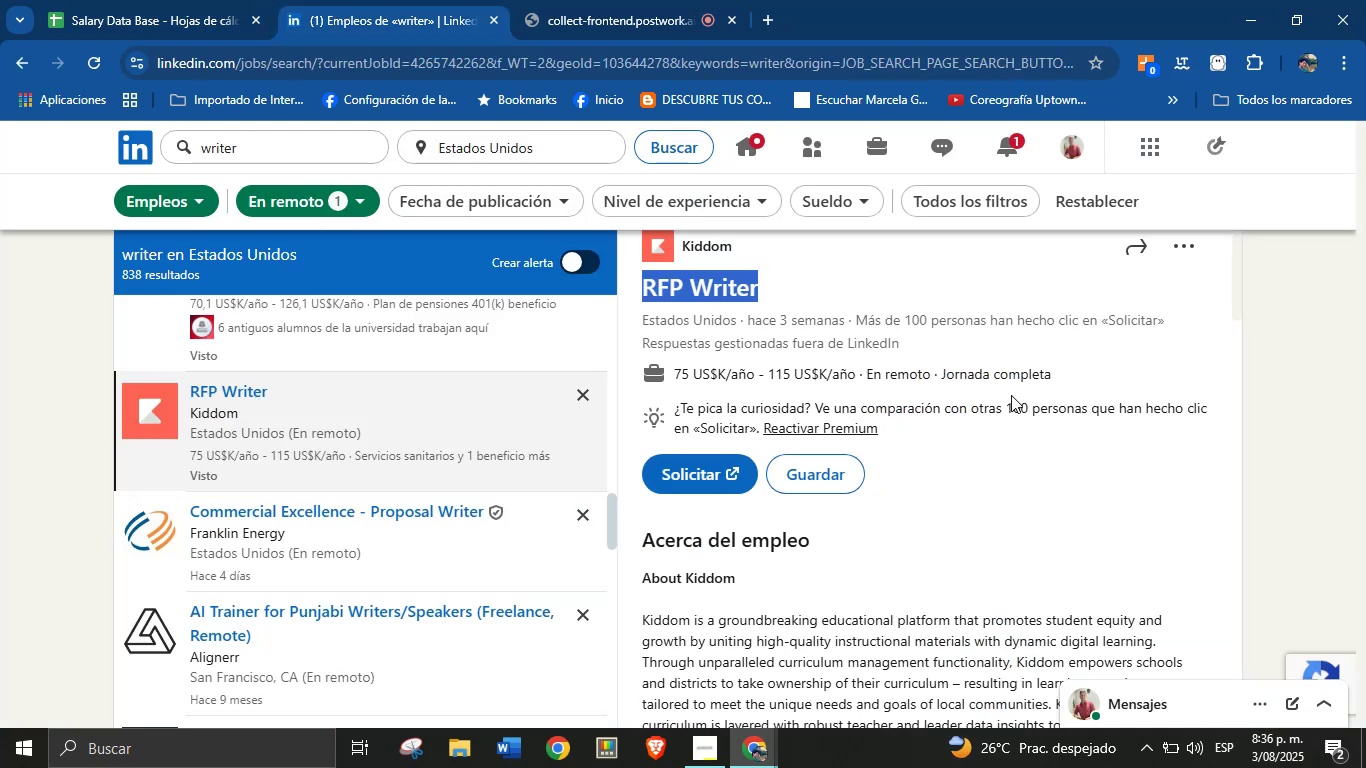 
left_click_drag(start_coordinate=[674, 378], to_coordinate=[853, 378])
 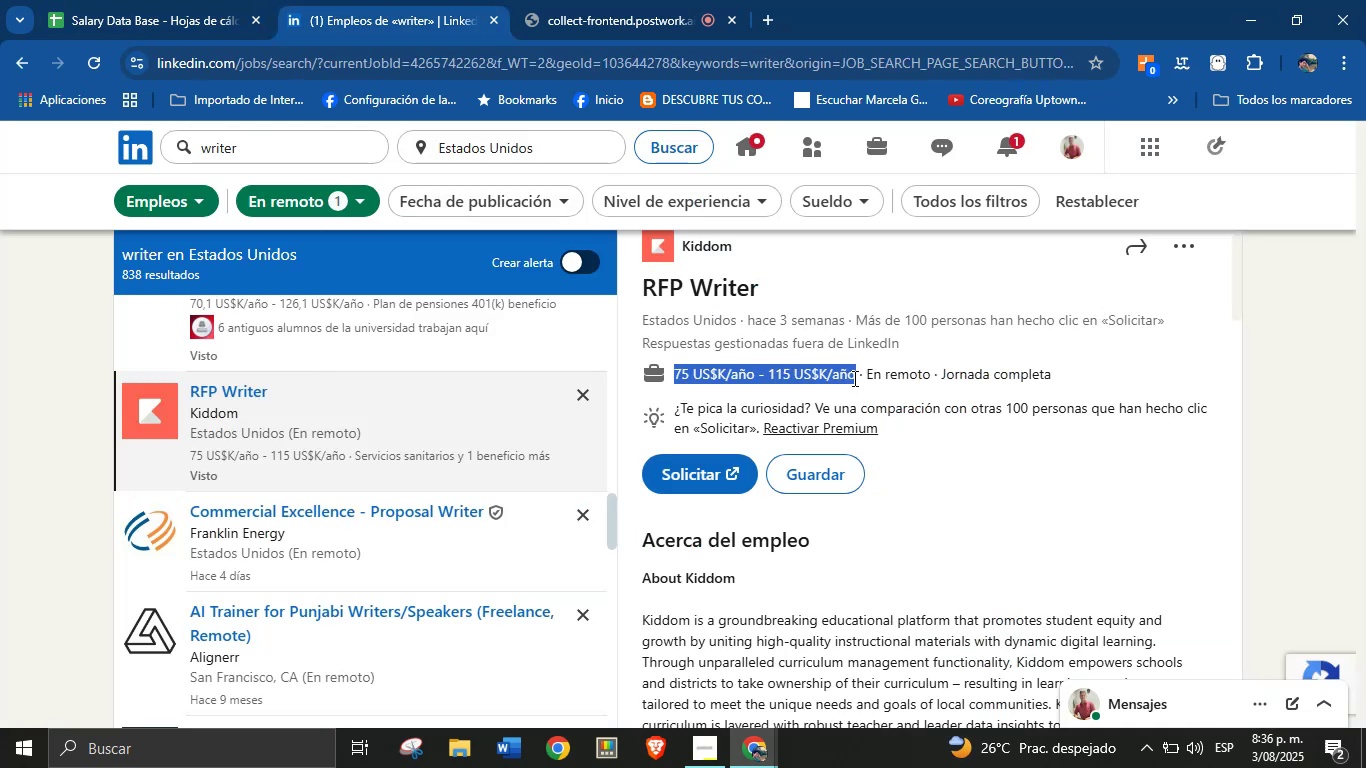 
key(Control+C)
 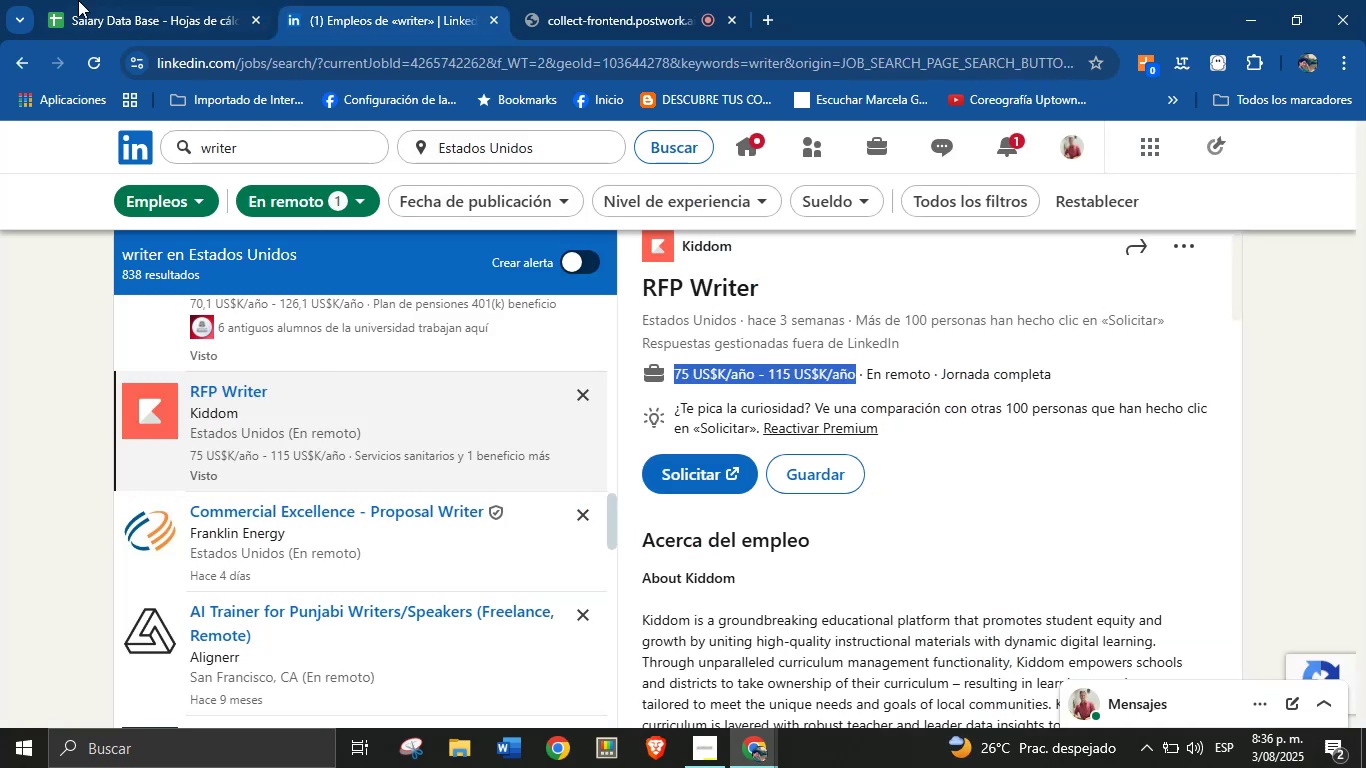 
left_click([48, 0])
 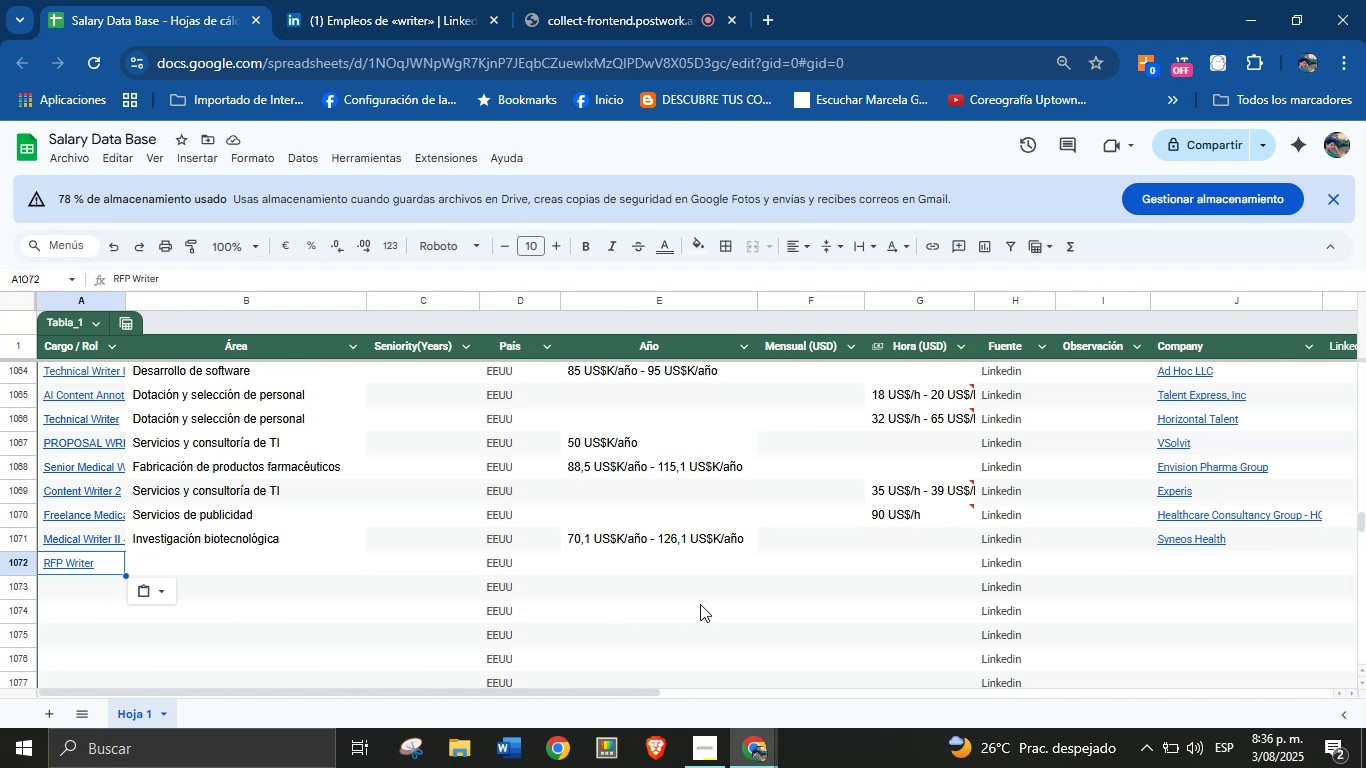 
key(Control+V)
 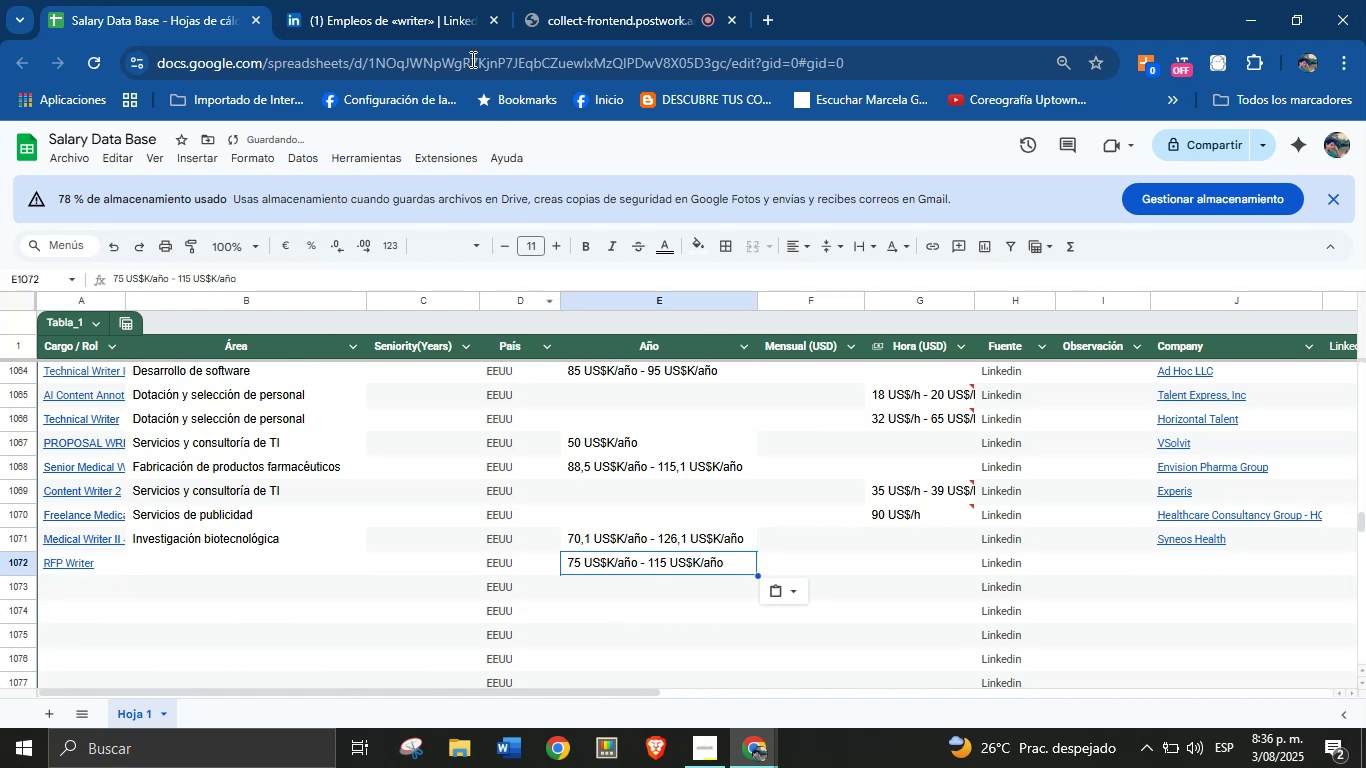 
left_click([432, 0])
 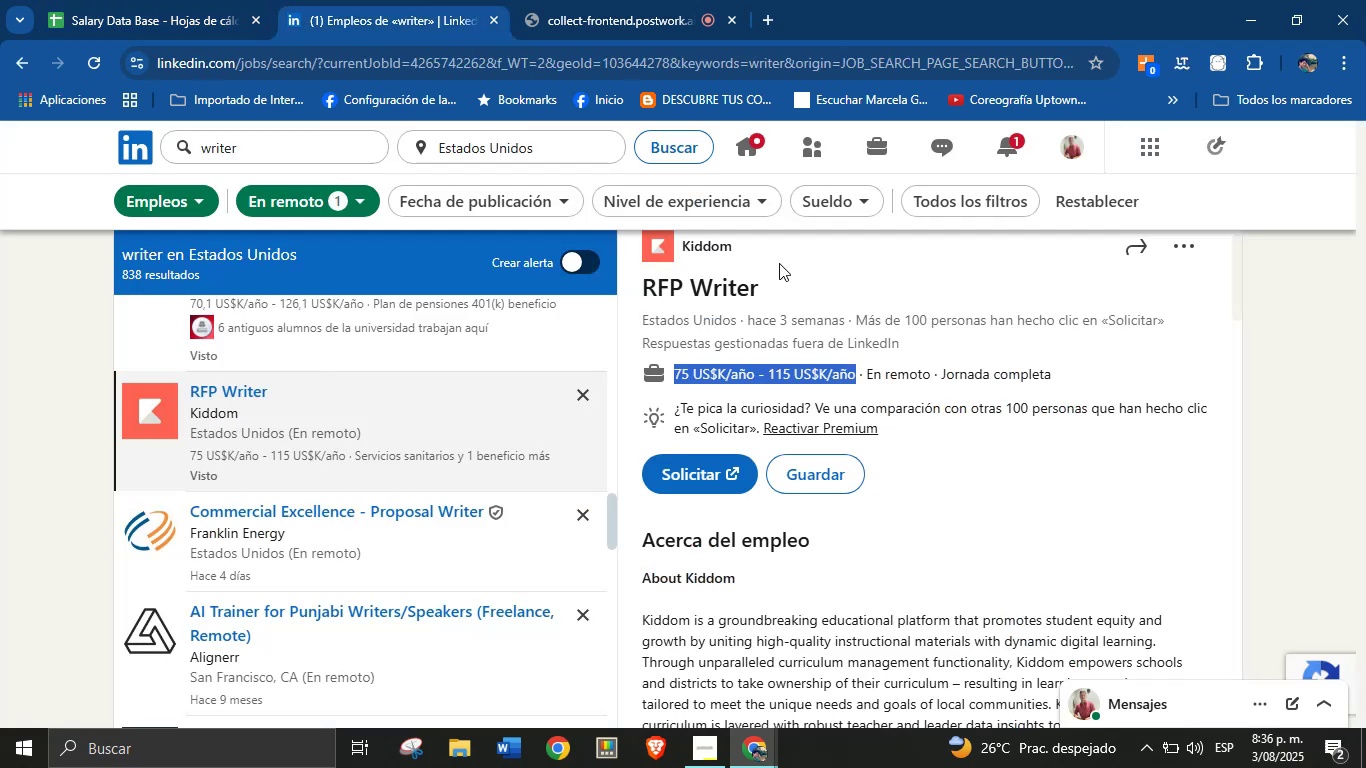 
left_click_drag(start_coordinate=[780, 264], to_coordinate=[695, 247])
 